 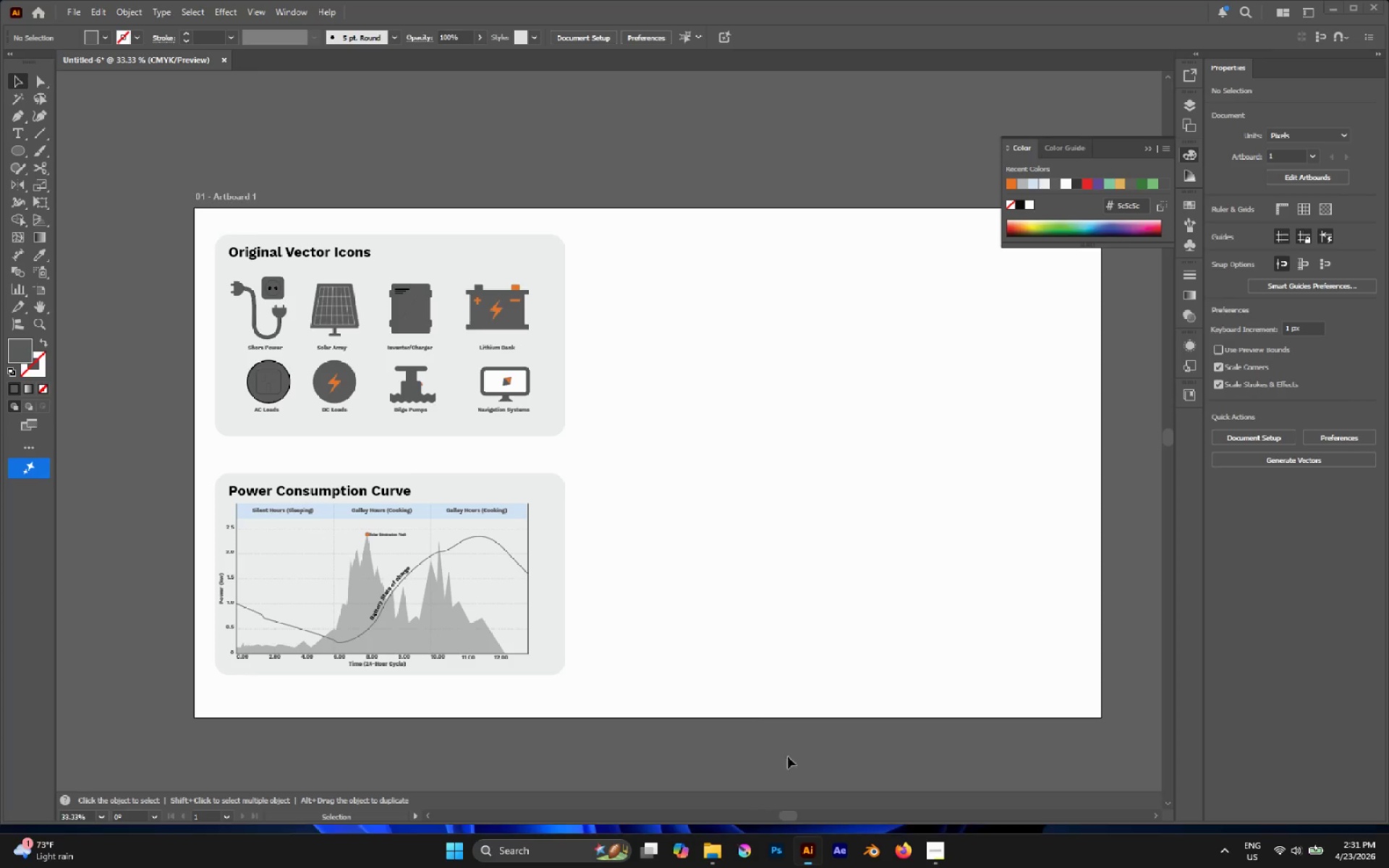 
scroll: coordinate [291, 516], scroll_direction: up, amount: 1.0
 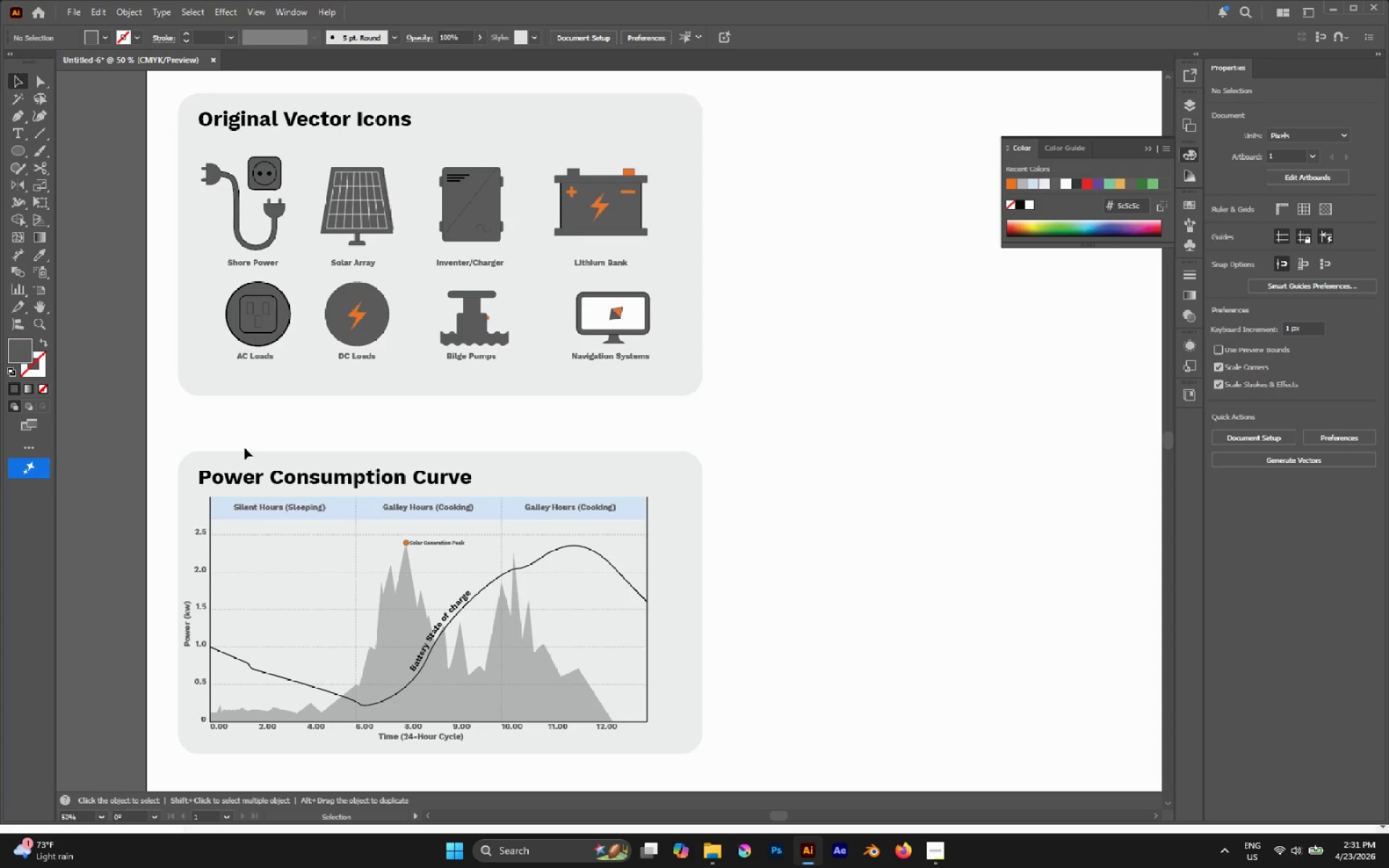 
scroll: coordinate [243, 446], scroll_direction: none, amount: 0.0
 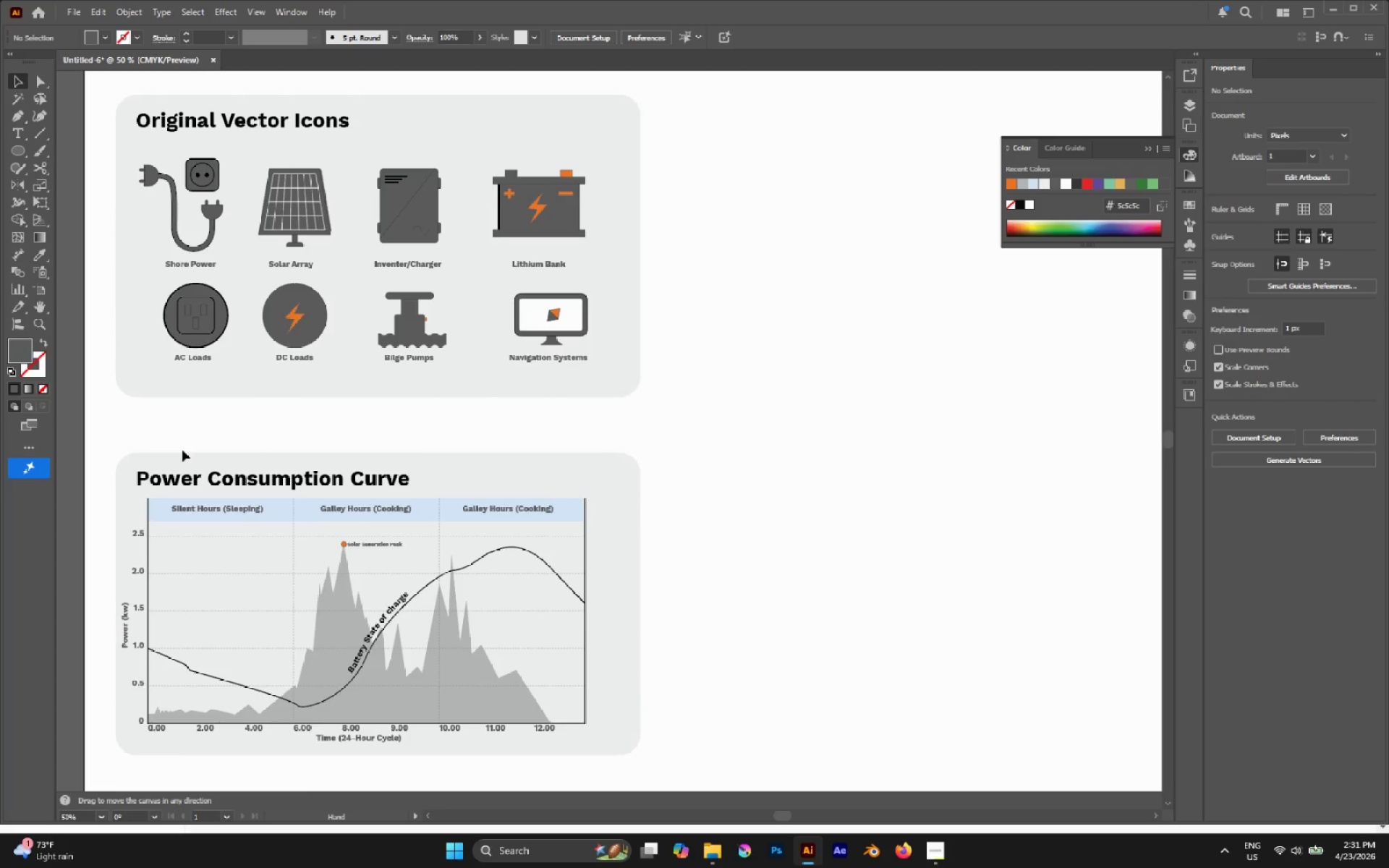 
left_click_drag(start_coordinate=[600, 423], to_coordinate=[808, 548])
 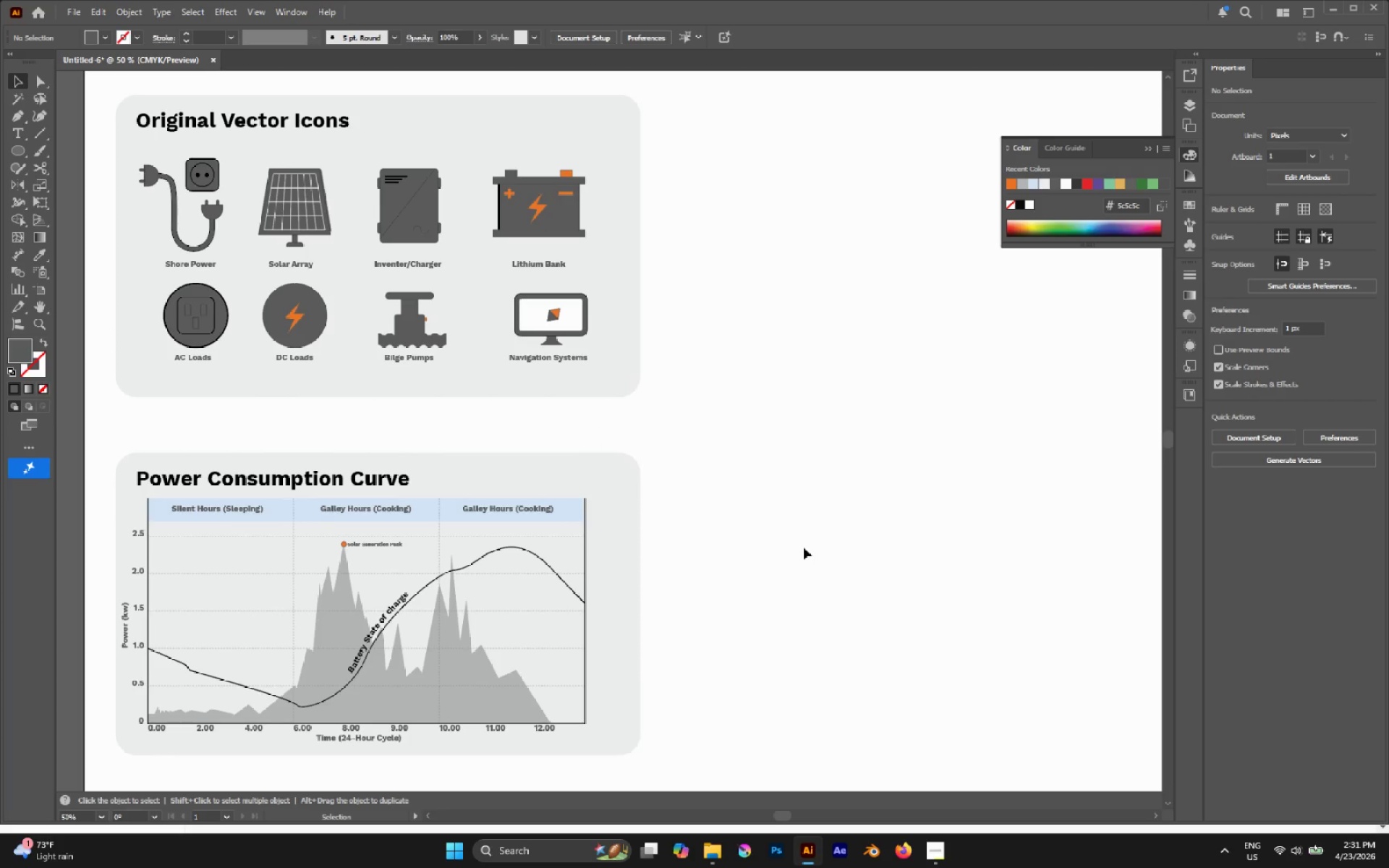 
left_click([804, 548])
 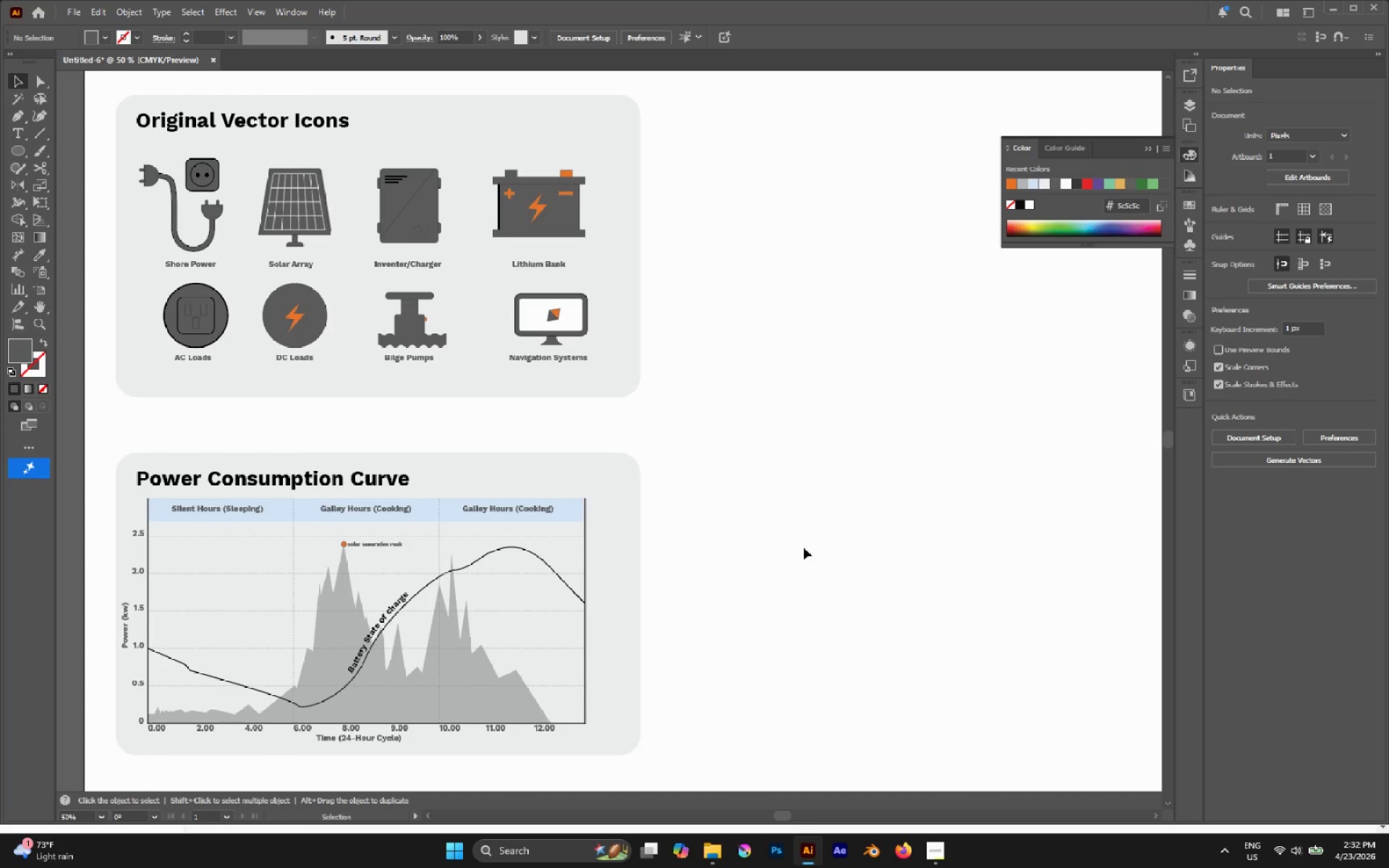 
wait(46.03)
 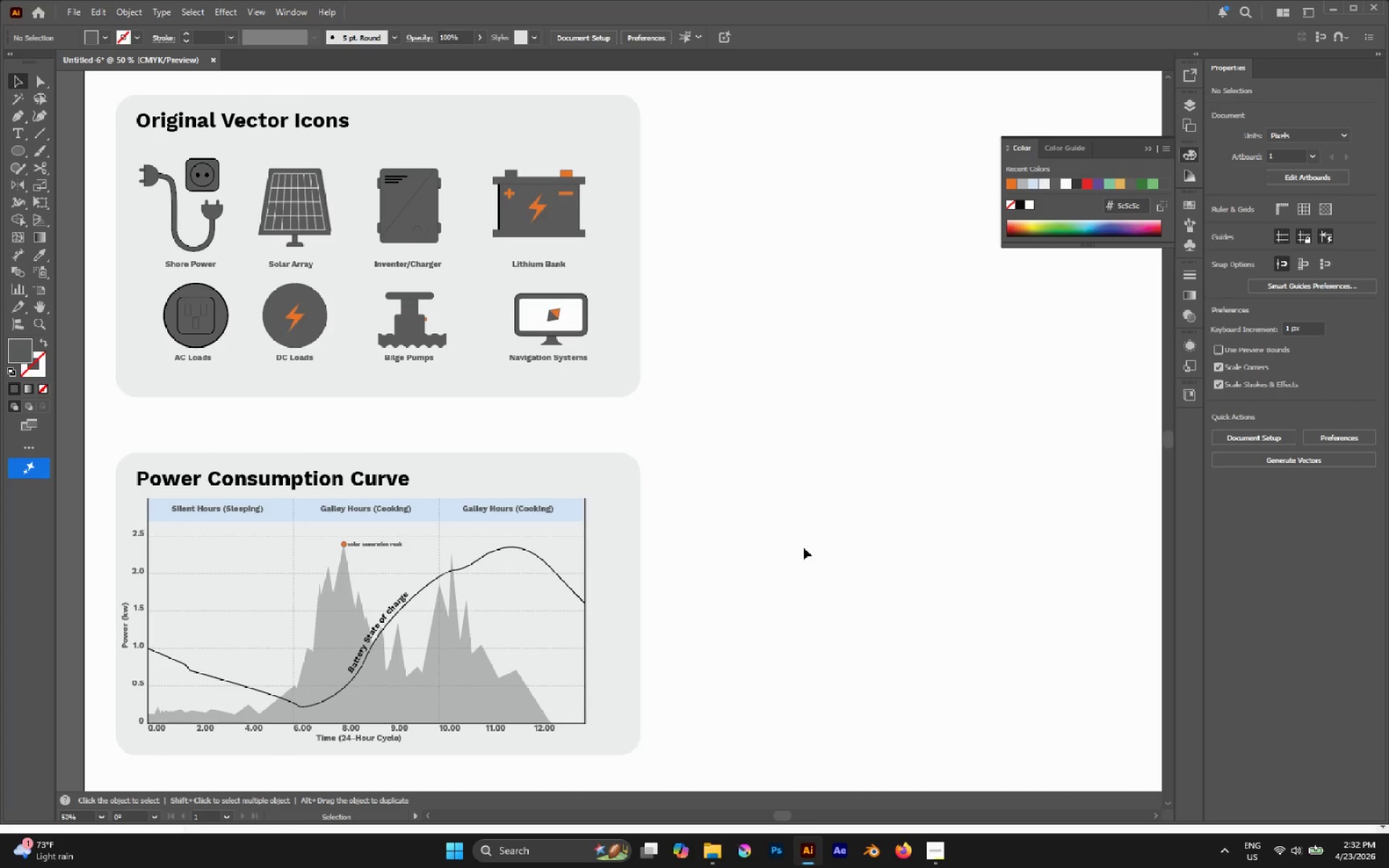 
key(A)
 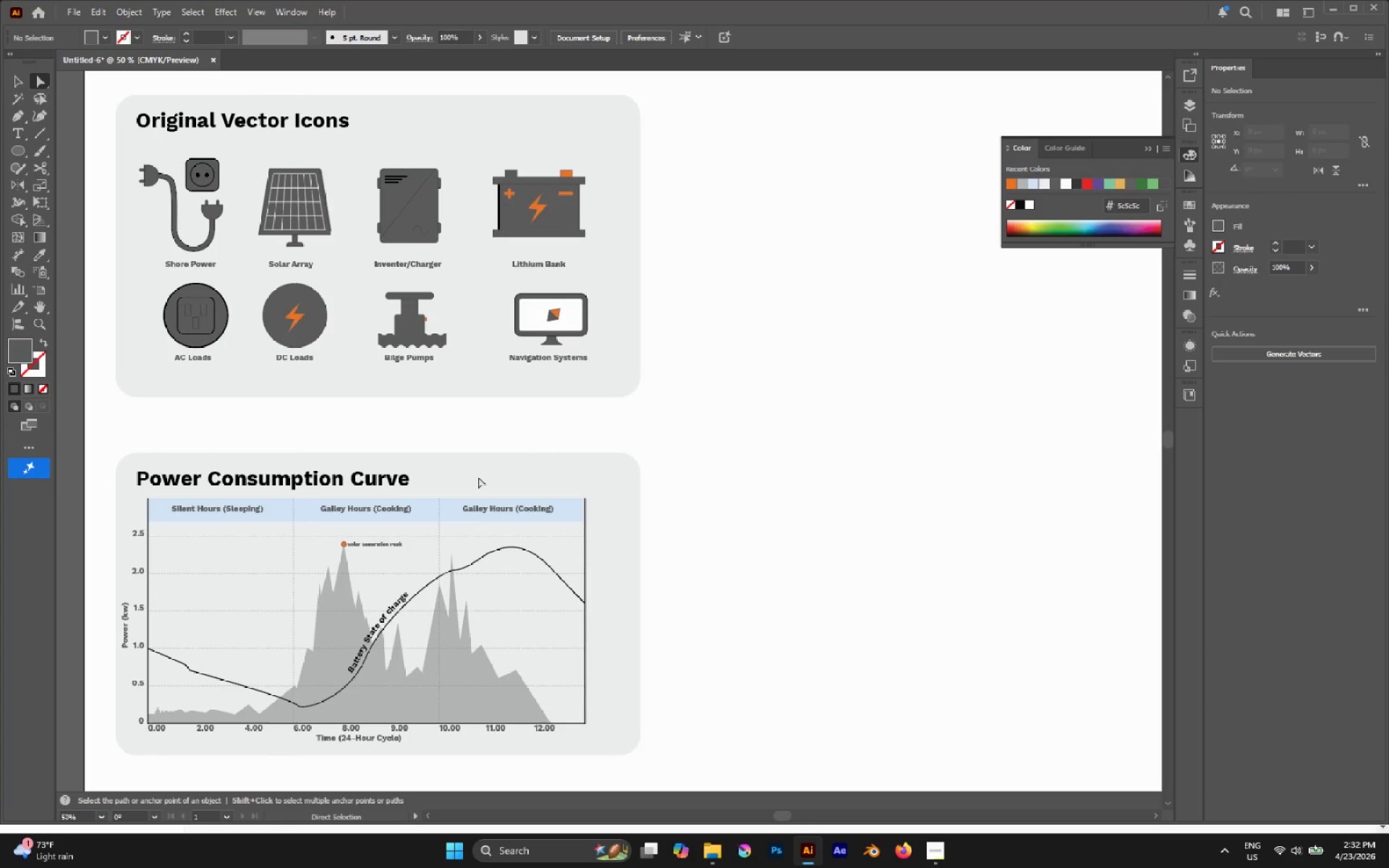 
left_click([477, 477])
 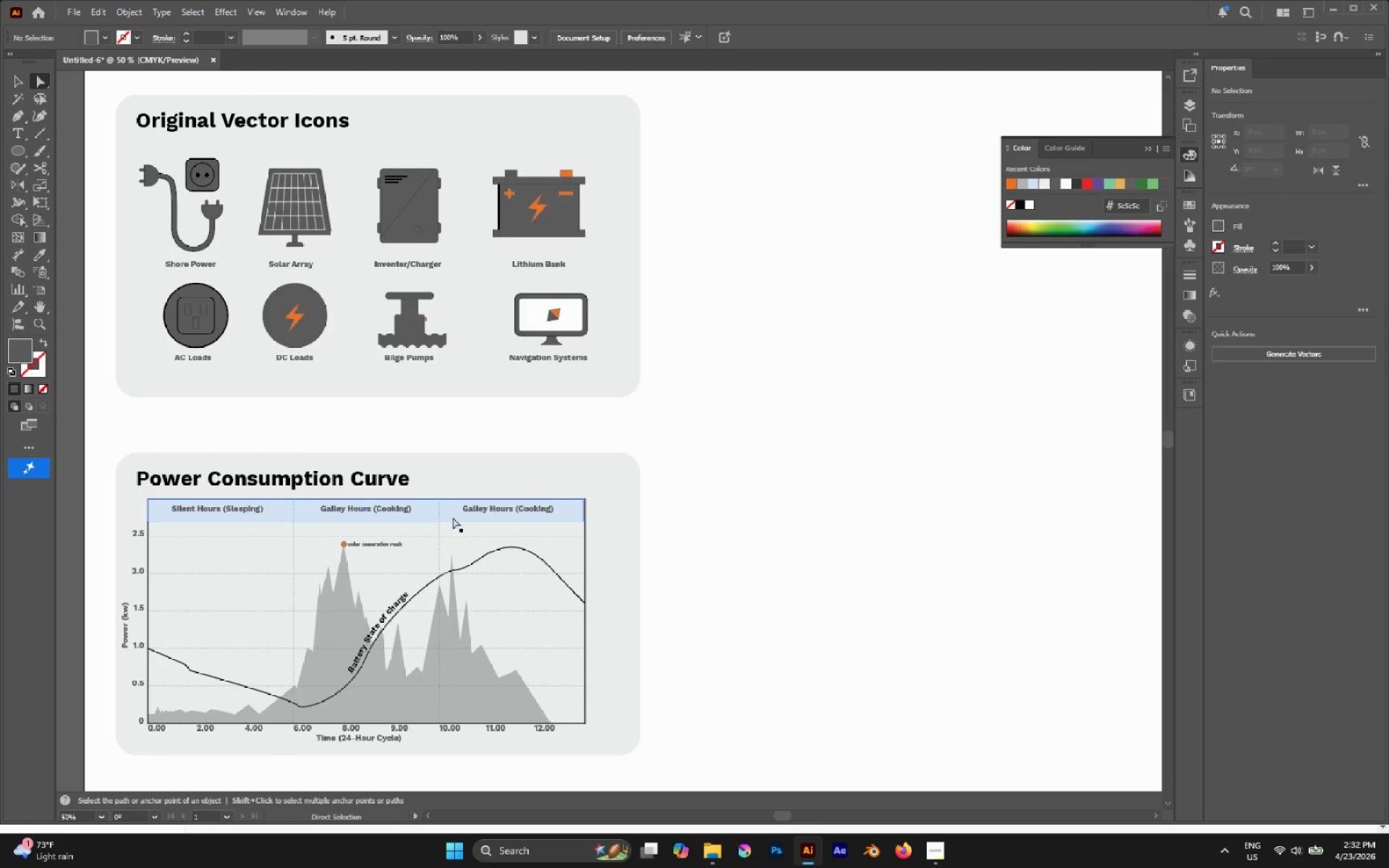 
hold_key(key=AltLeft, duration=1.06)
scroll: coordinate [438, 548], scroll_direction: none, amount: 0.0
 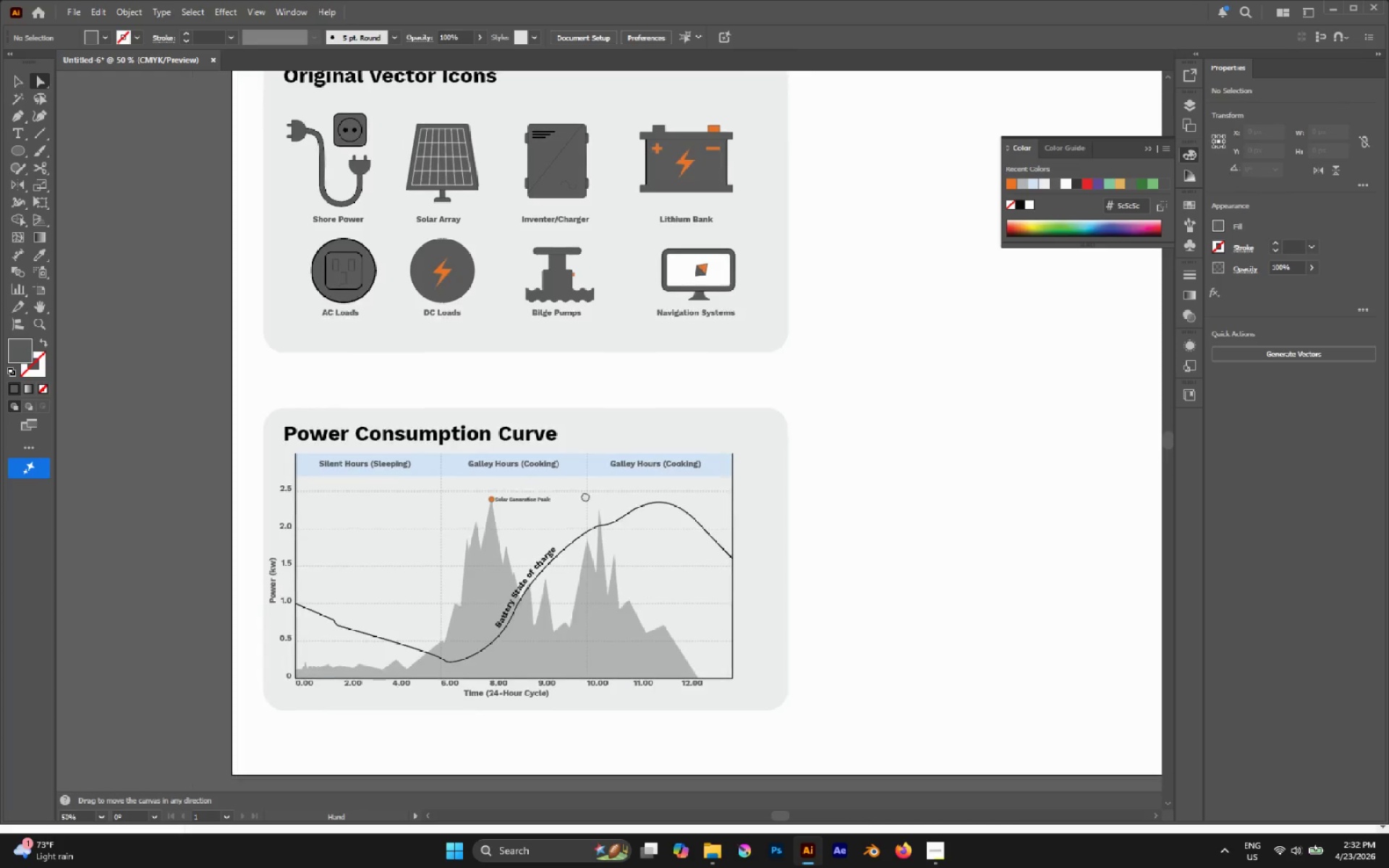 
hold_key(key=AltLeft, duration=0.5)
scroll: coordinate [351, 546], scroll_direction: up, amount: 2.0
 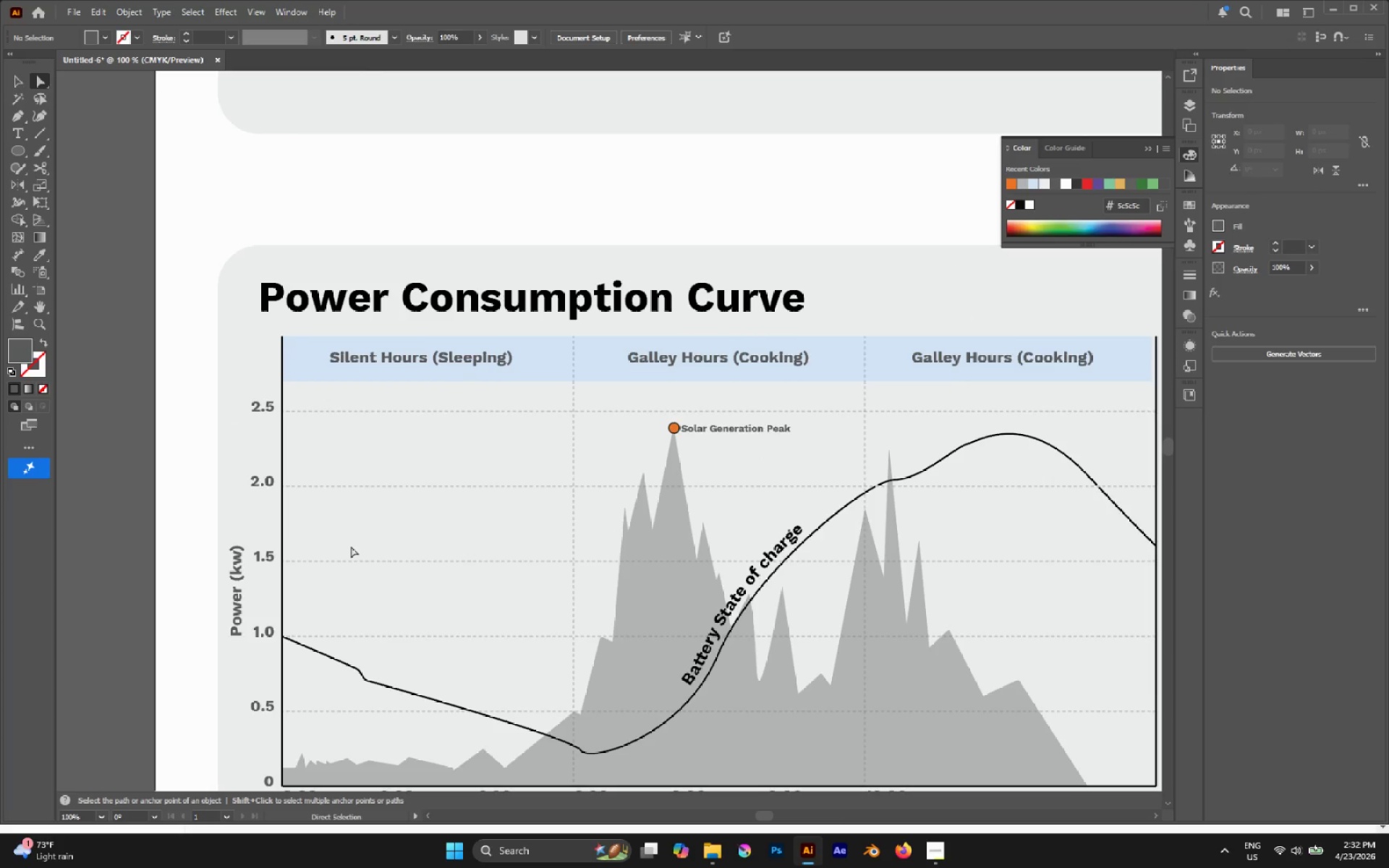 
key(Alt+AltLeft)
 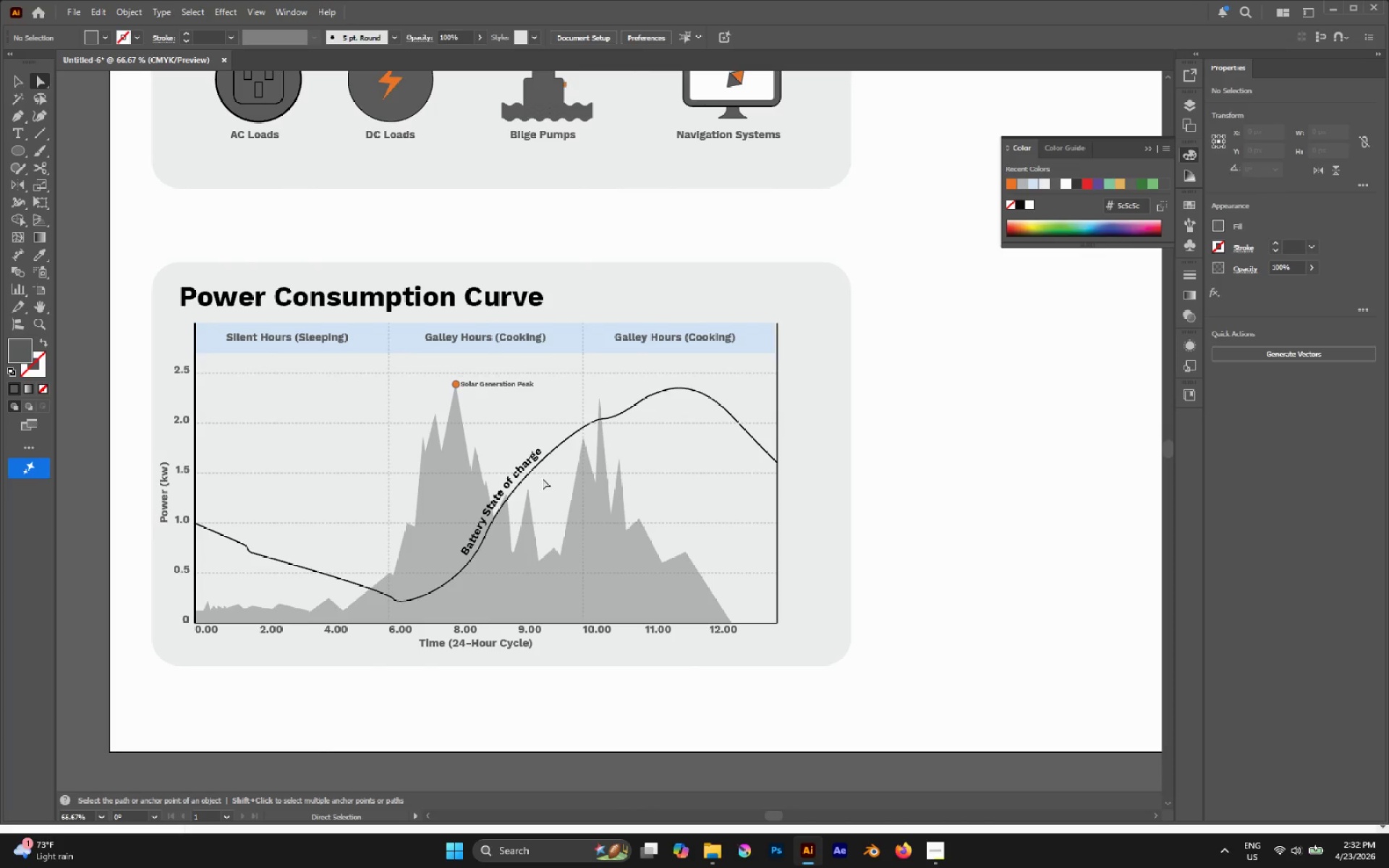 
scroll: coordinate [337, 542], scroll_direction: down, amount: 3.0
 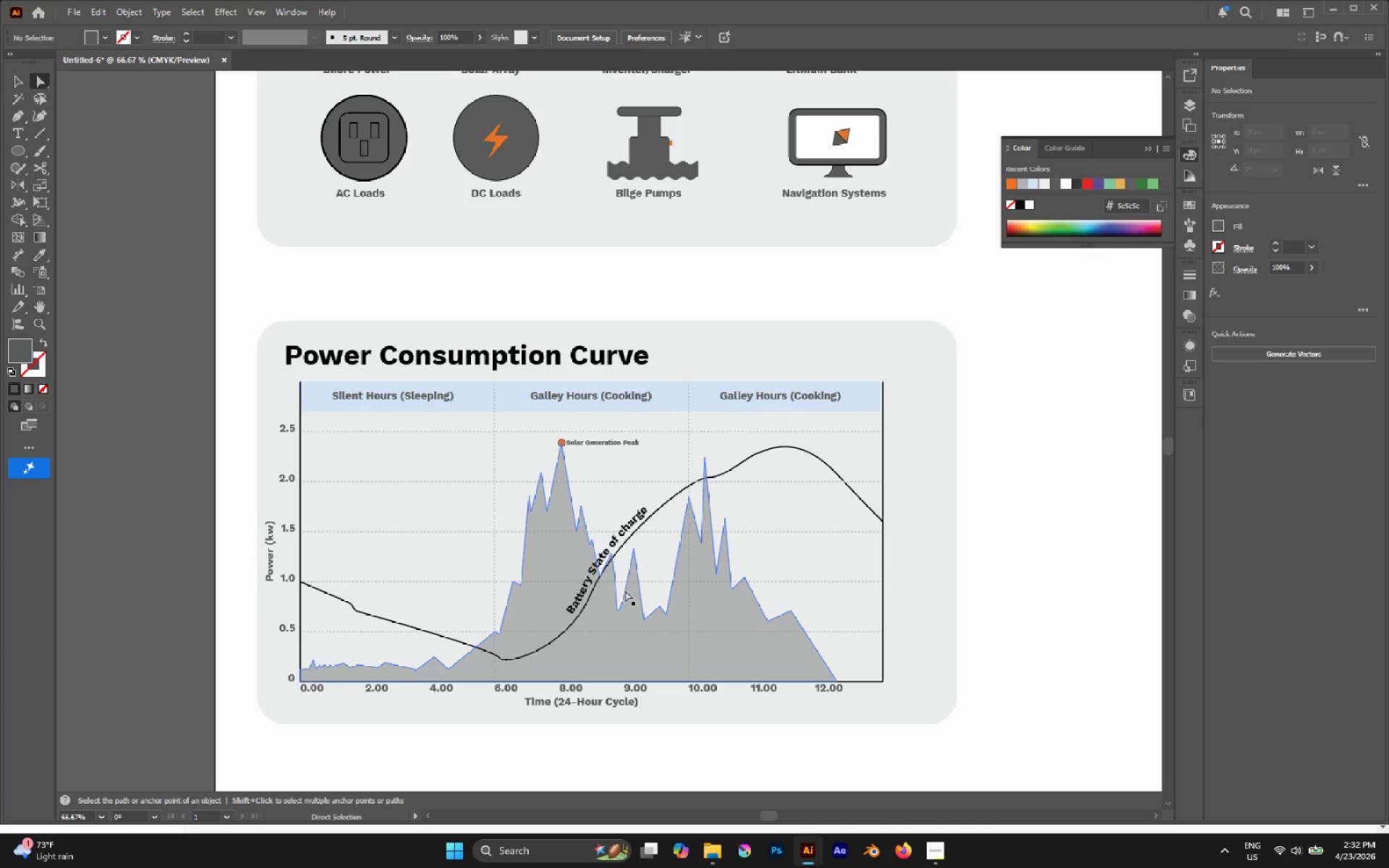 
wait(5.32)
 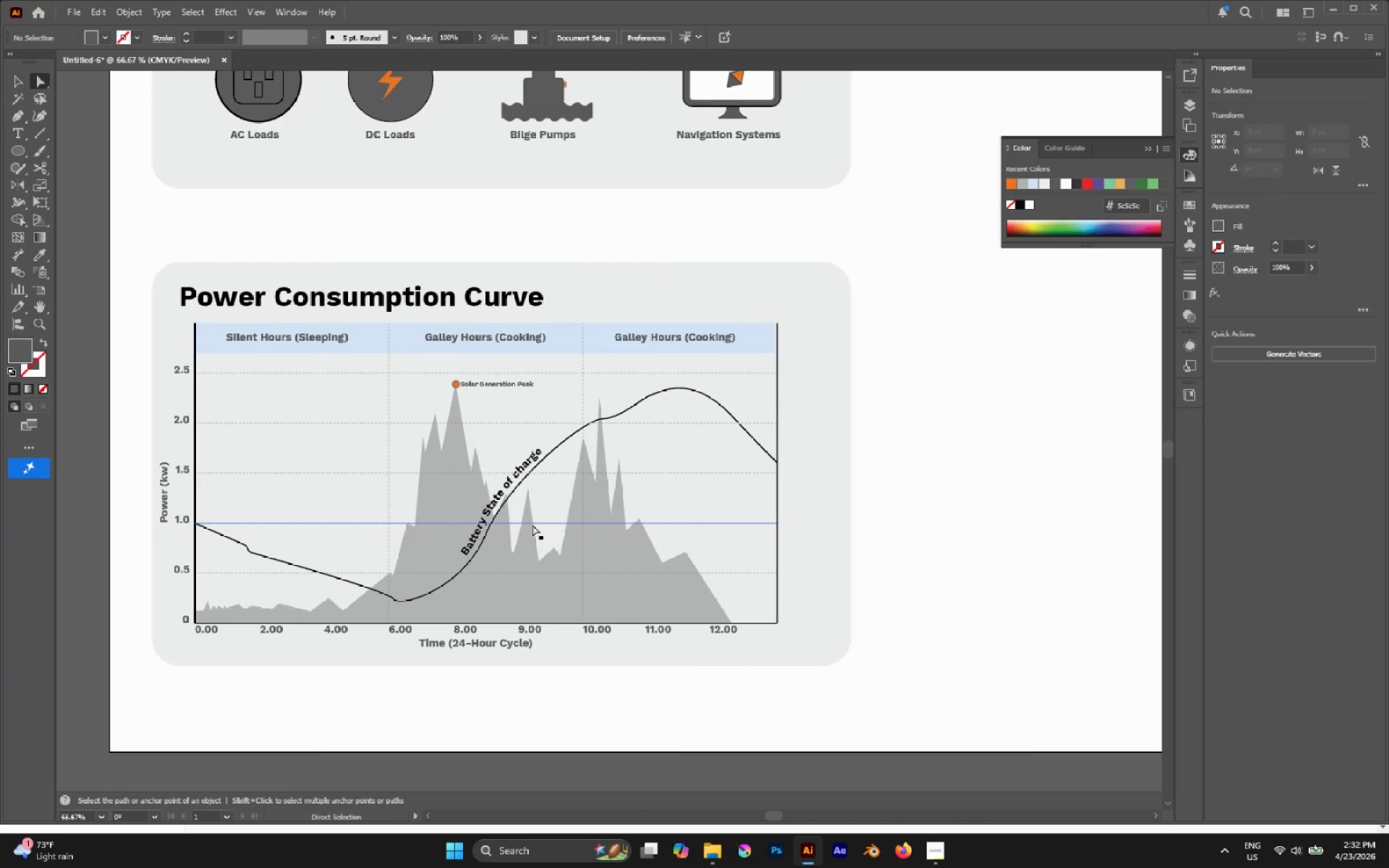 
left_click([526, 586])
 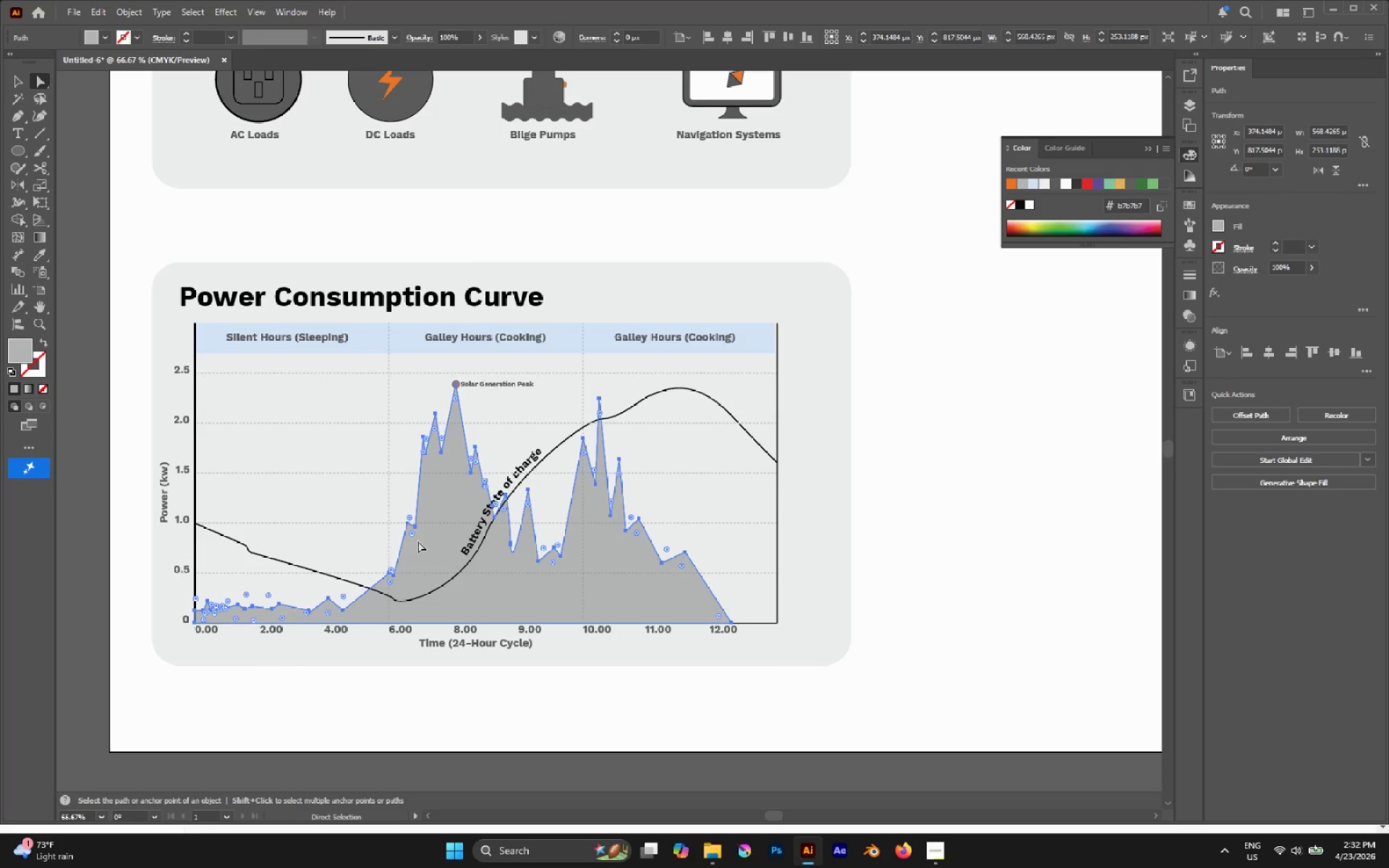 
hold_key(key=AltLeft, duration=0.73)
scroll: coordinate [407, 537], scroll_direction: down, amount: 1.0
 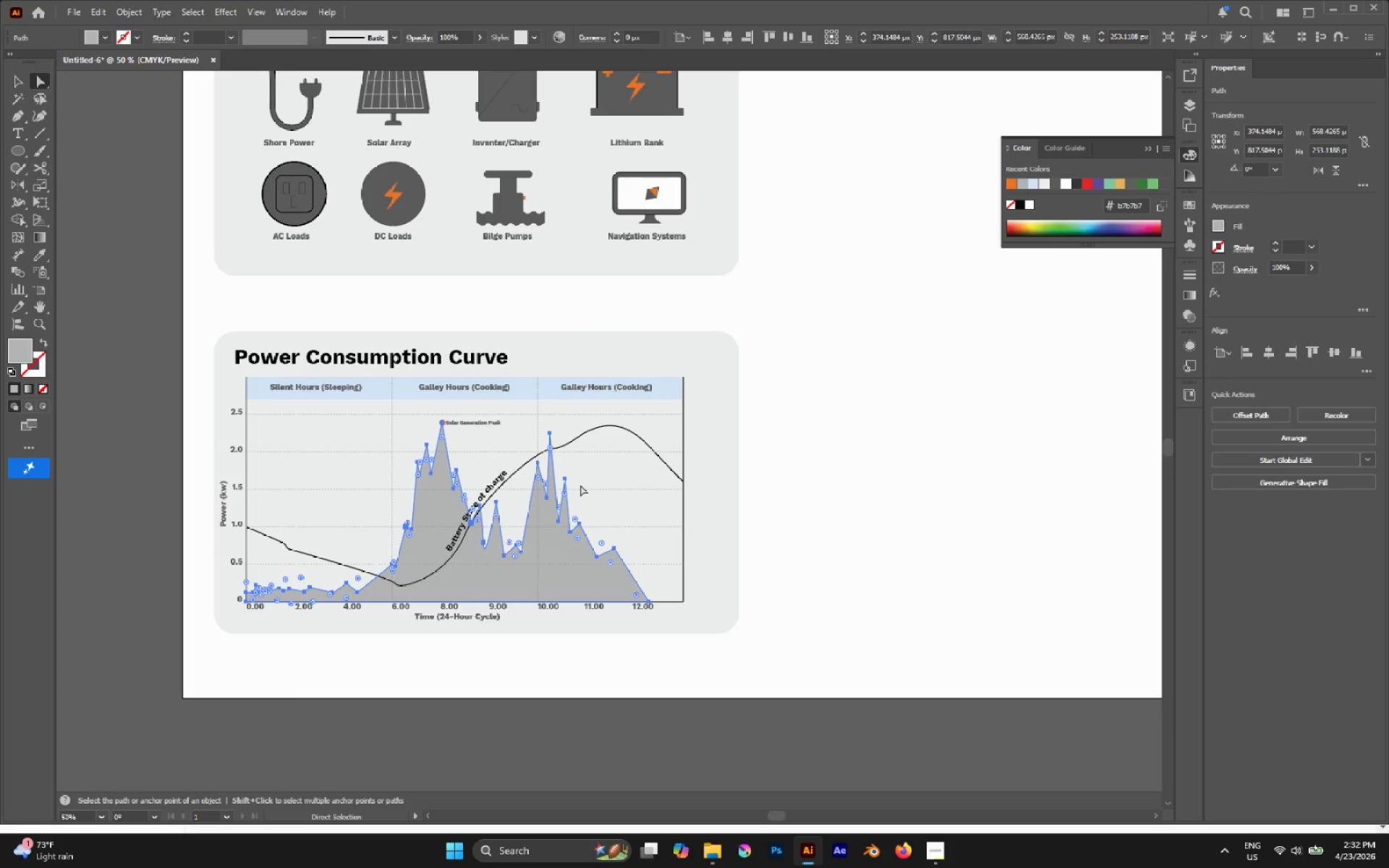 
left_click([587, 479])
 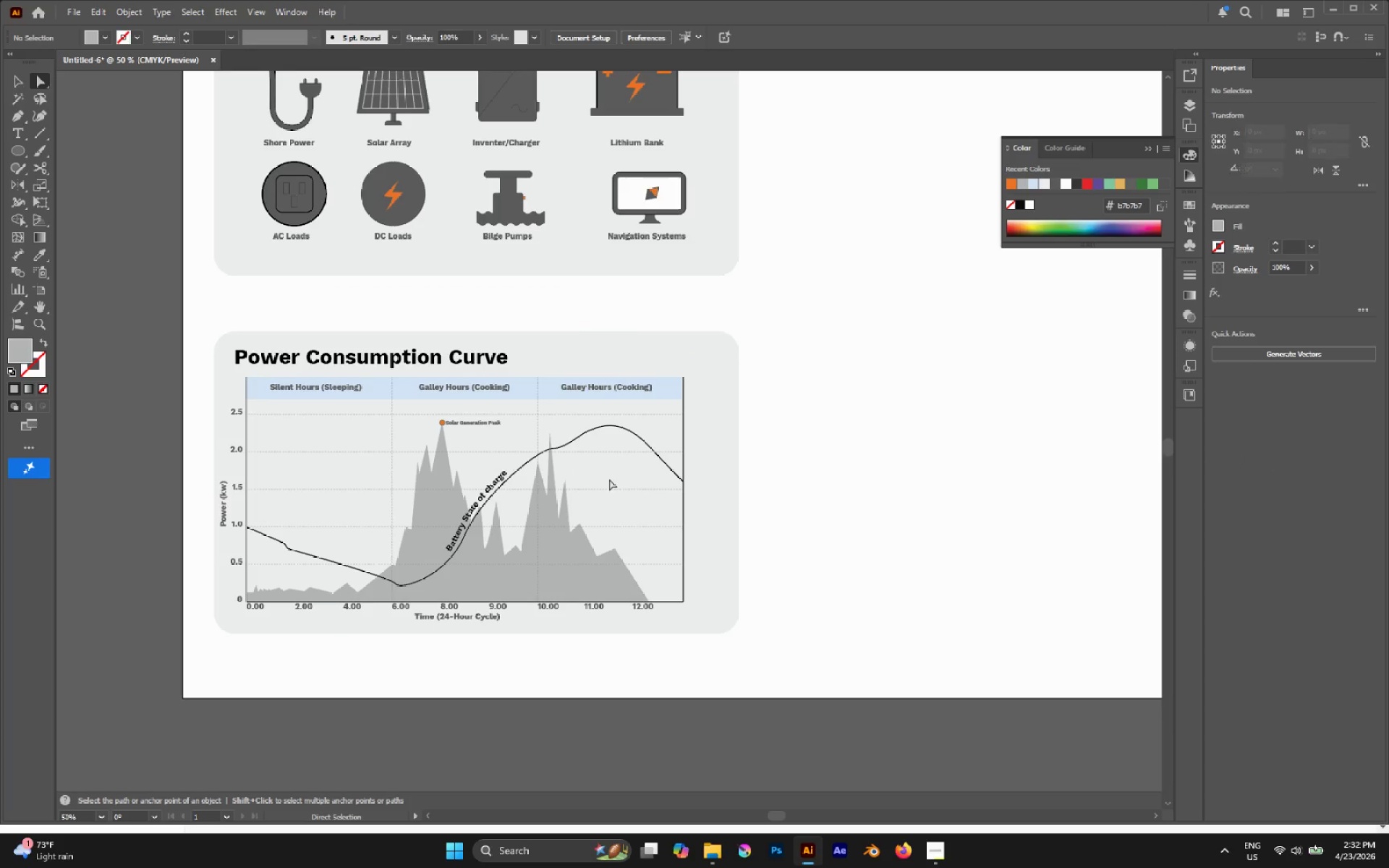 
hold_key(key=AltLeft, duration=0.94)
left_click_drag(start_coordinate=[616, 475], to_coordinate=[640, 532])
 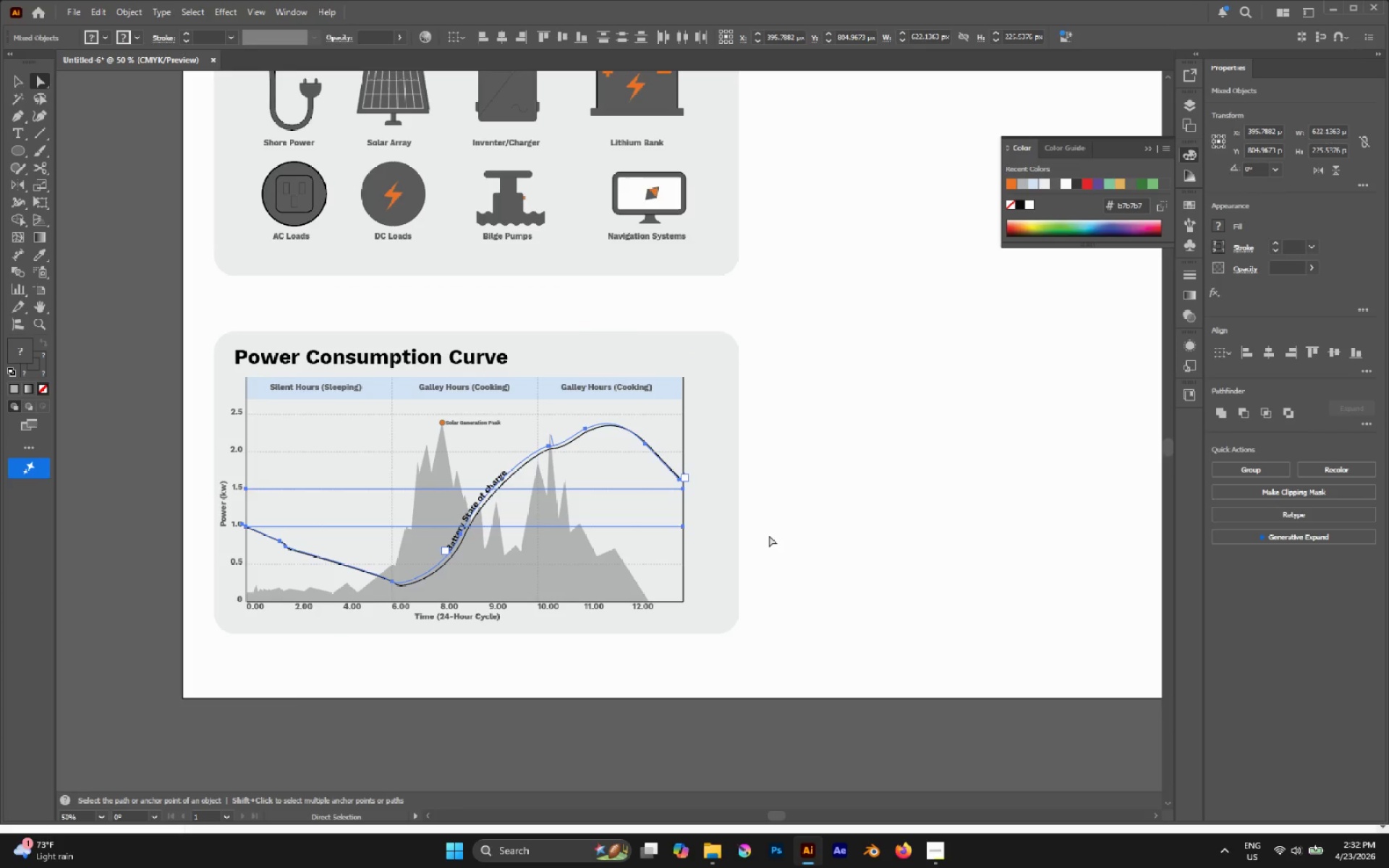 
left_click([769, 535])
 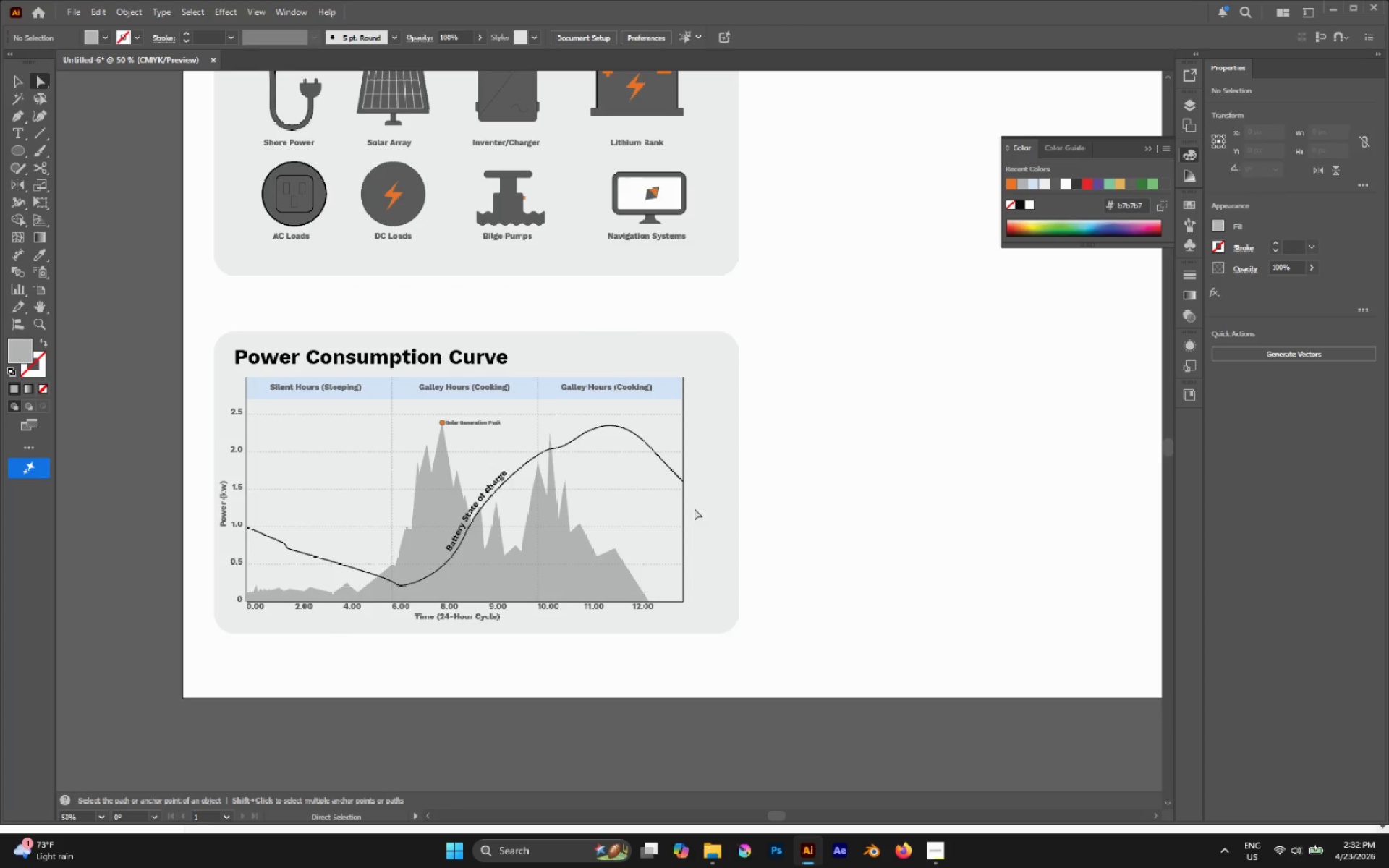 
hold_key(key=AltLeft, duration=1.05)
left_click_drag(start_coordinate=[633, 469], to_coordinate=[653, 535])
 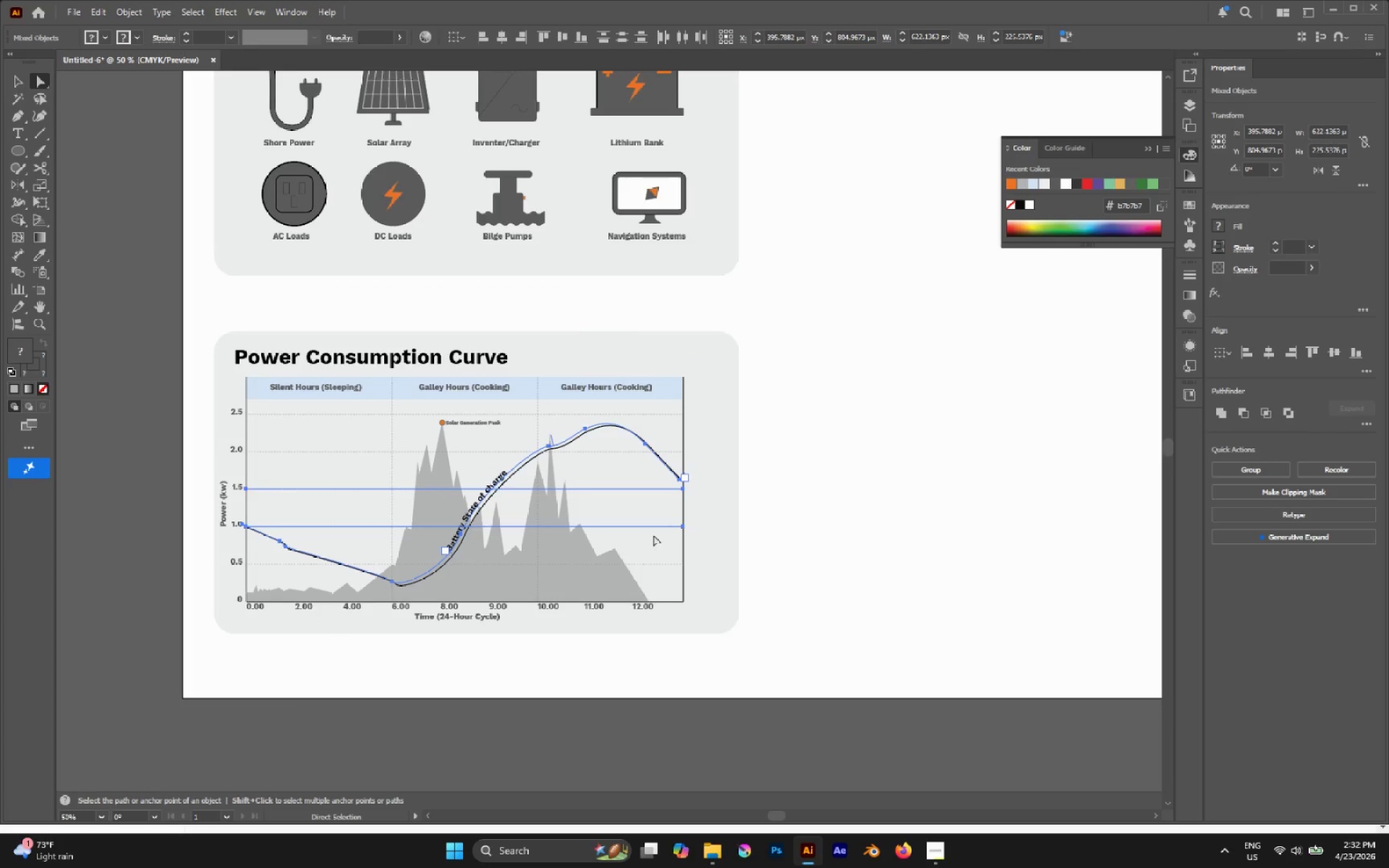 
left_click([653, 535])
 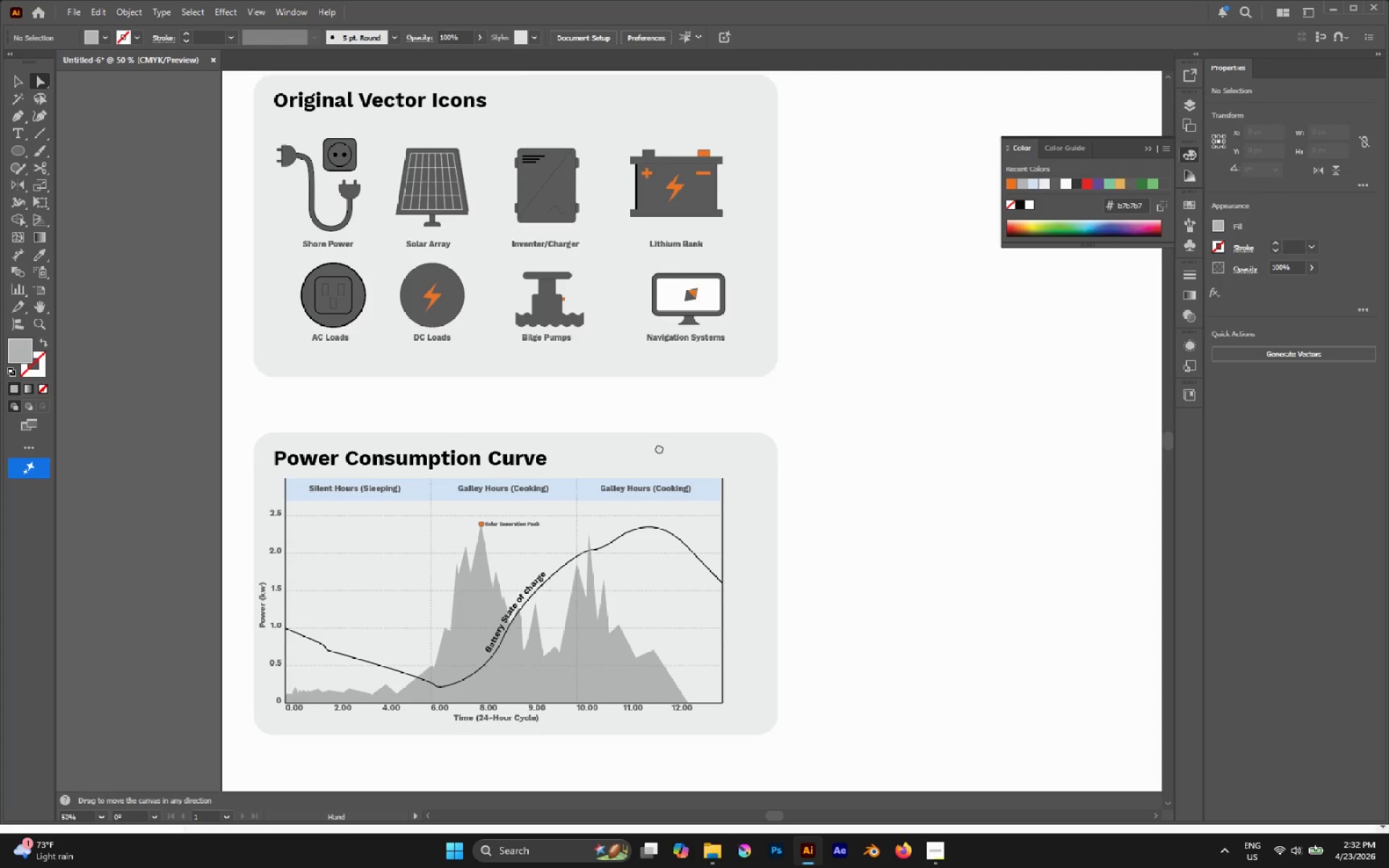 
hold_key(key=AltLeft, duration=0.34)
scroll: coordinate [629, 477], scroll_direction: up, amount: 1.0
 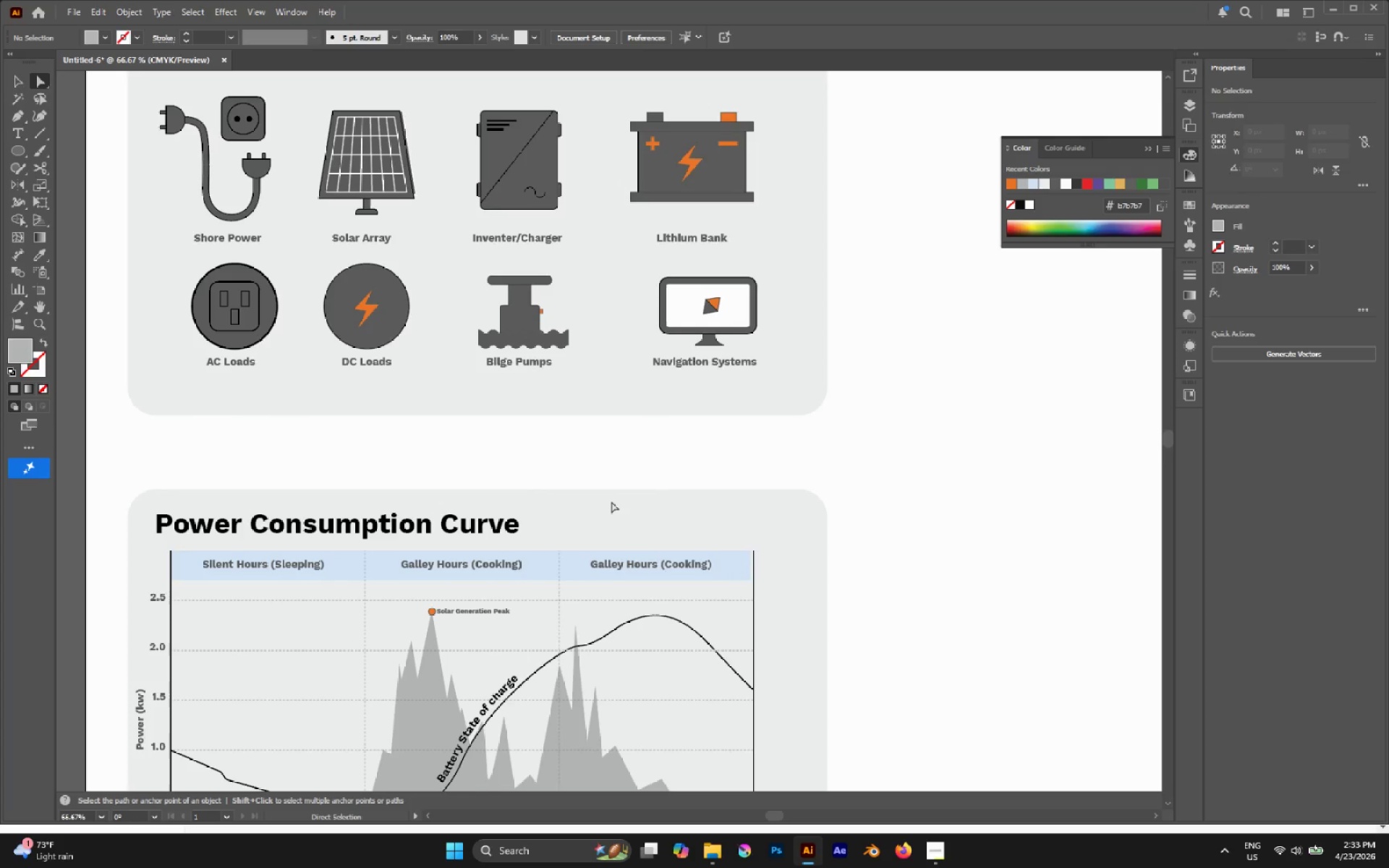 
wait(9.59)
 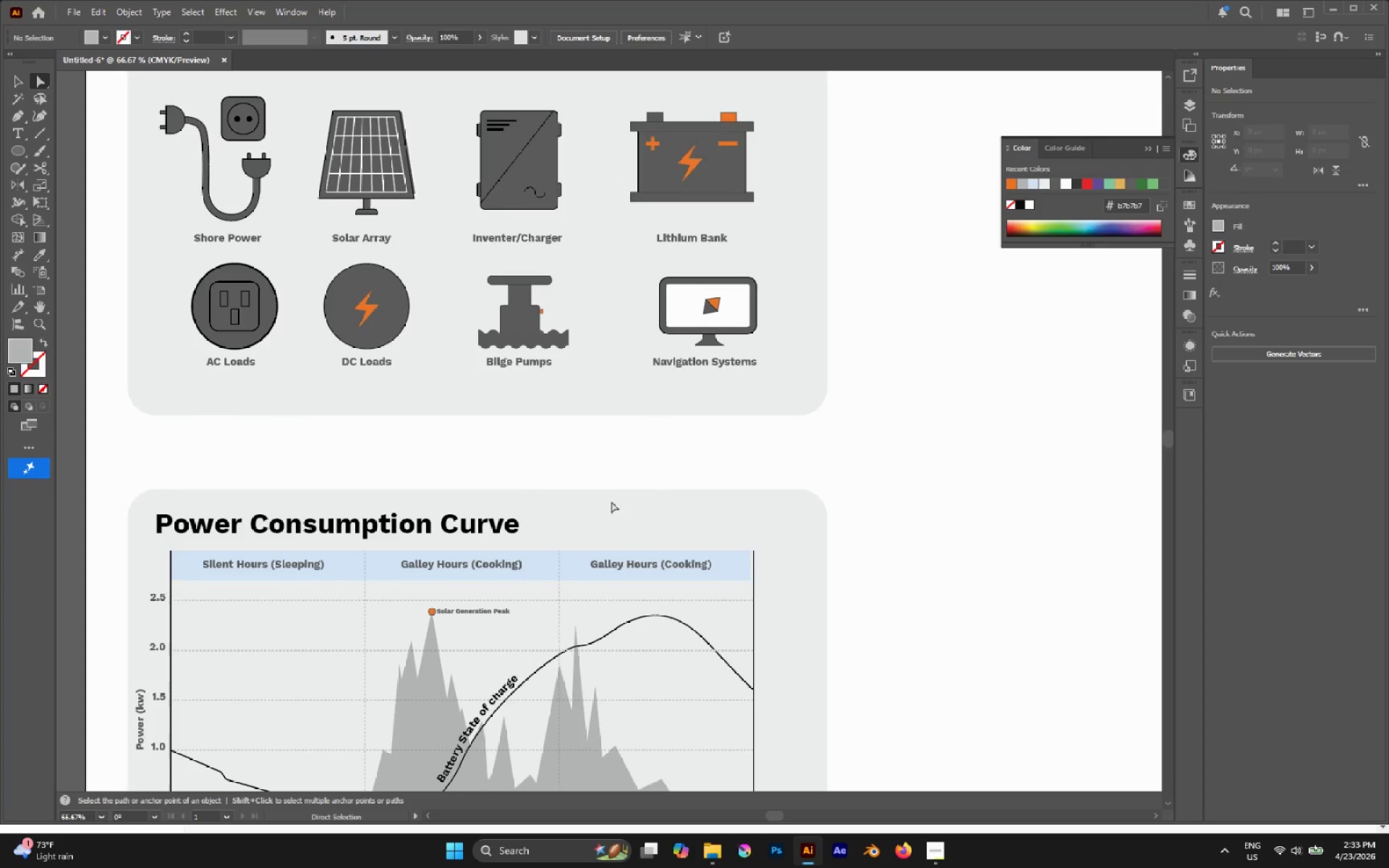 
hold_key(key=AltLeft, duration=0.56)
scroll: coordinate [427, 510], scroll_direction: down, amount: 3.0
 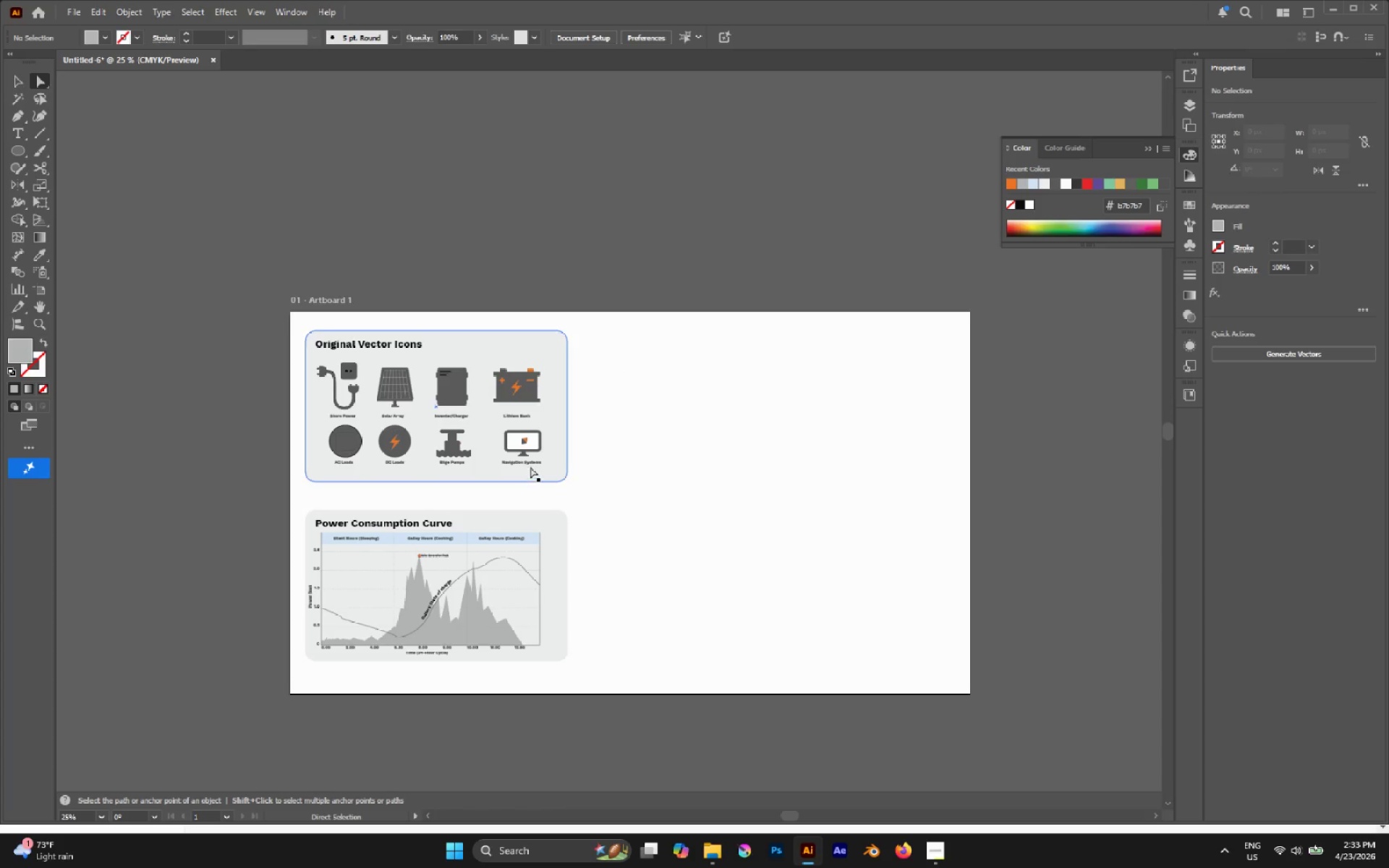 
left_click([618, 427])
 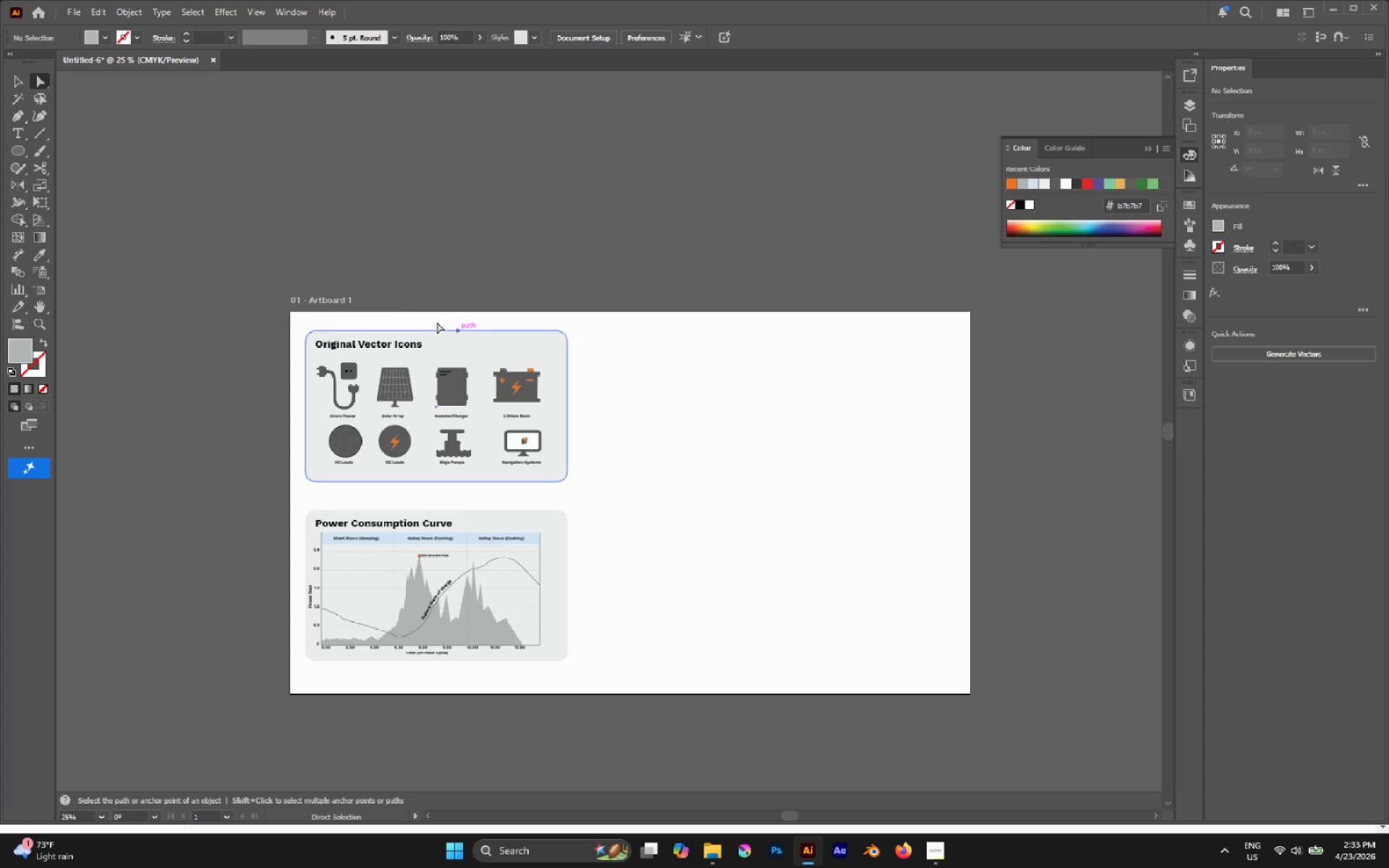 
hold_key(key=AltLeft, duration=1.03)
left_click_drag(start_coordinate=[365, 308], to_coordinate=[397, 346])
 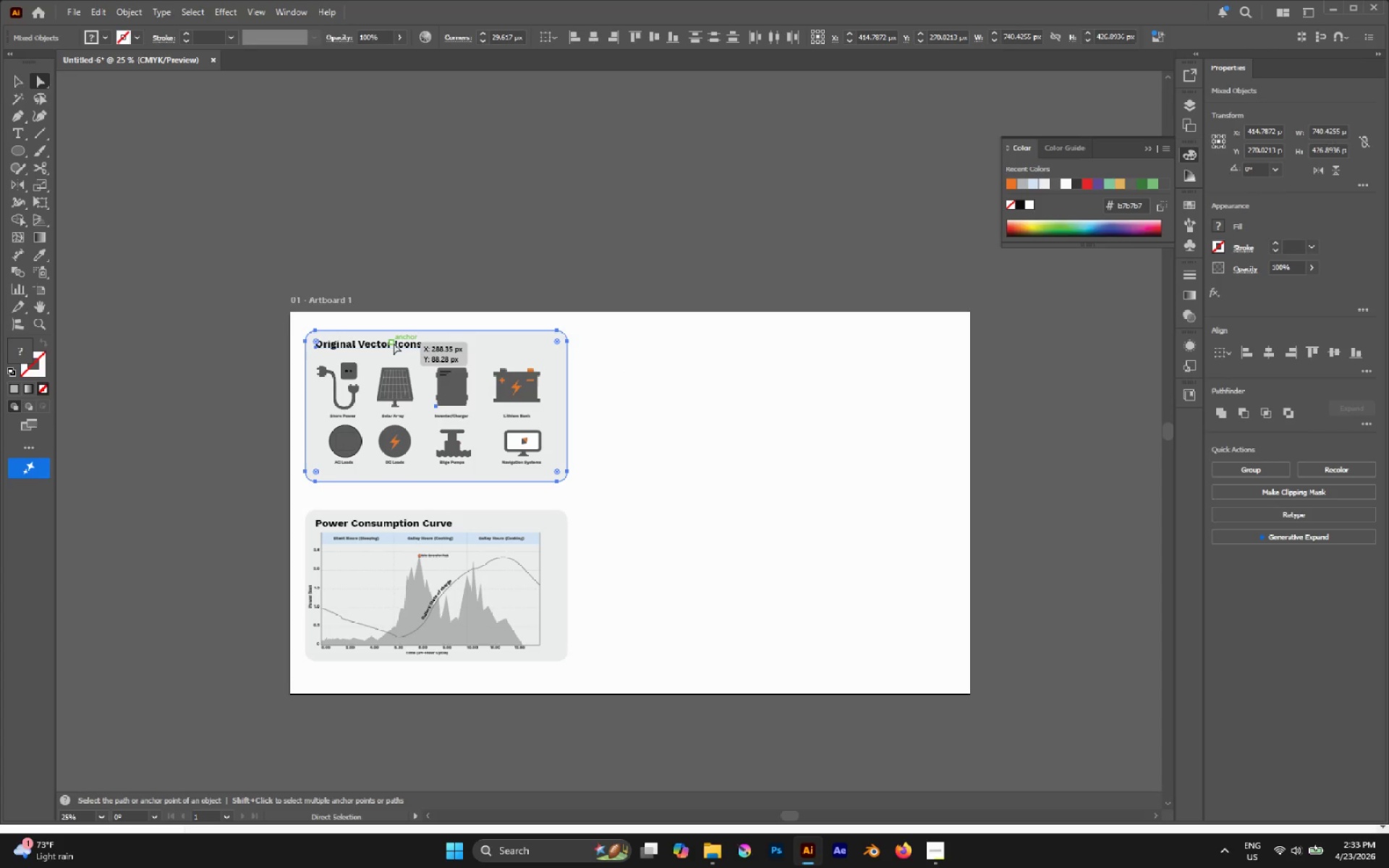 
hold_key(key=AltLeft, duration=3.73)
left_click_drag(start_coordinate=[394, 343], to_coordinate=[674, 341])
 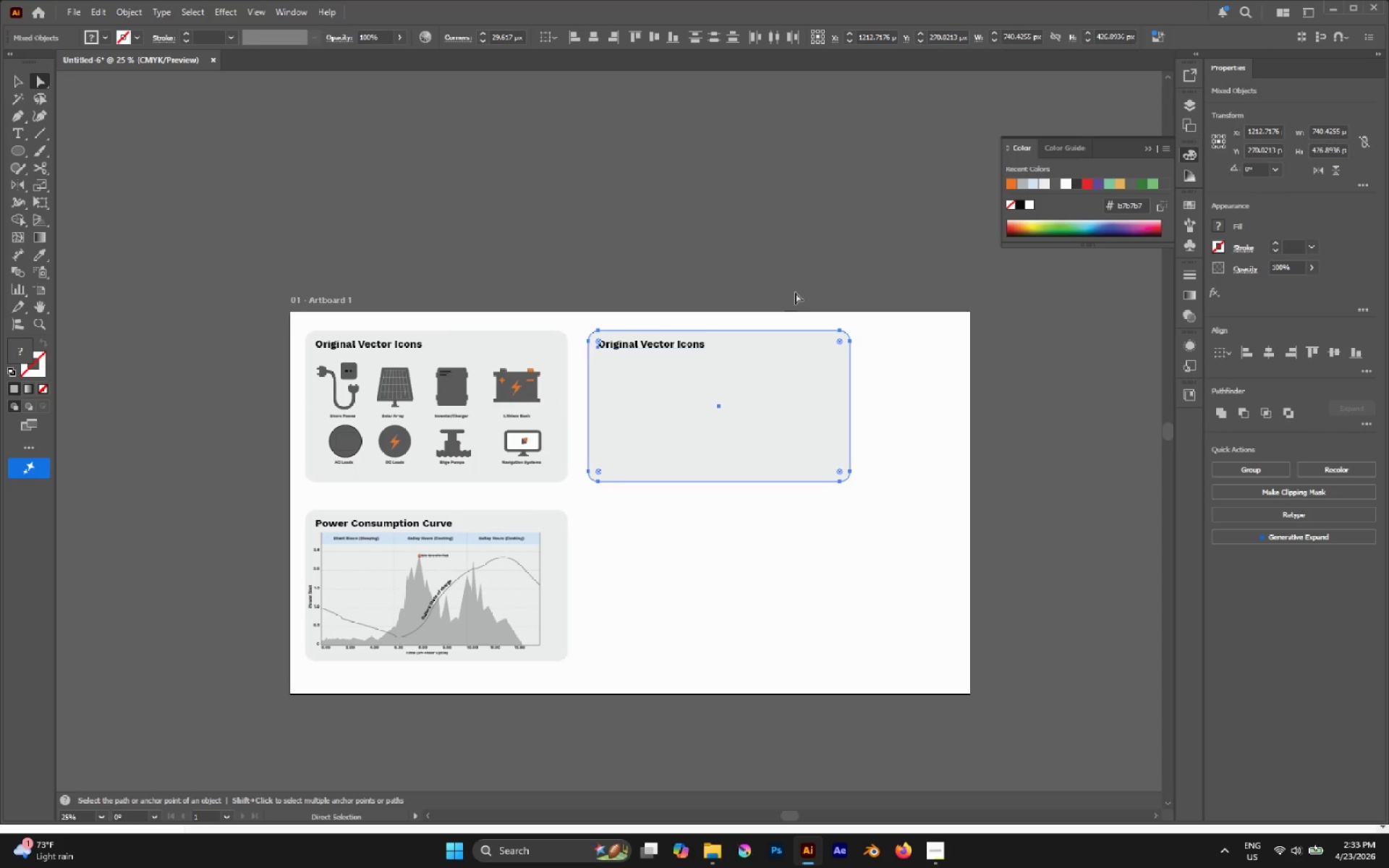 
hold_key(key=ShiftLeft, duration=1.25)
 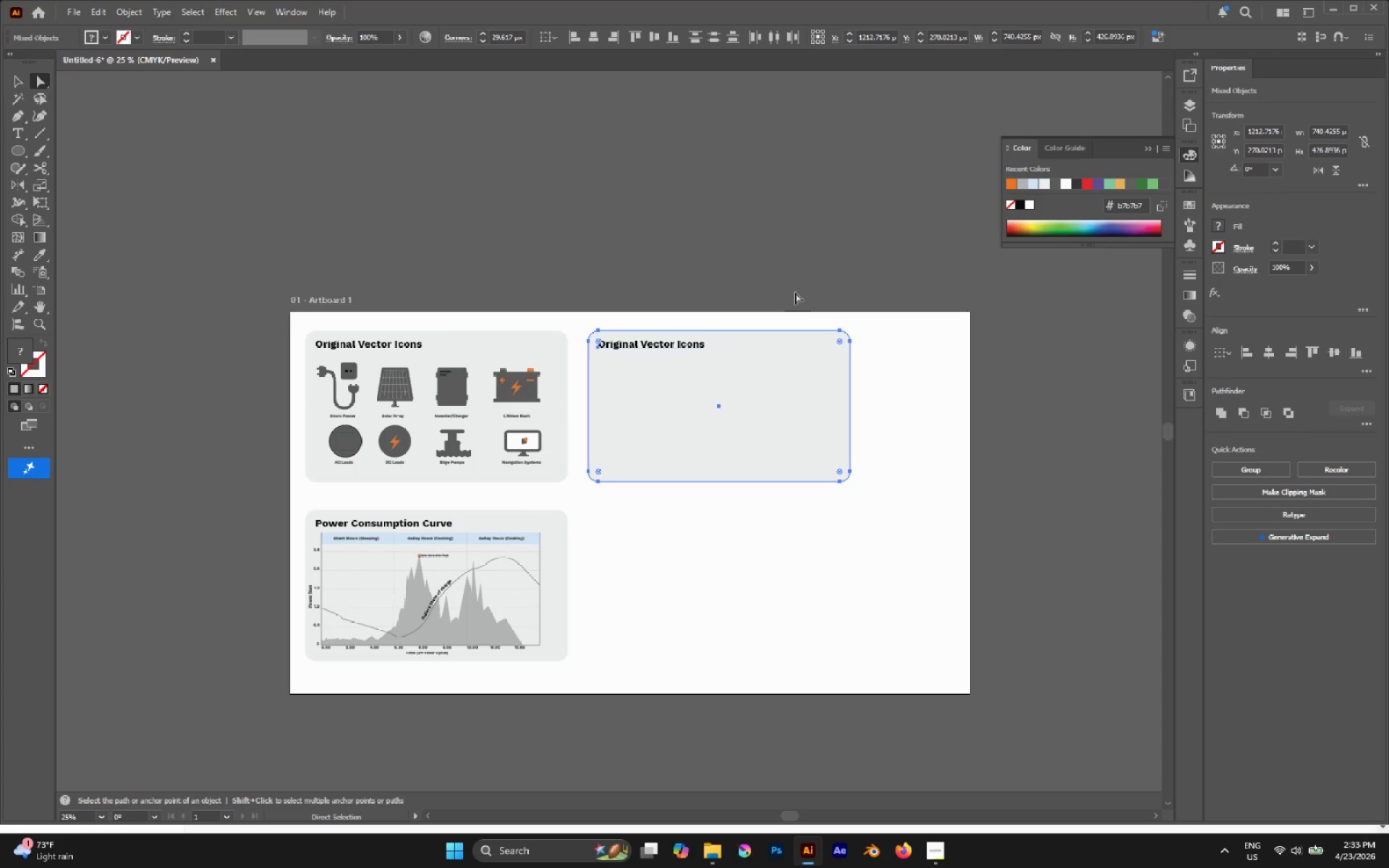 
left_click_drag(start_coordinate=[795, 292], to_coordinate=[963, 519])
 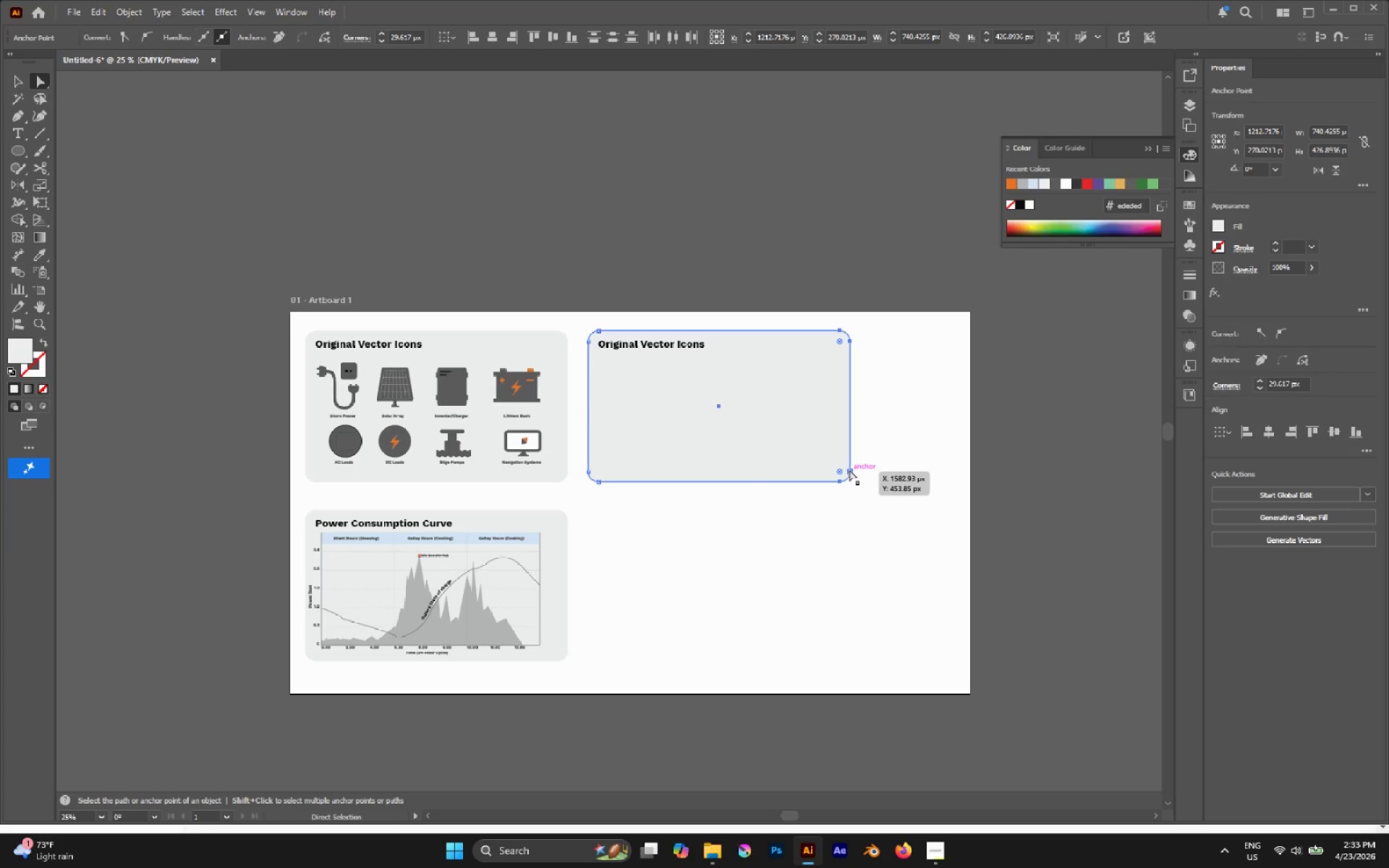 
hold_key(key=ShiftLeft, duration=1.27)
left_click_drag(start_coordinate=[849, 469], to_coordinate=[903, 468])
 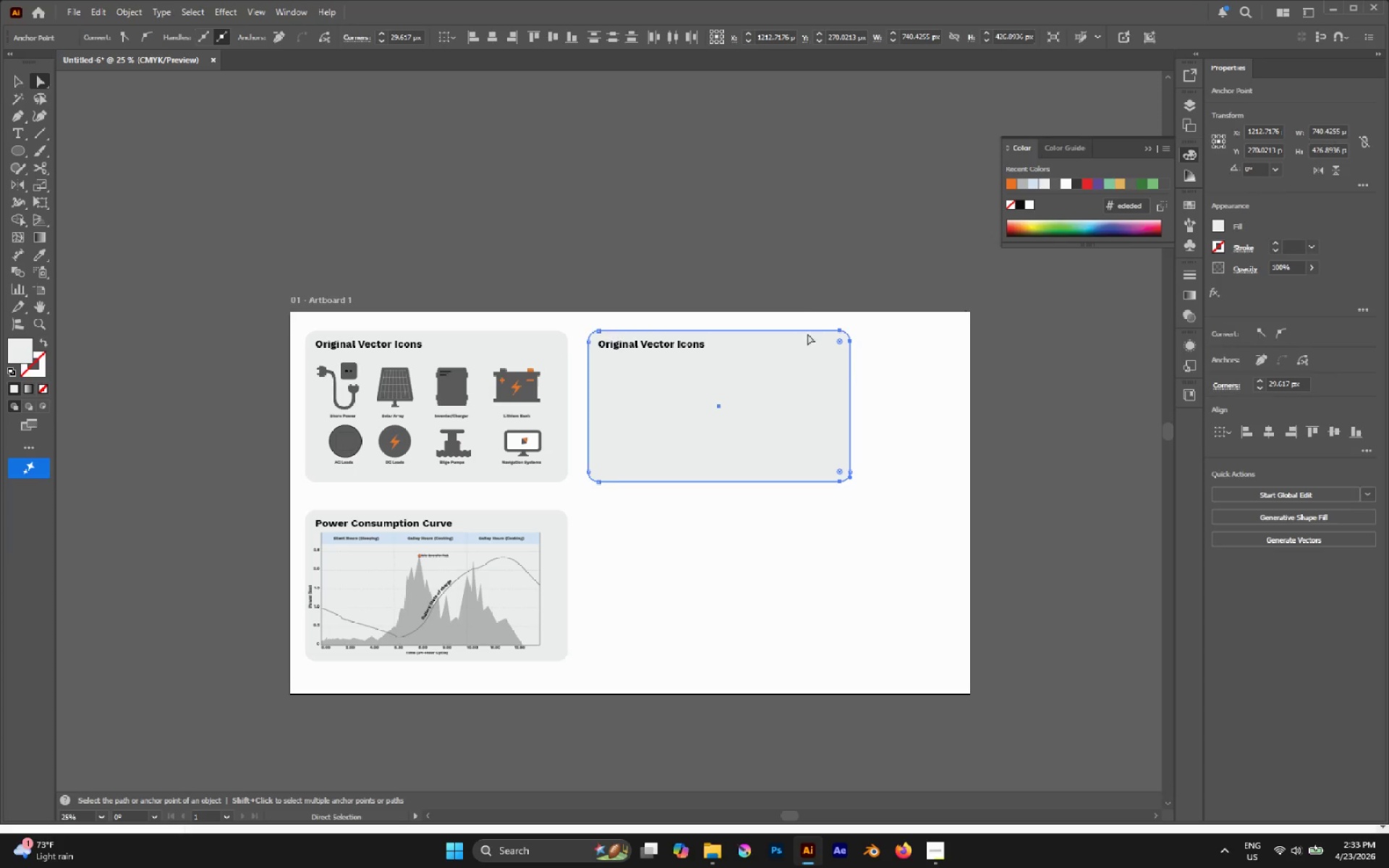 
left_click_drag(start_coordinate=[795, 303], to_coordinate=[974, 588])
 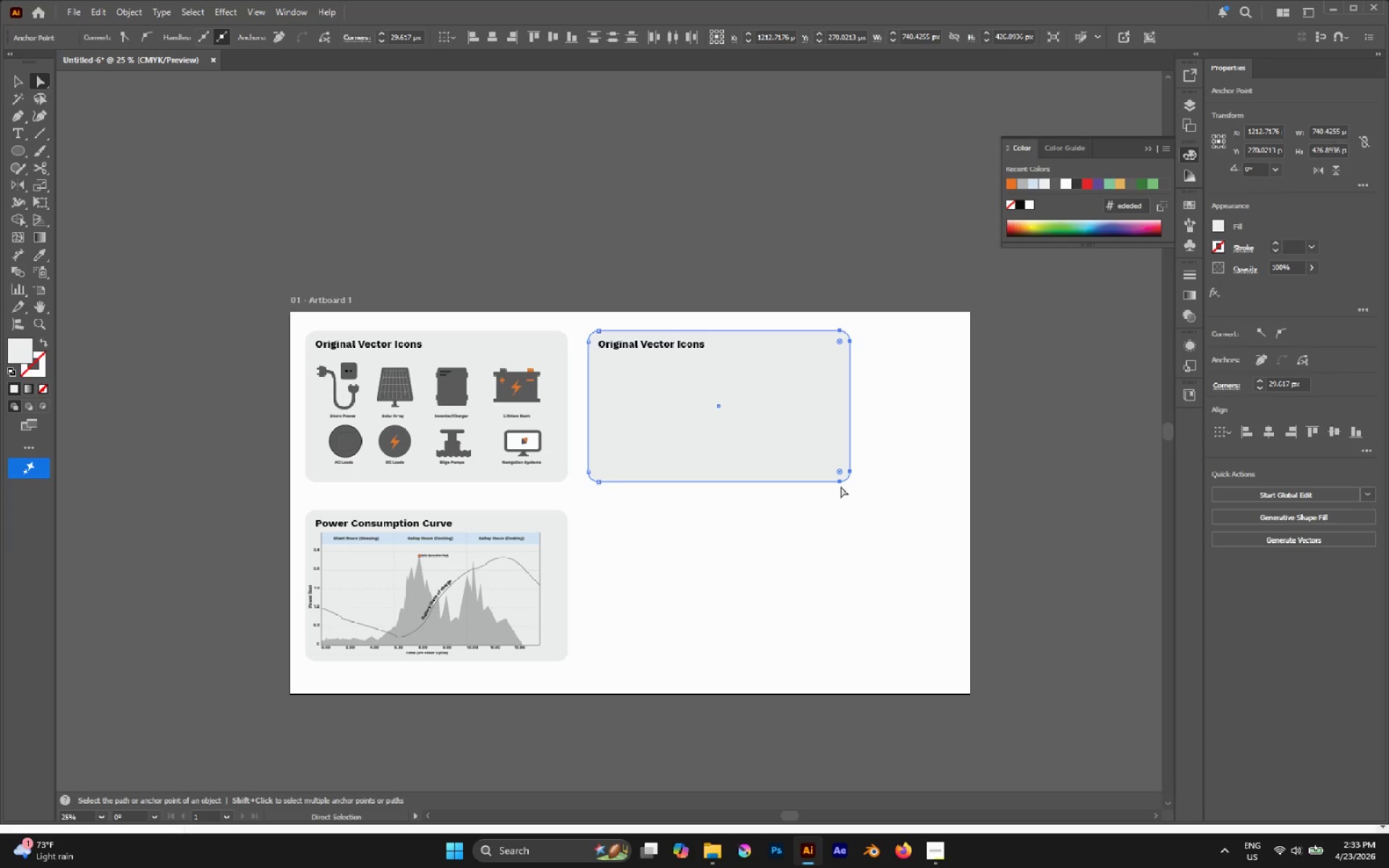 
left_click_drag(start_coordinate=[838, 482], to_coordinate=[915, 483])
 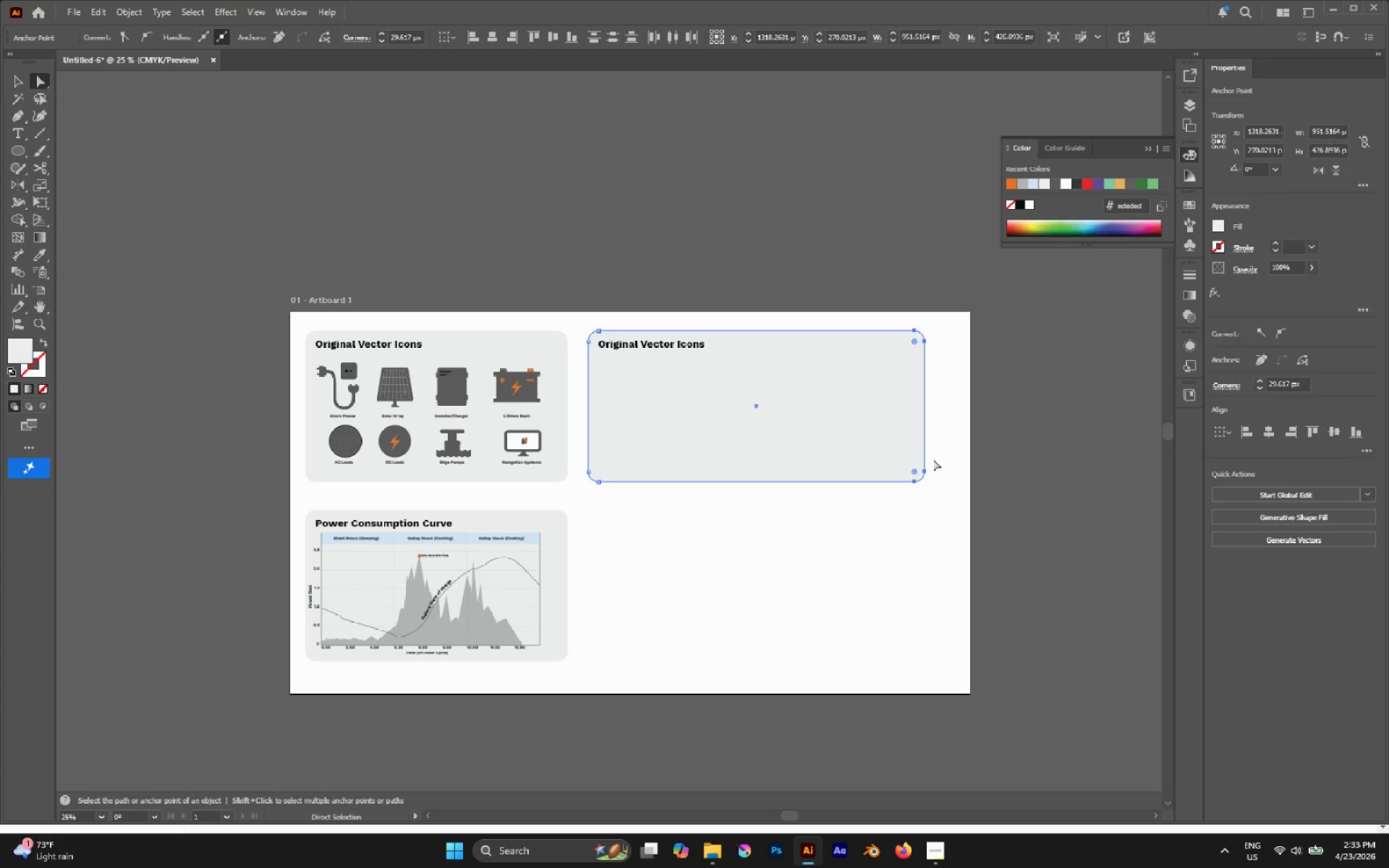 
hold_key(key=ShiftLeft, duration=1.22)
 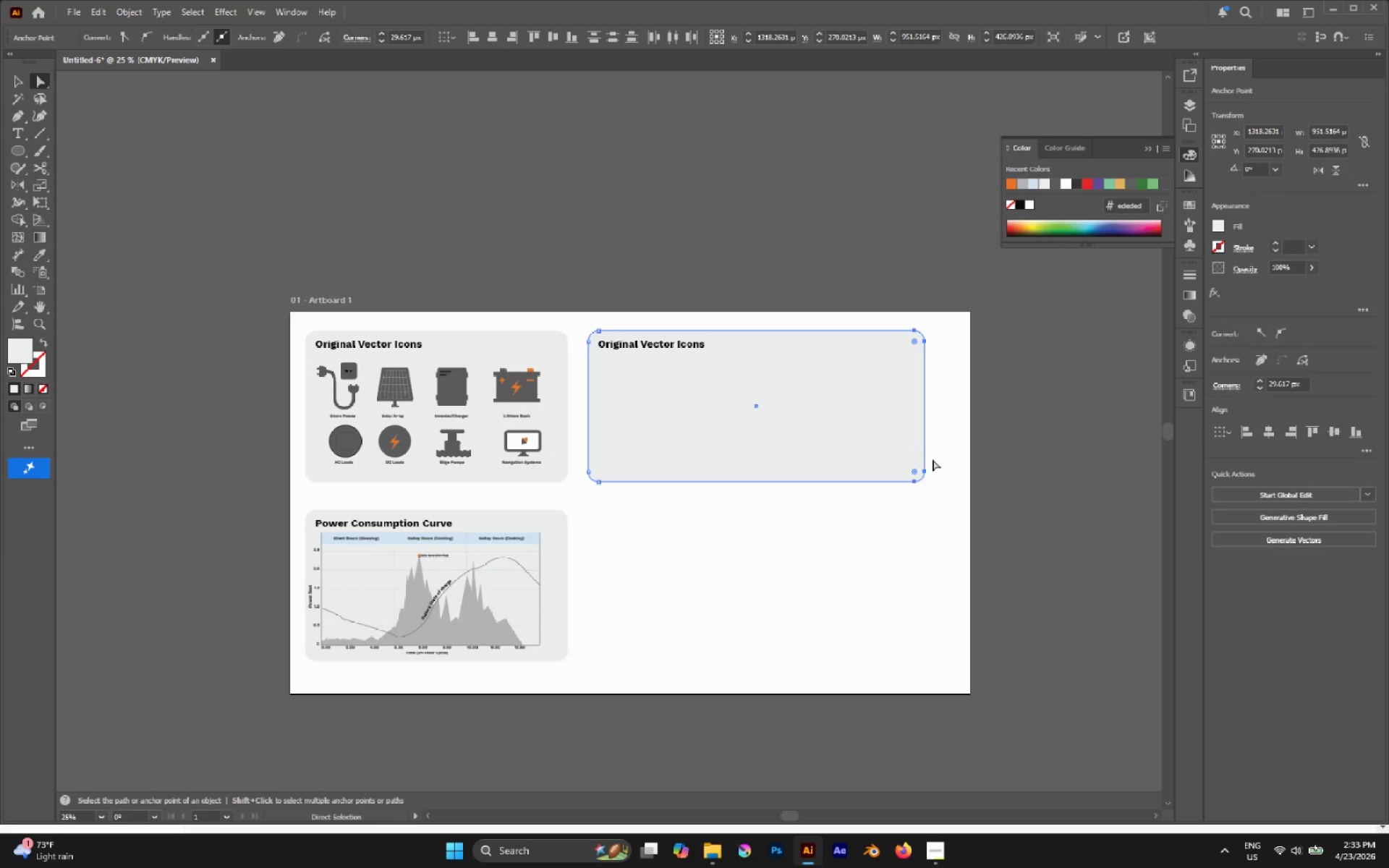 
left_click_drag(start_coordinate=[933, 459], to_coordinate=[575, 525])
 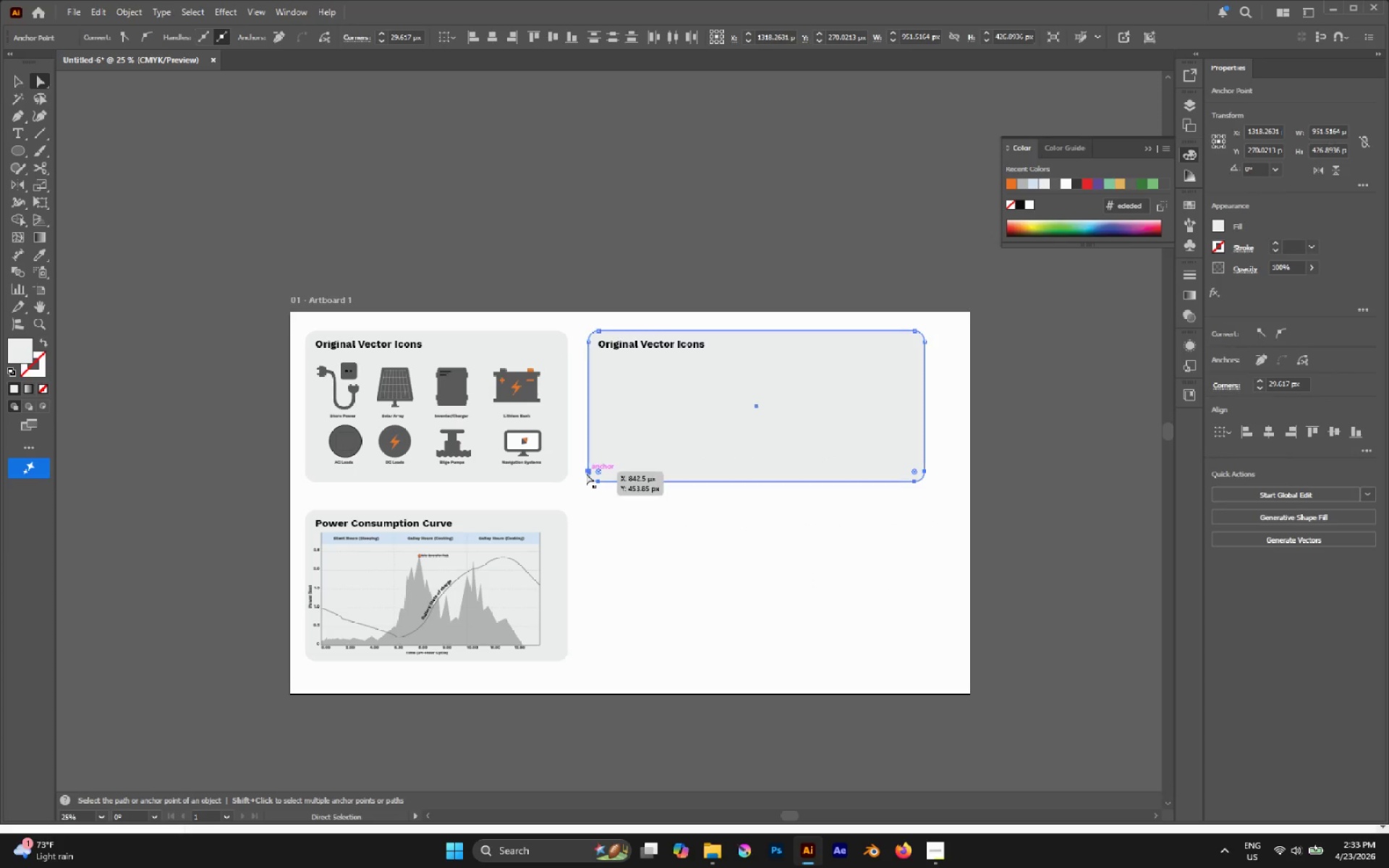 
left_click_drag(start_coordinate=[587, 473], to_coordinate=[588, 656])
 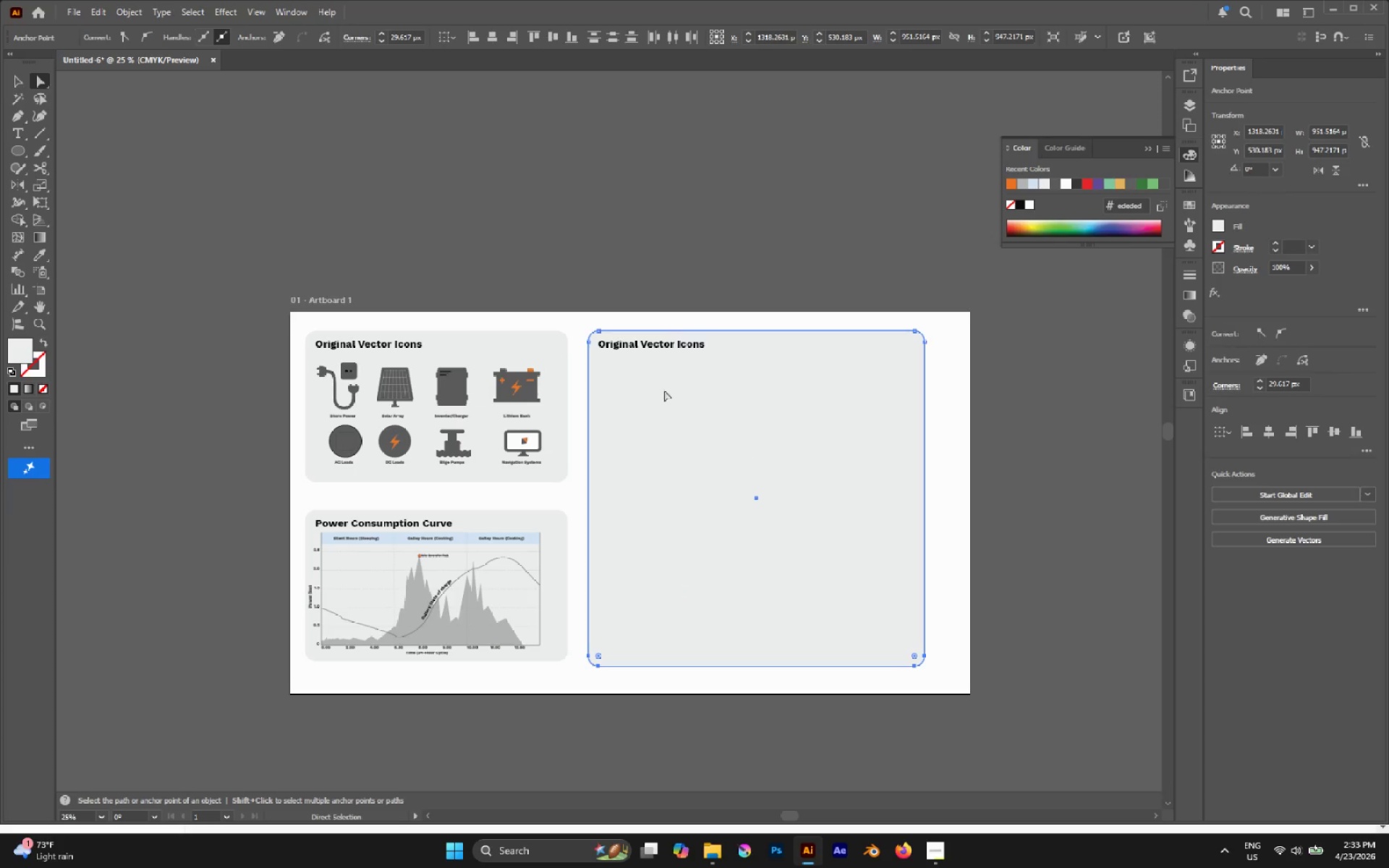 
hold_key(key=ShiftLeft, duration=2.23)
 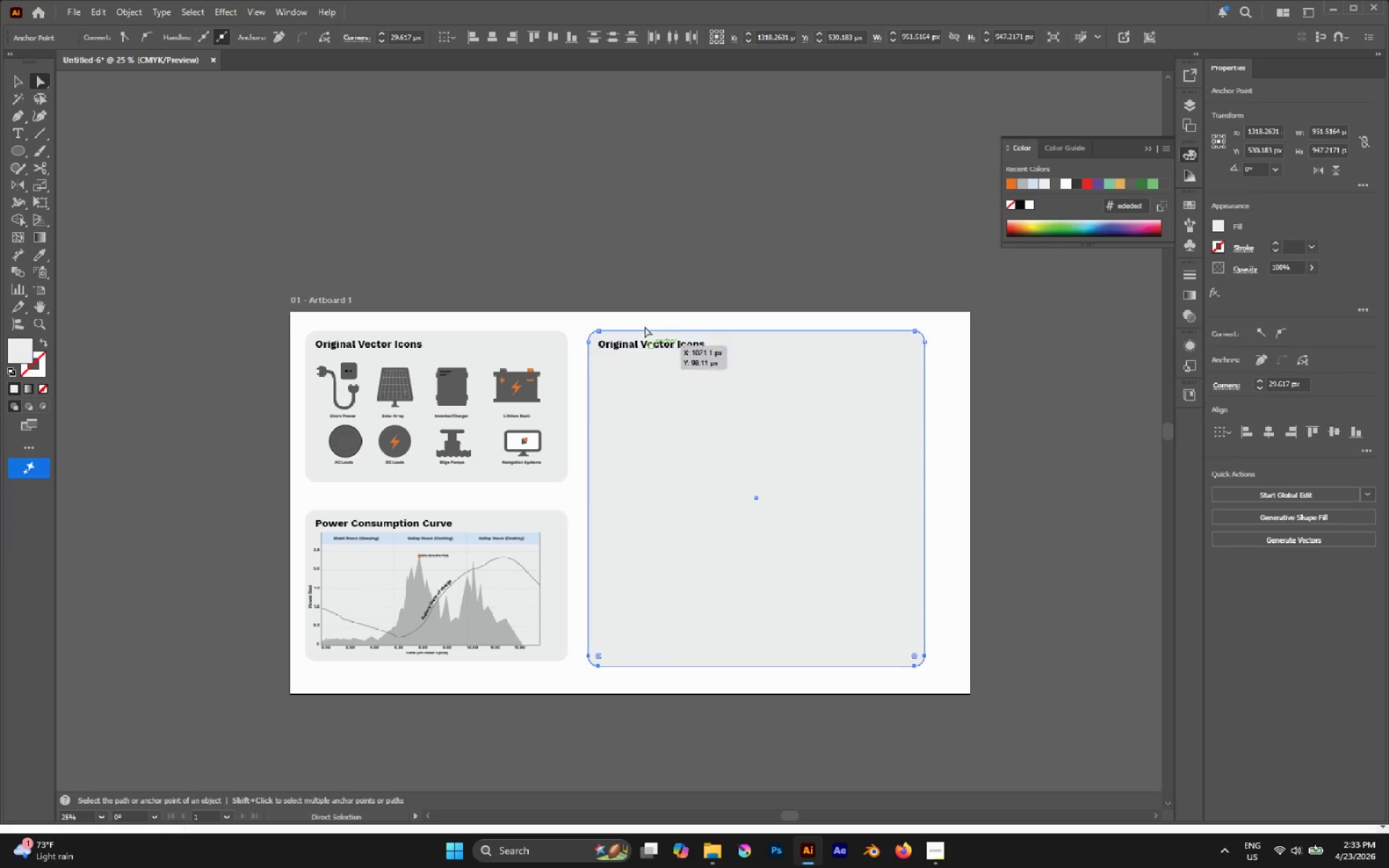 
left_click([638, 278])
 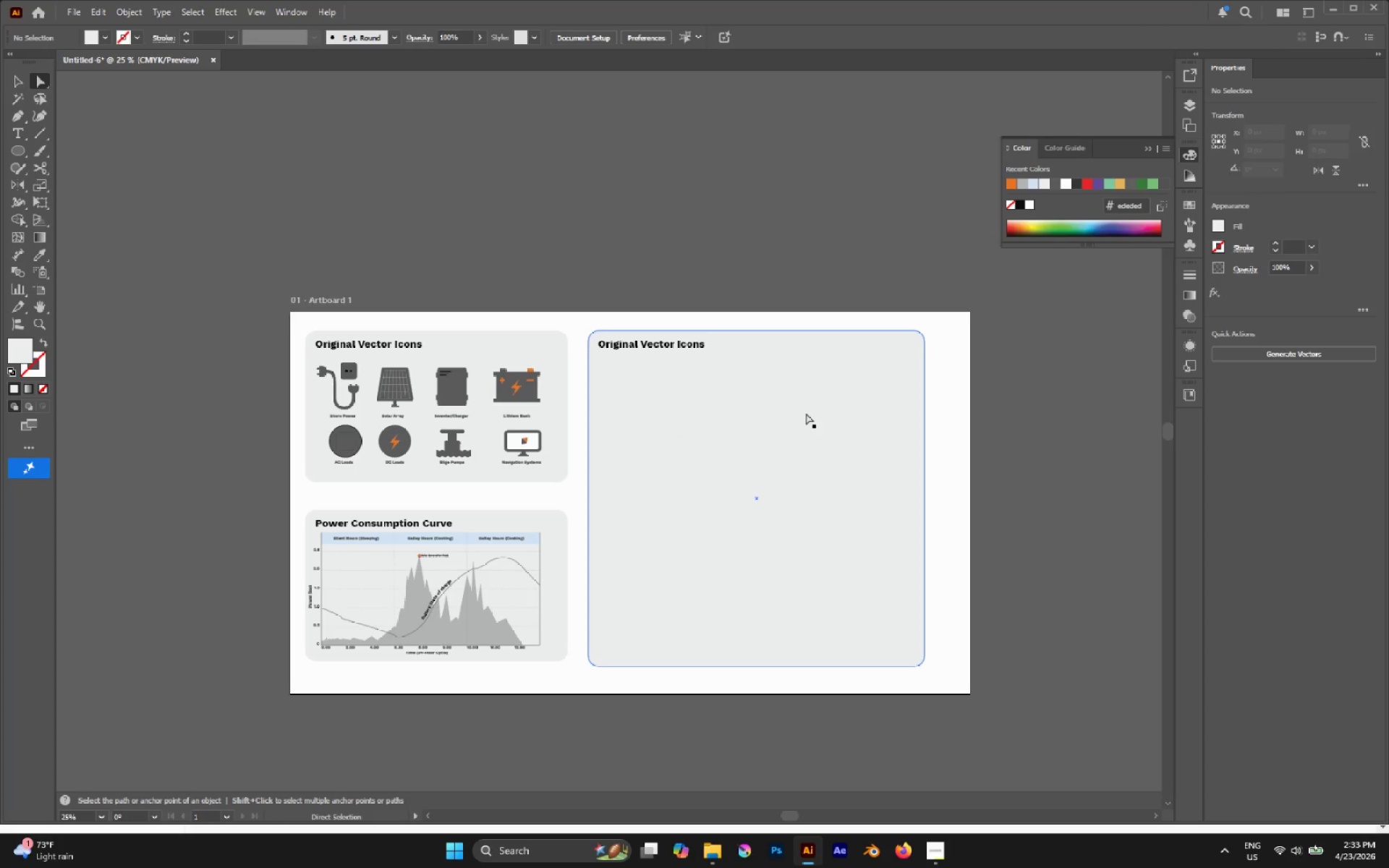 
scroll: coordinate [818, 365], scroll_direction: up, amount: 1.0
 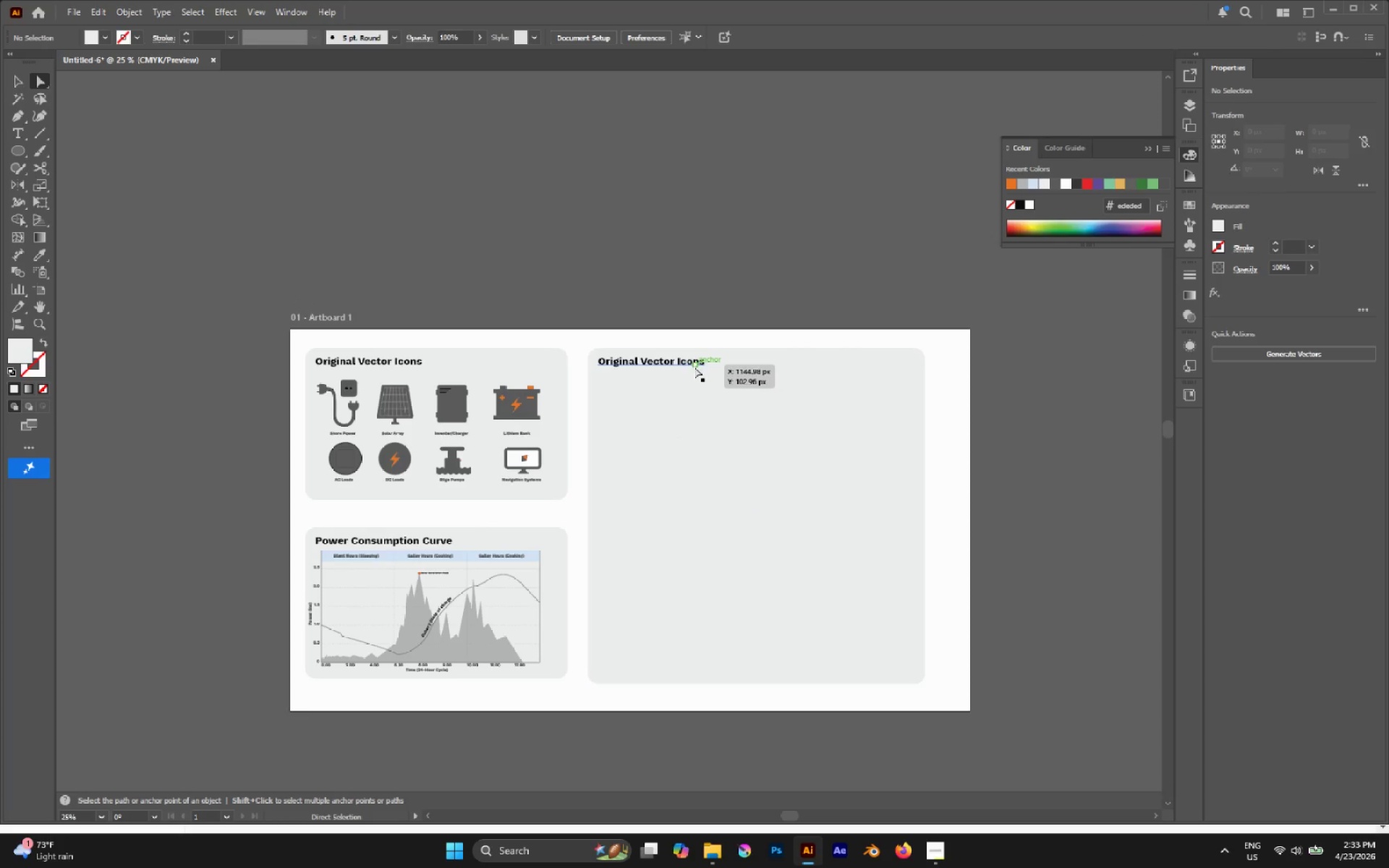 
left_click_drag(start_coordinate=[690, 365], to_coordinate=[795, 363])
 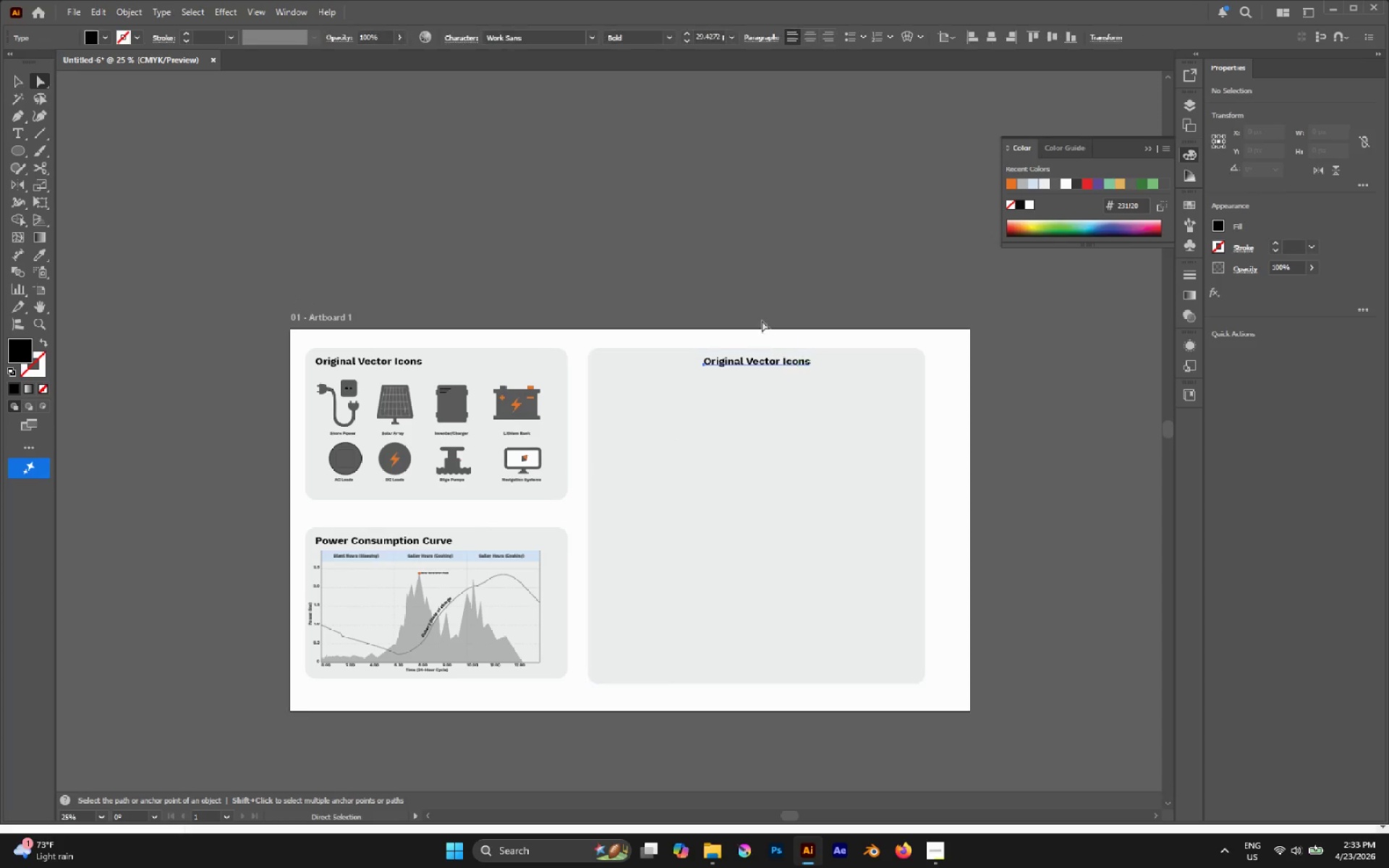 
left_click([737, 285])
 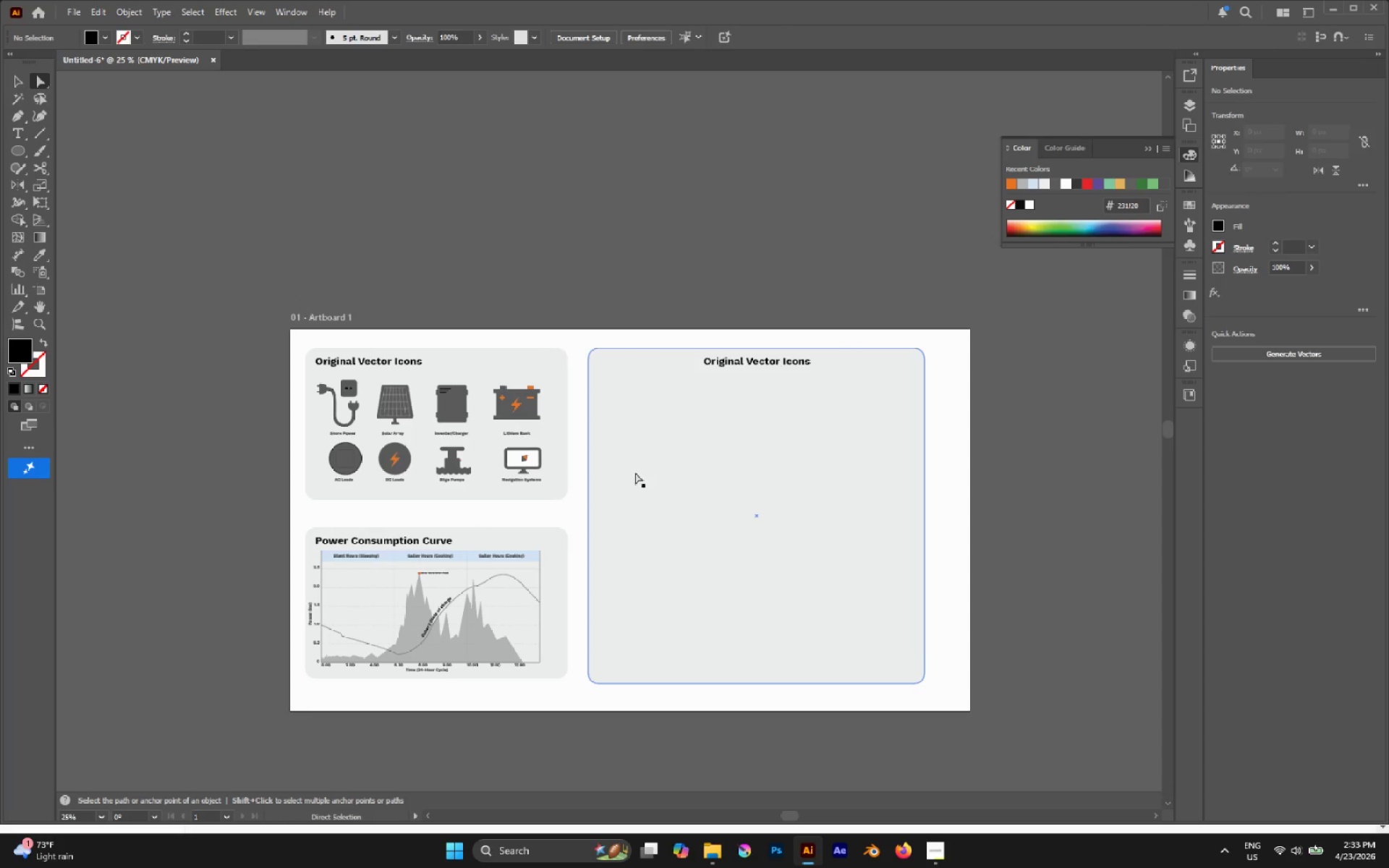 
left_click([639, 473])
 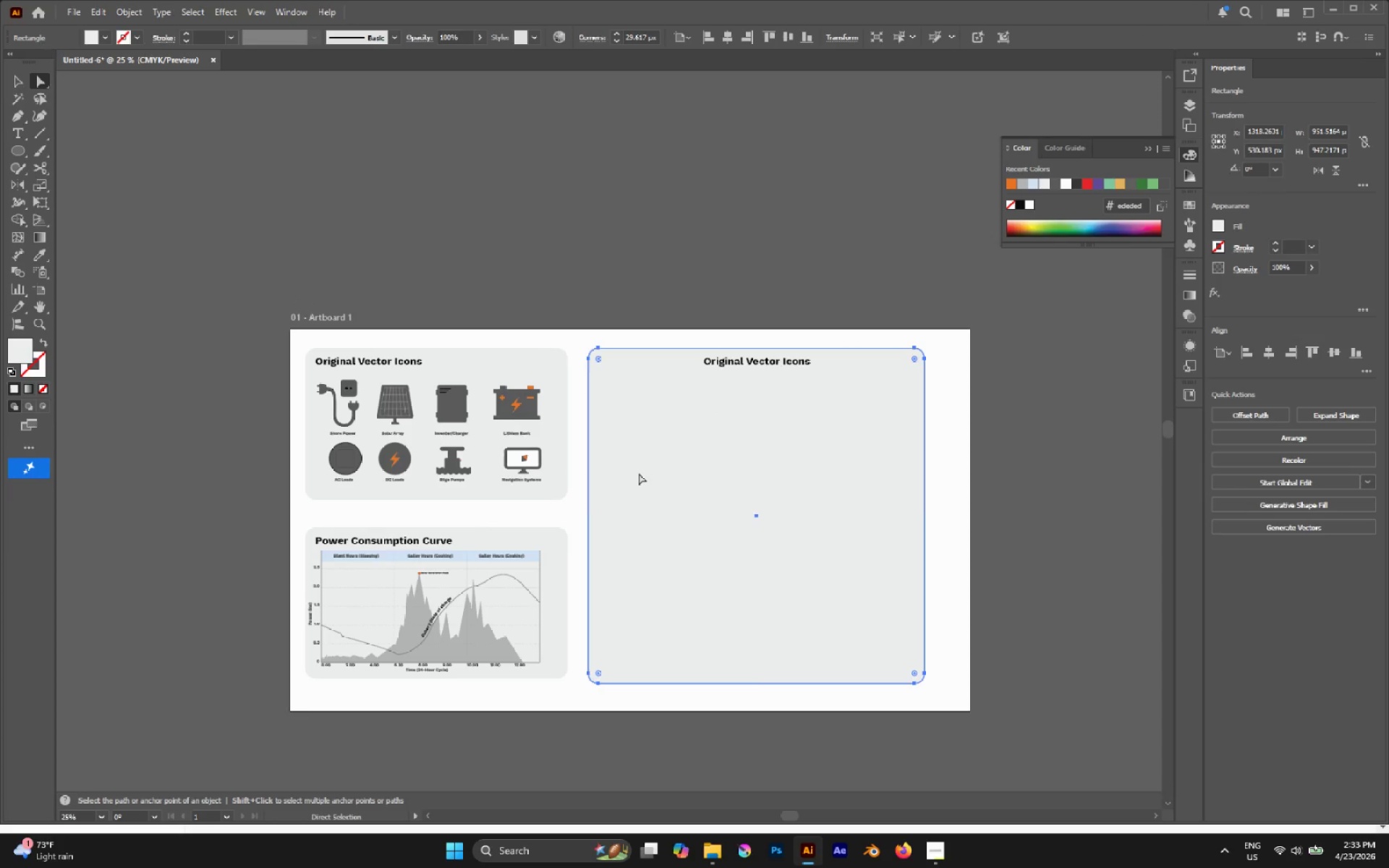 
key(Control+C)
 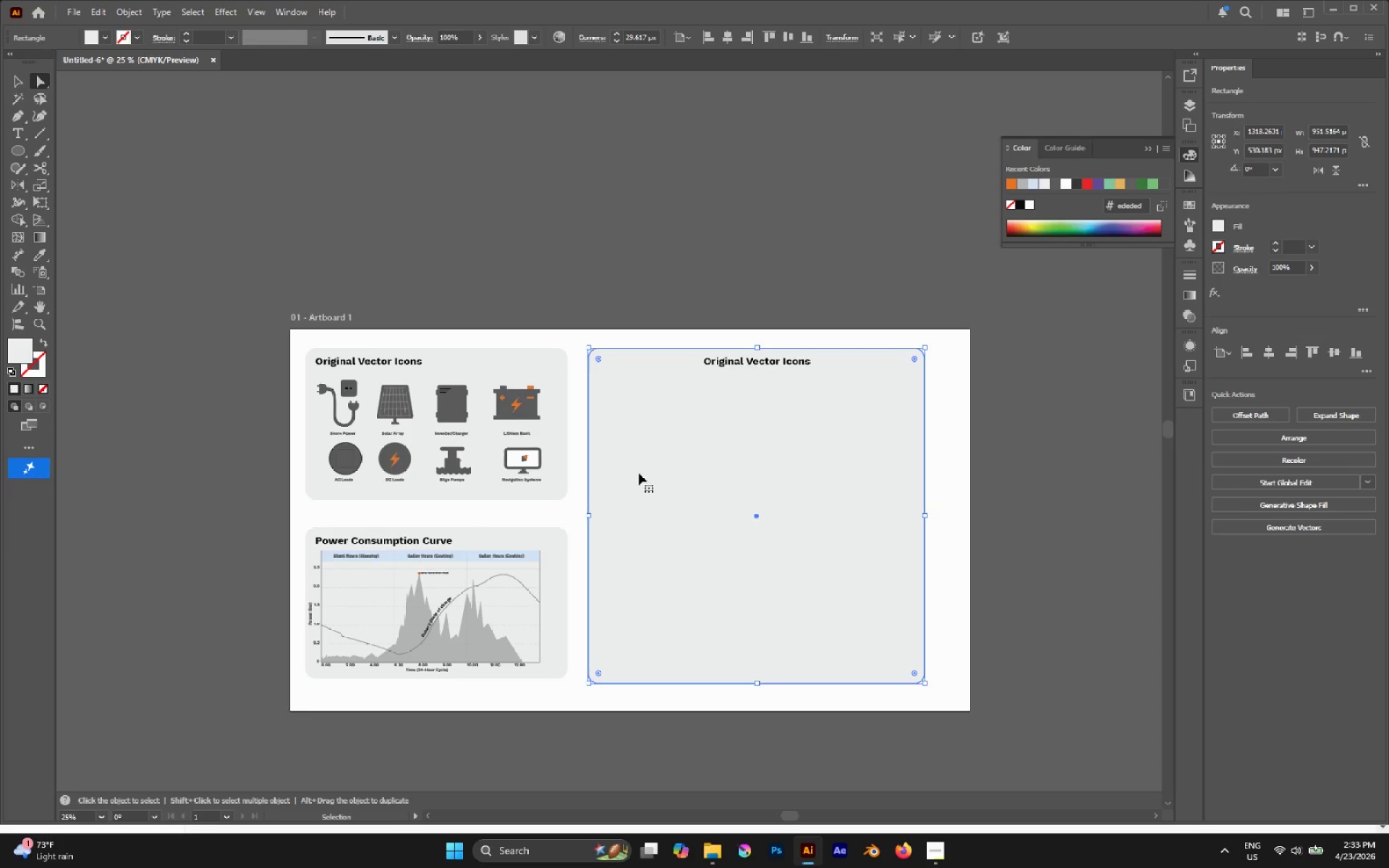 
key(Control+Shift+V)
 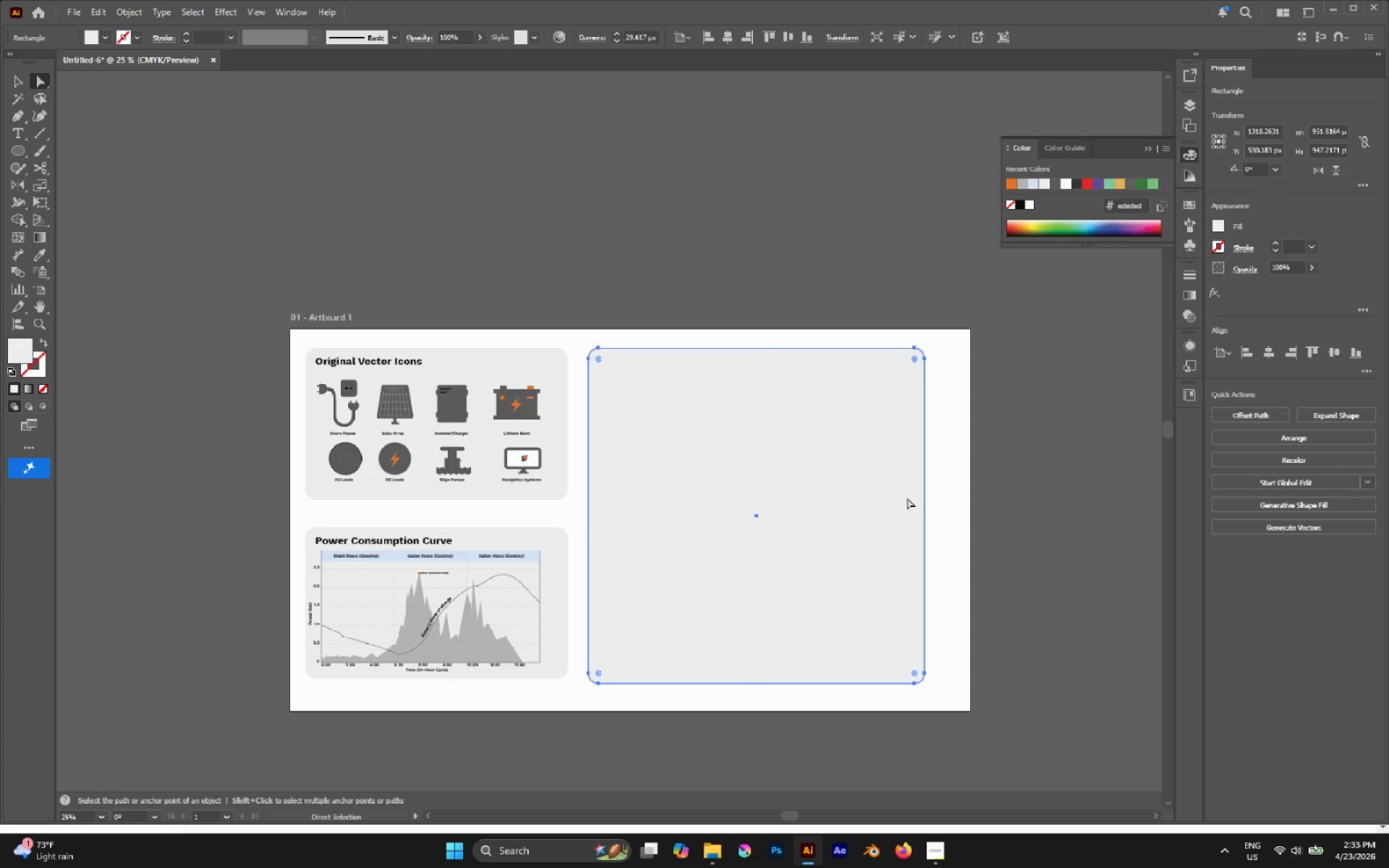 
key(V)
 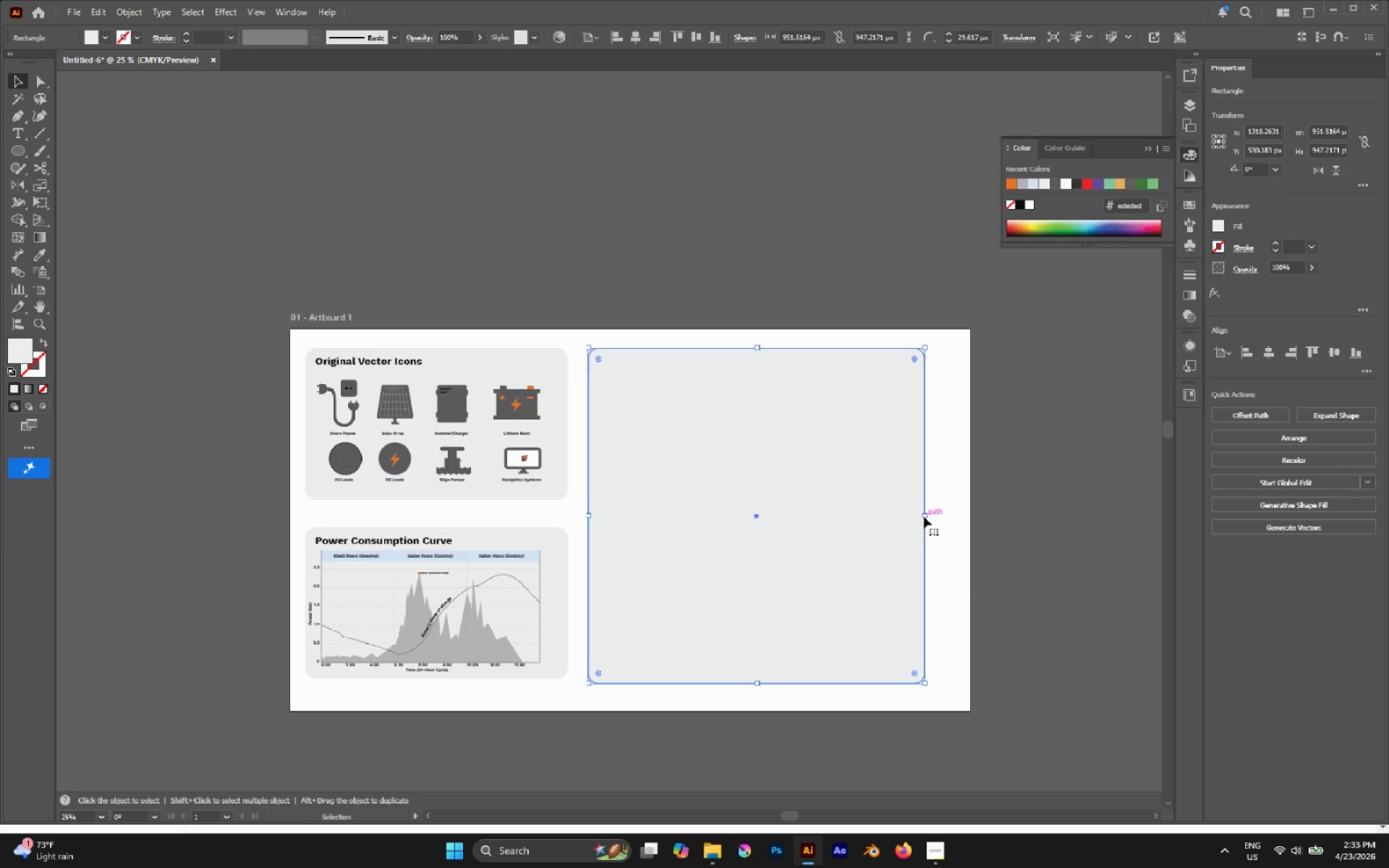 
left_click_drag(start_coordinate=[928, 516], to_coordinate=[634, 472])
 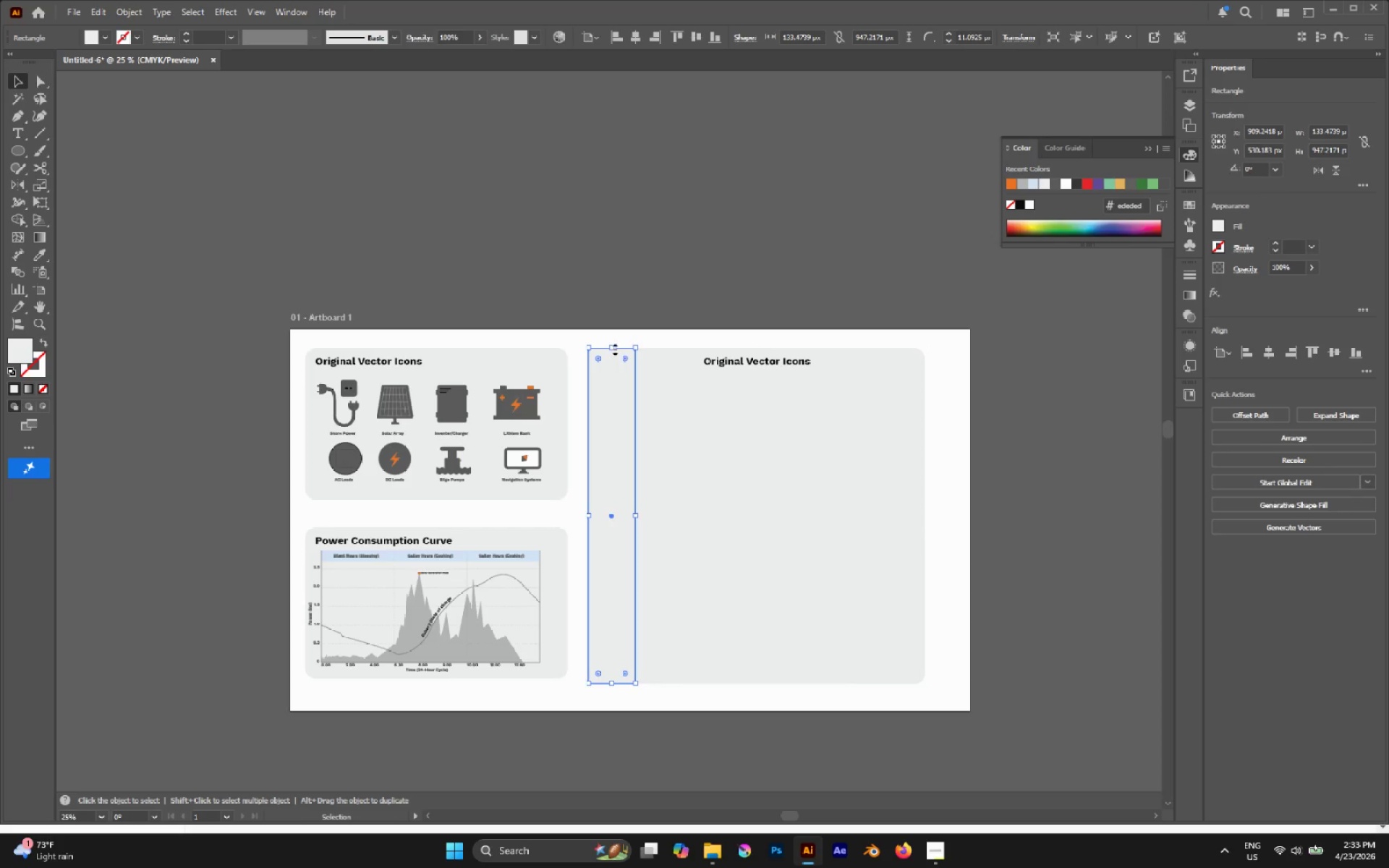 
left_click_drag(start_coordinate=[613, 346], to_coordinate=[624, 420])
 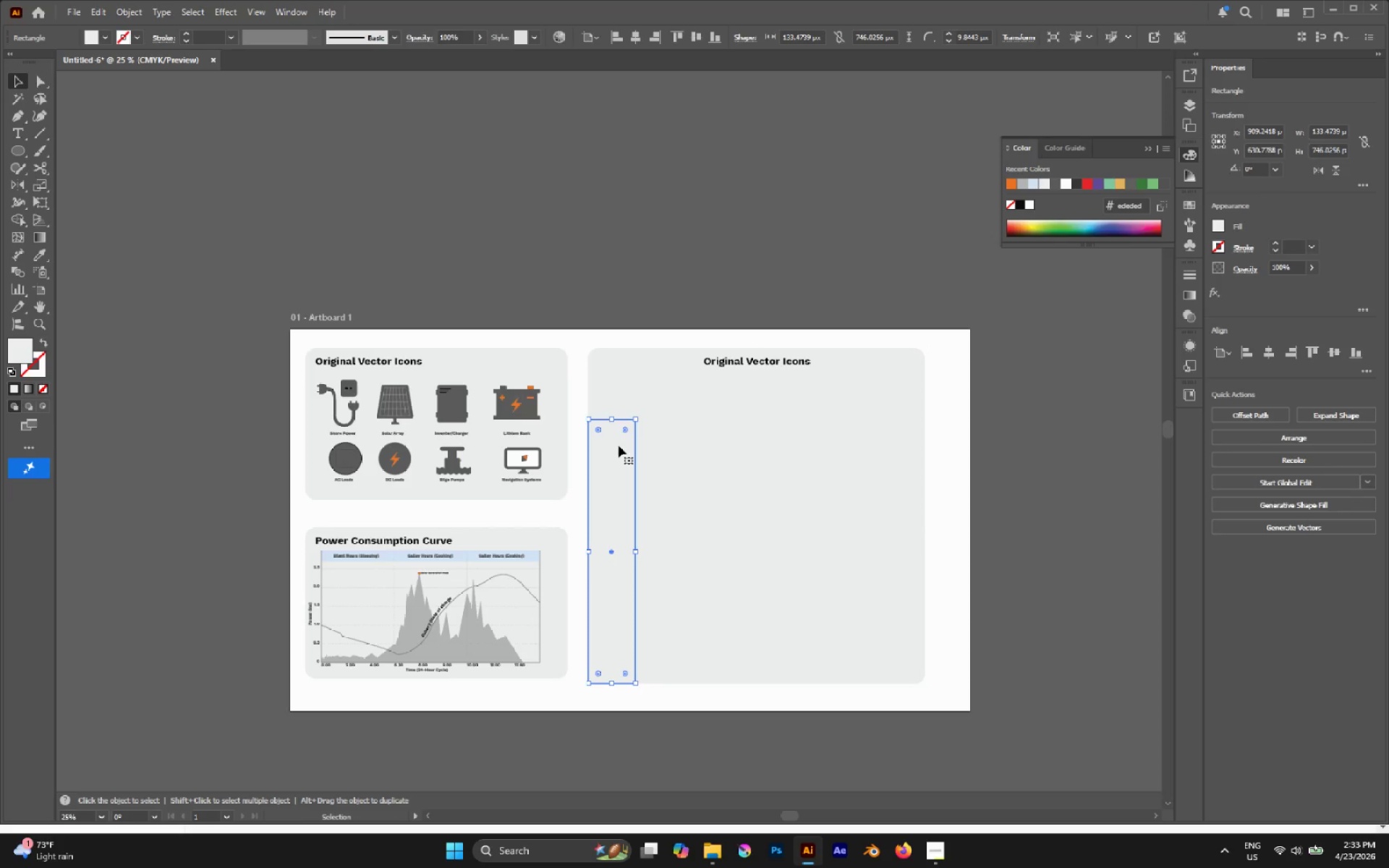 
left_click_drag(start_coordinate=[619, 448], to_coordinate=[636, 430])
 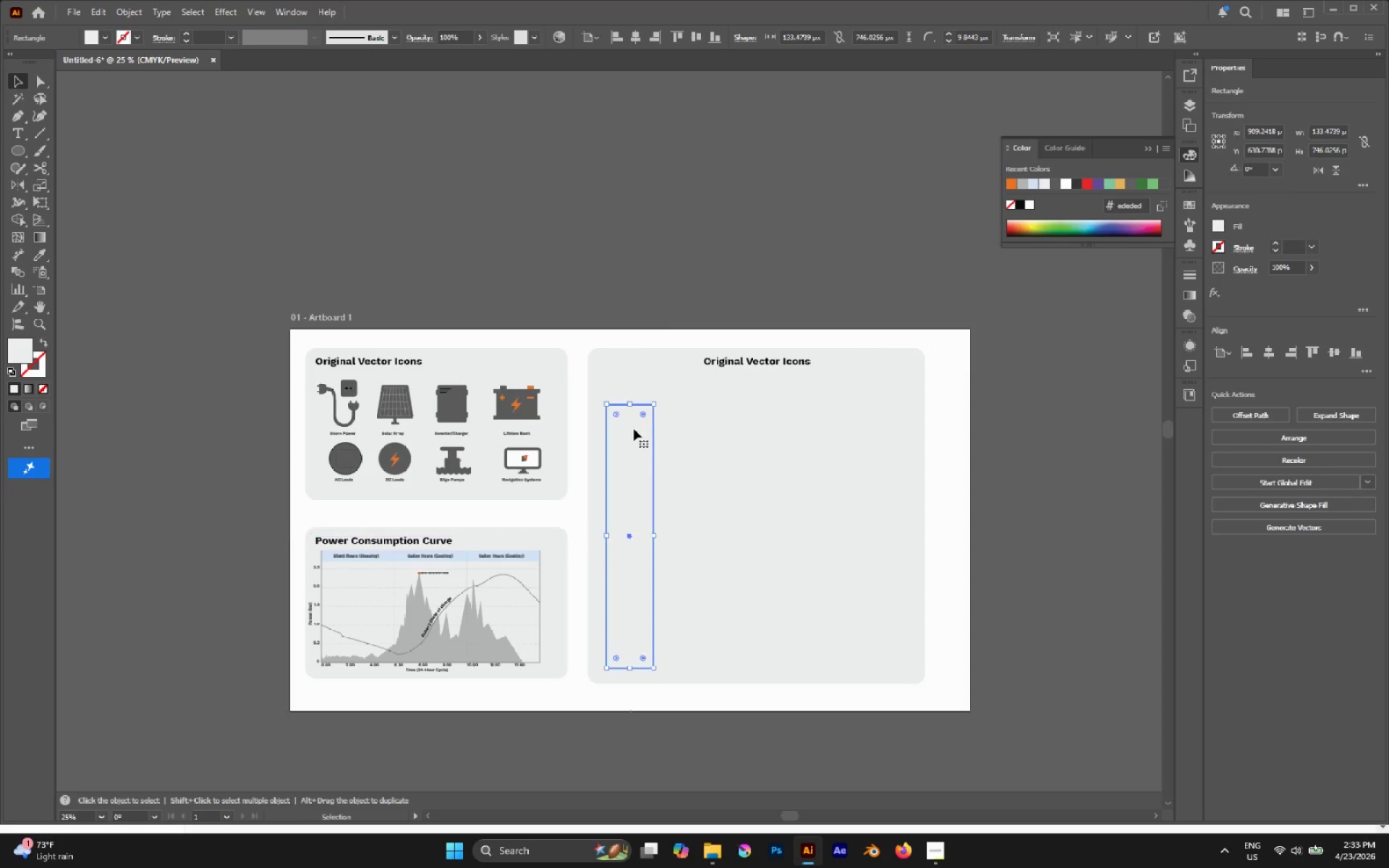 
hold_key(key=AltLeft, duration=0.59)
scroll: coordinate [628, 432], scroll_direction: up, amount: 3.0
 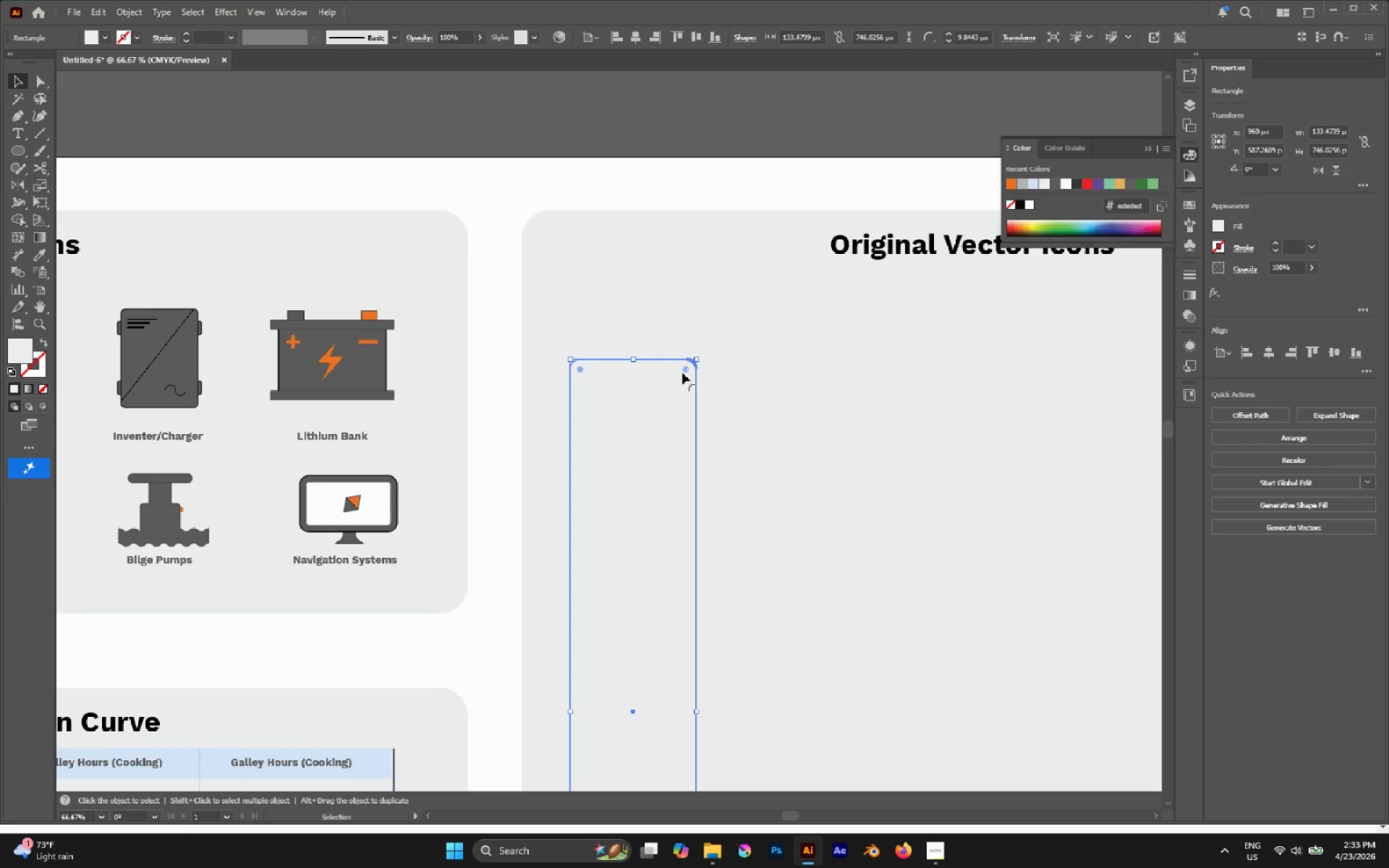 
left_click_drag(start_coordinate=[684, 370], to_coordinate=[679, 392])
 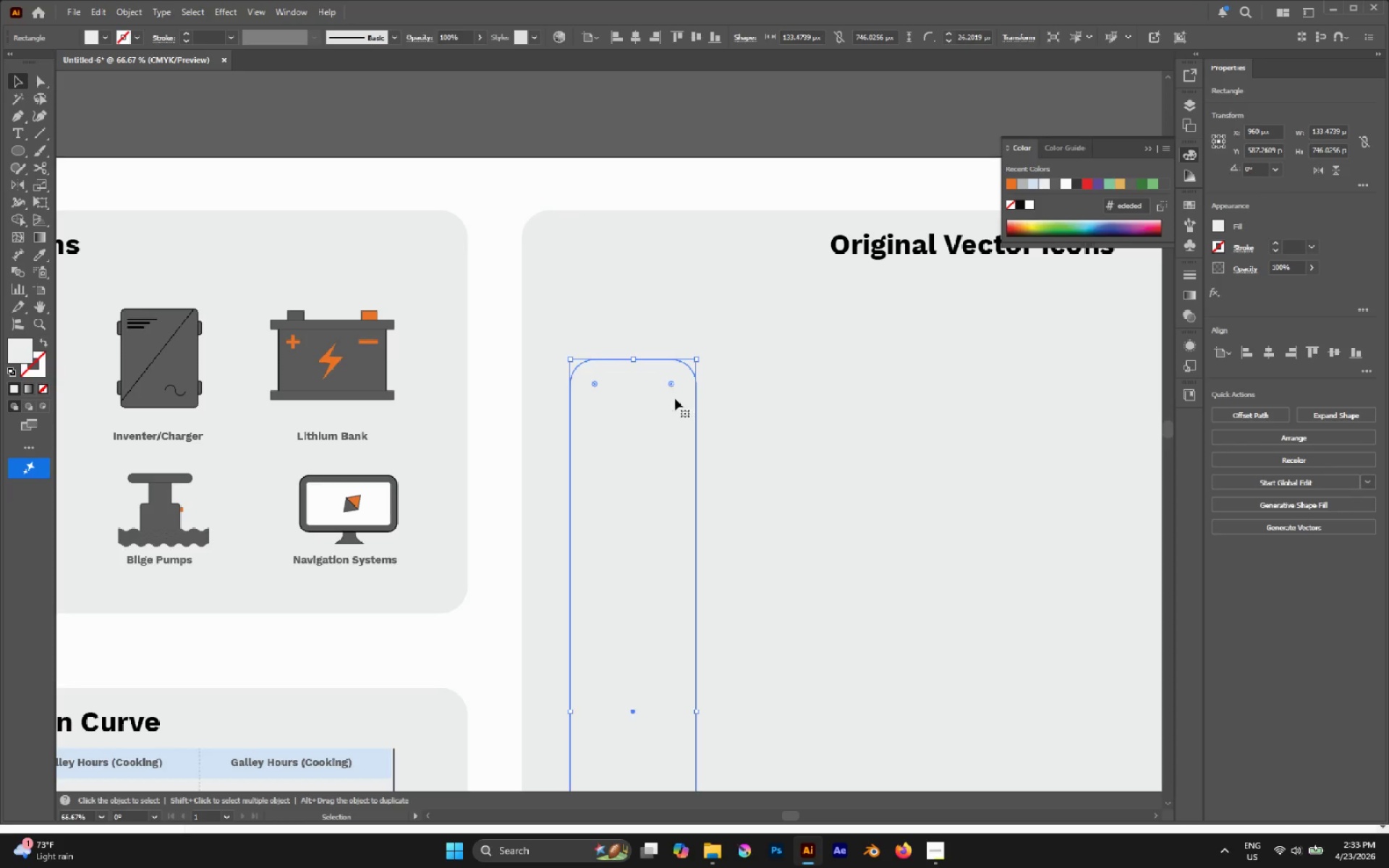 
hold_key(key=AltLeft, duration=0.75)
scroll: coordinate [675, 399], scroll_direction: down, amount: 3.0
 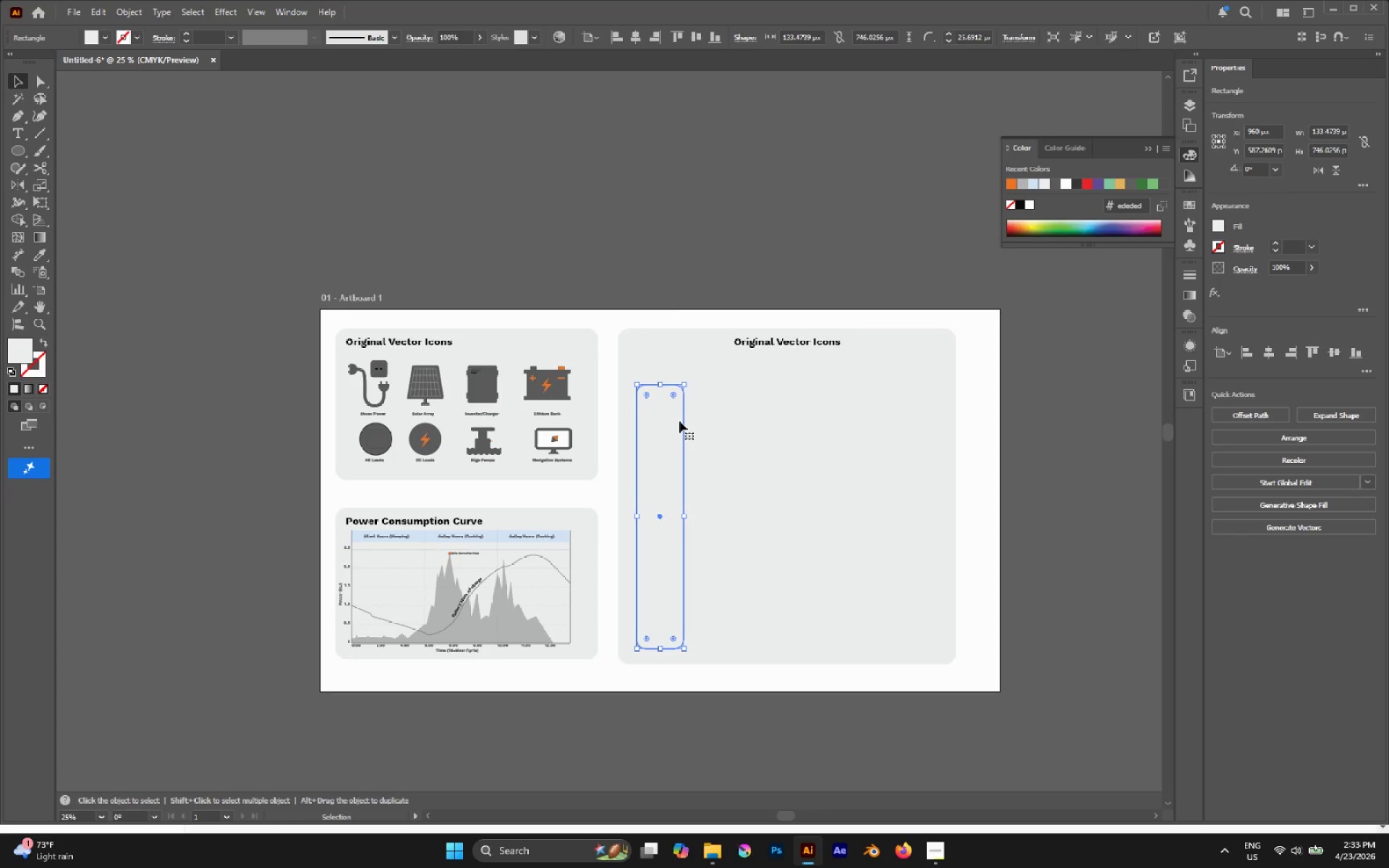 
wait(5.42)
 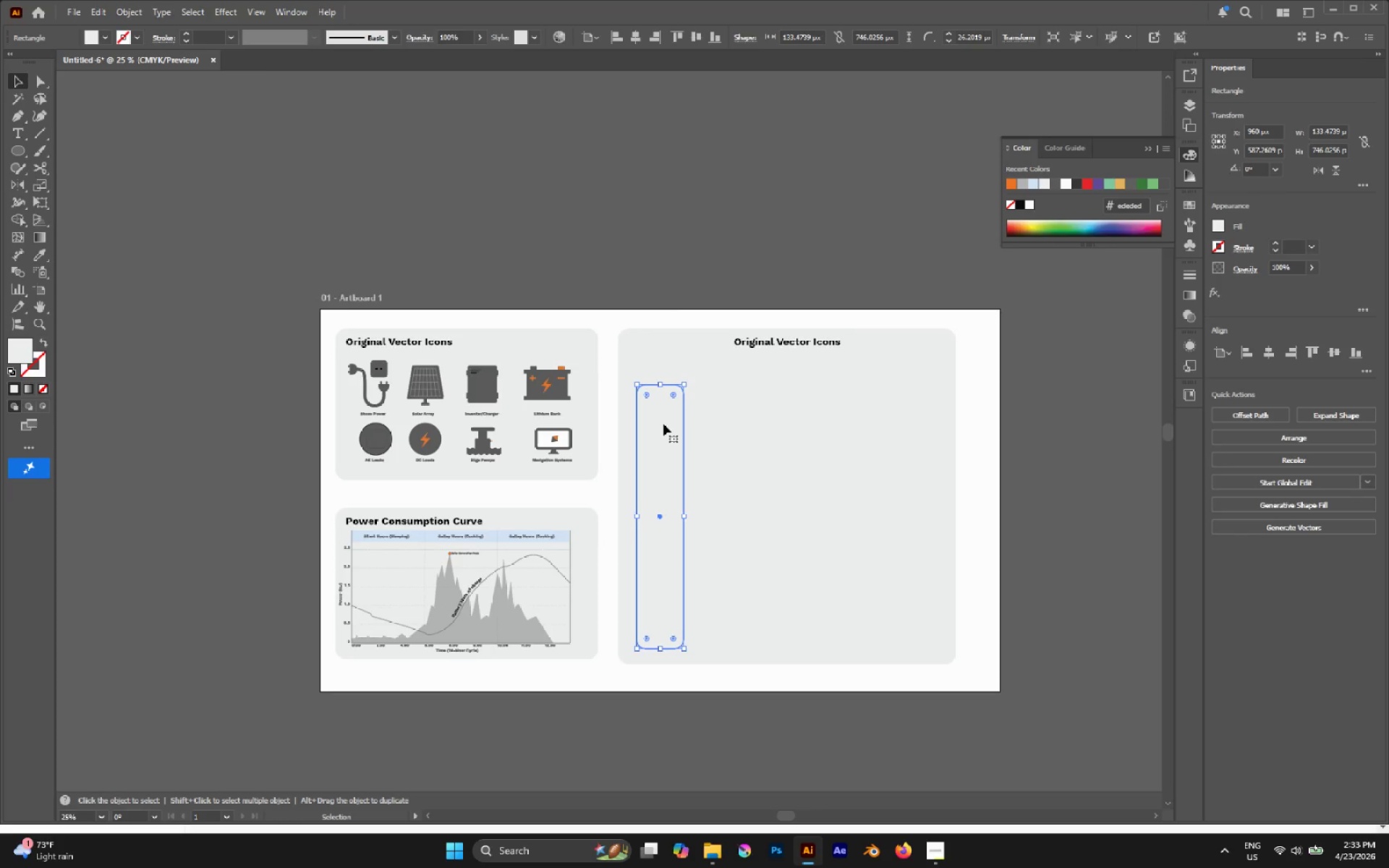 
key(I)
 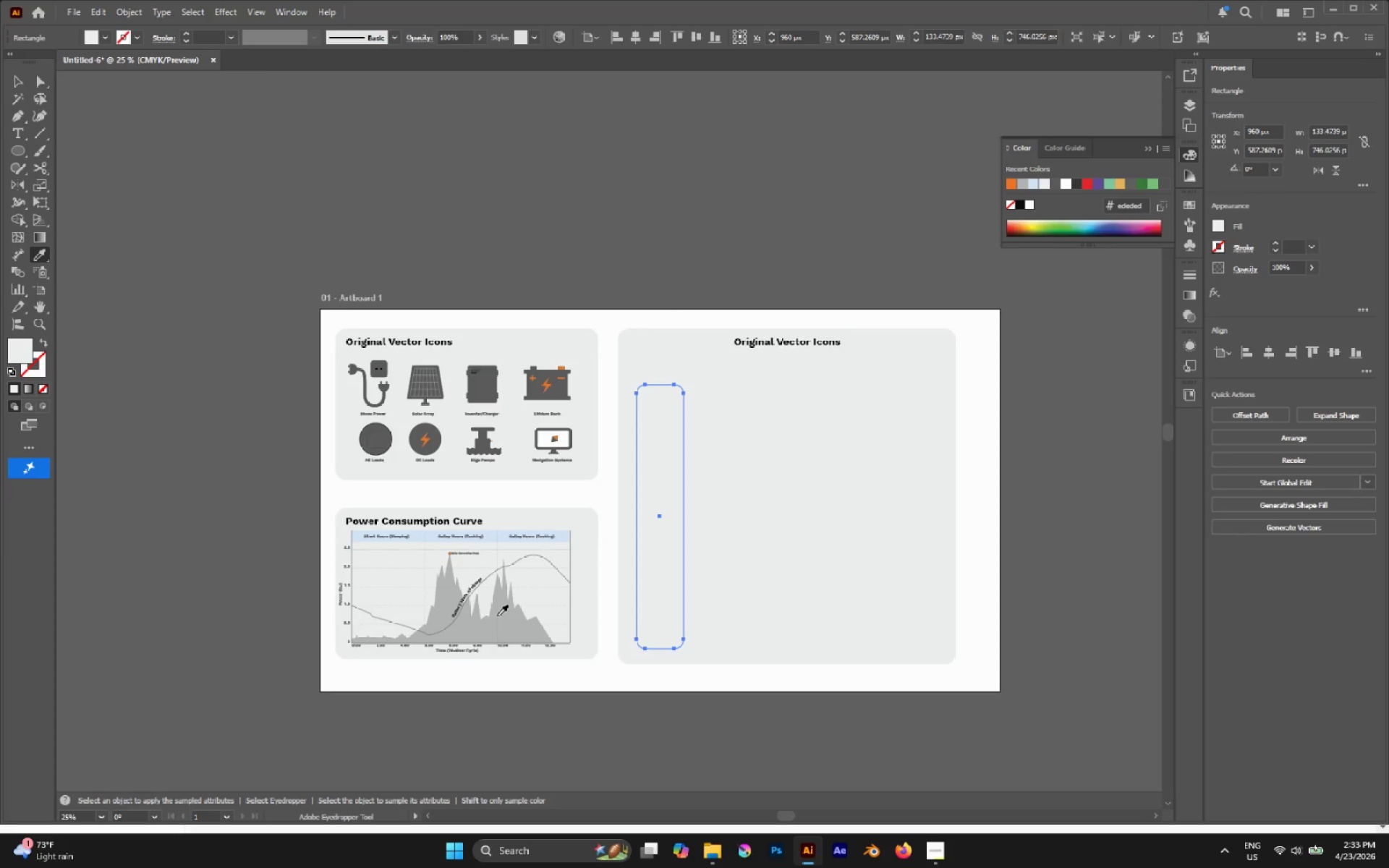 
left_click([496, 616])
 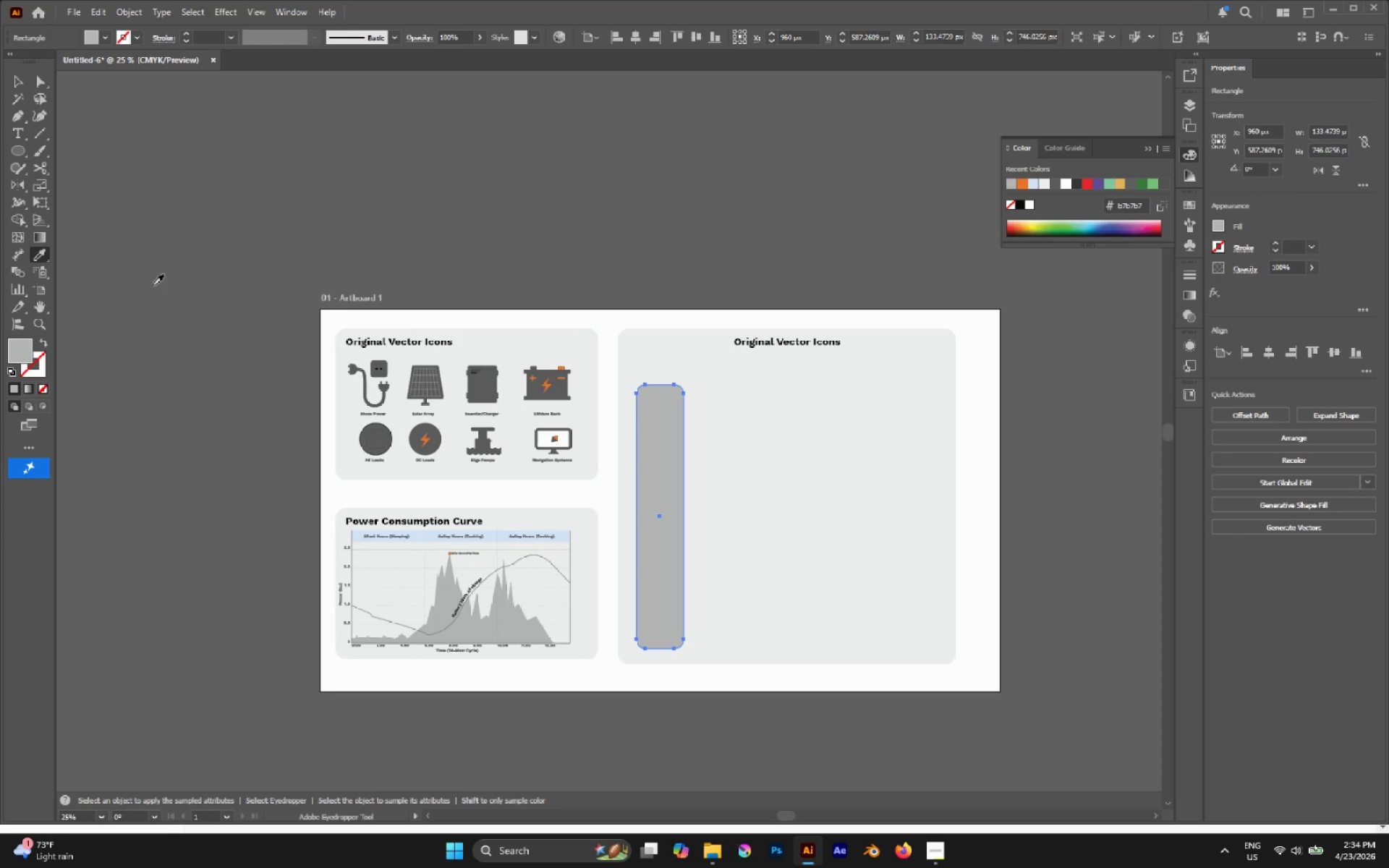 
key(A)
 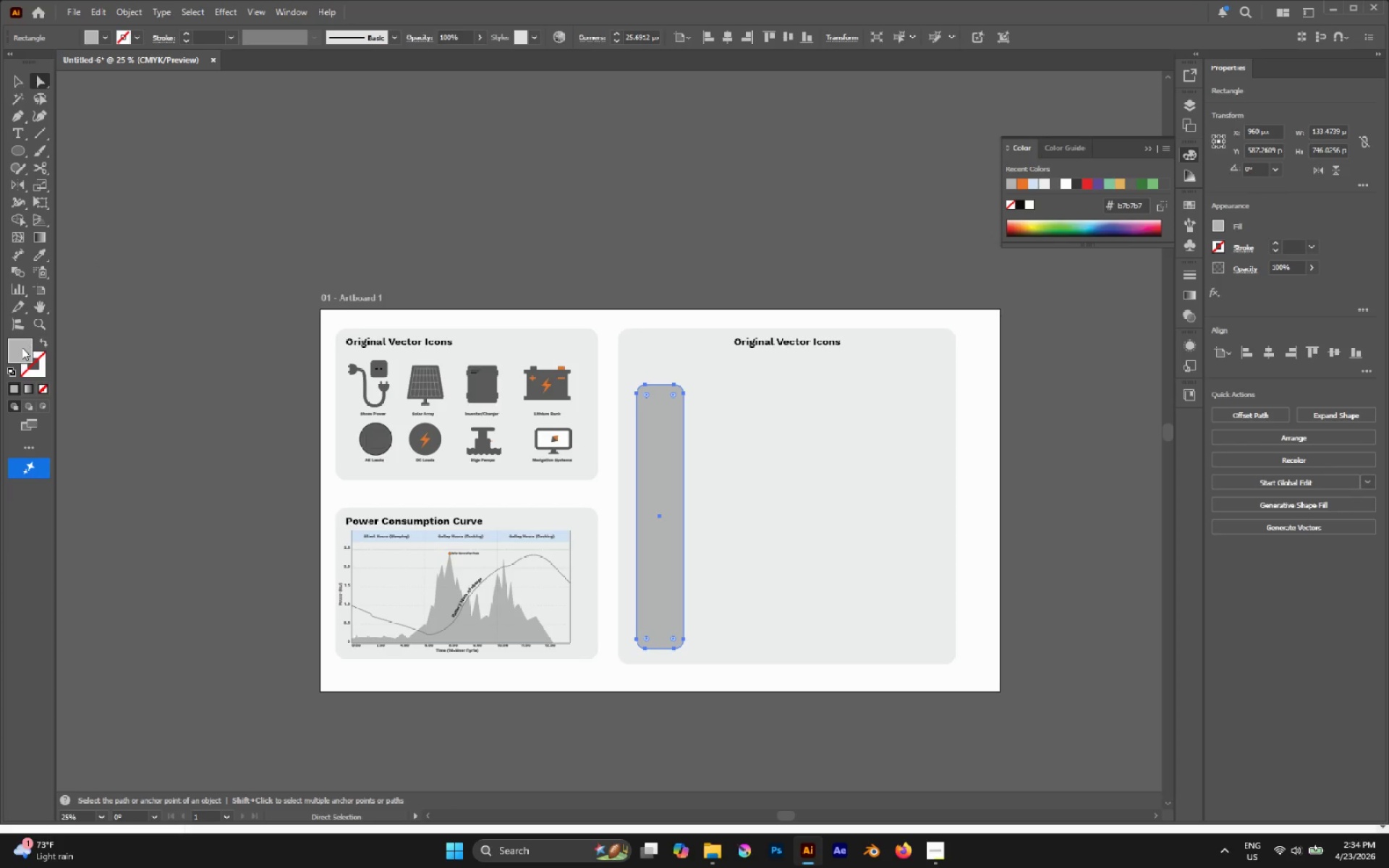 
double_click([22, 347])
 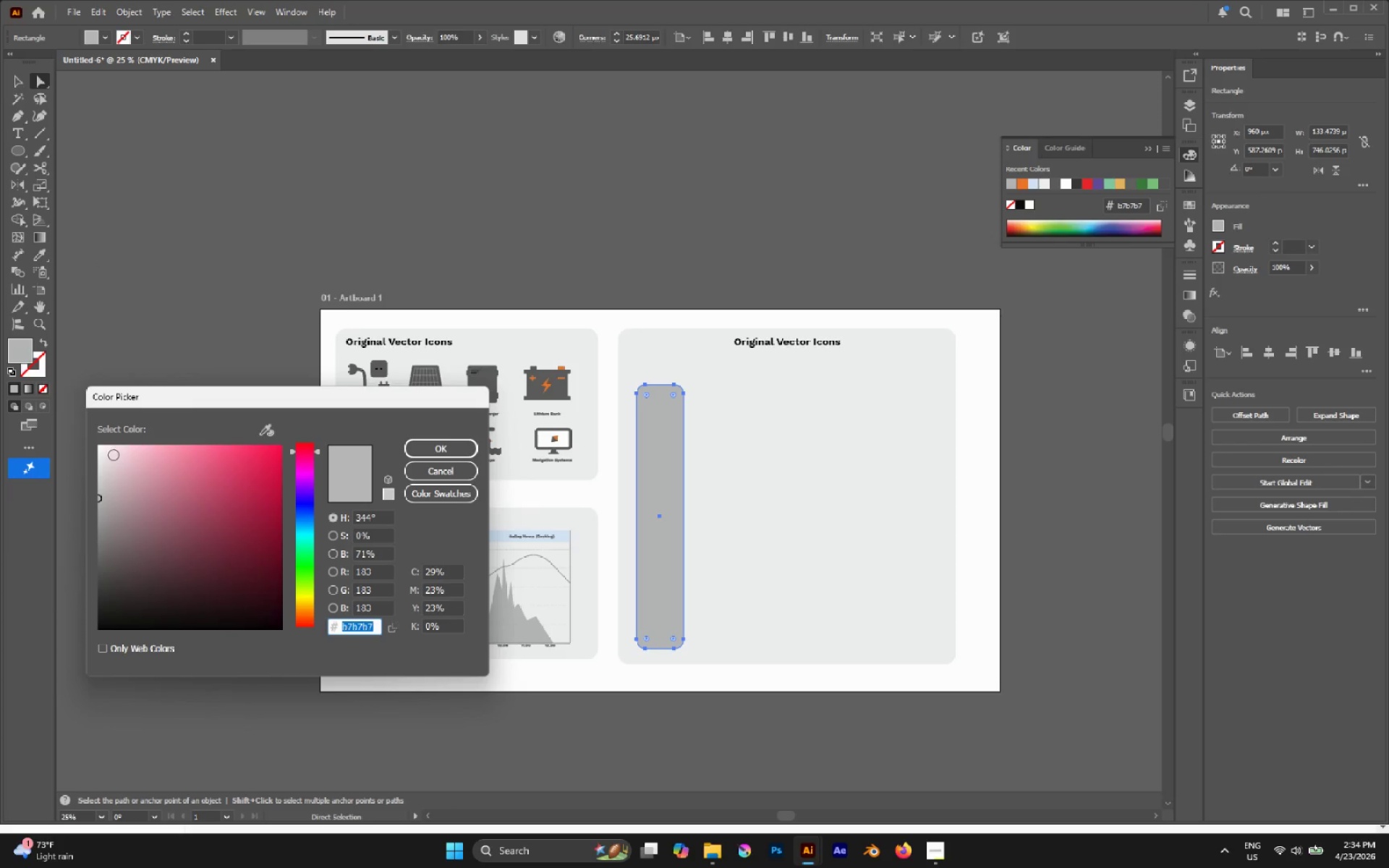 
left_click_drag(start_coordinate=[106, 477], to_coordinate=[47, 467])
 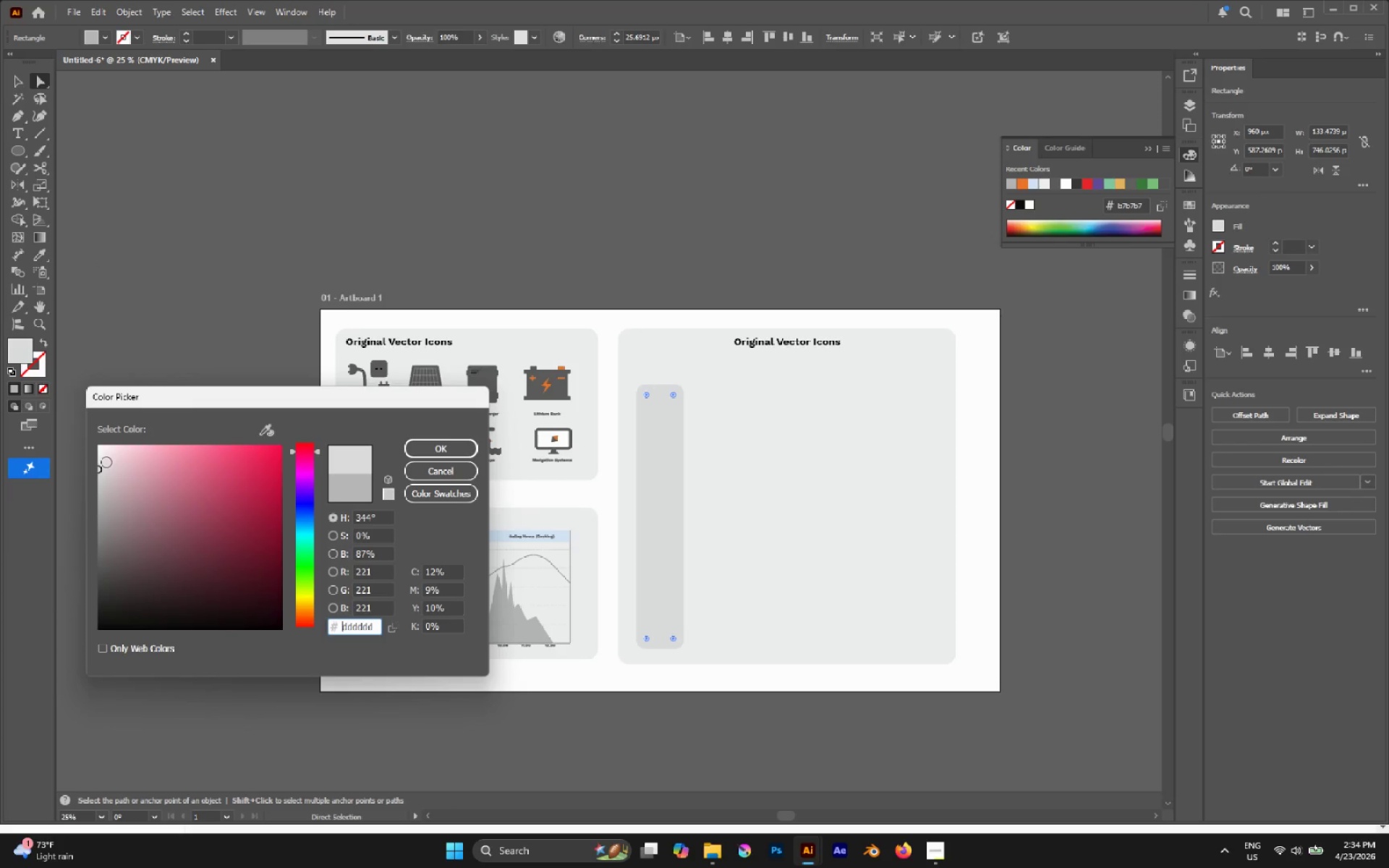 
left_click_drag(start_coordinate=[105, 477], to_coordinate=[71, 470])
 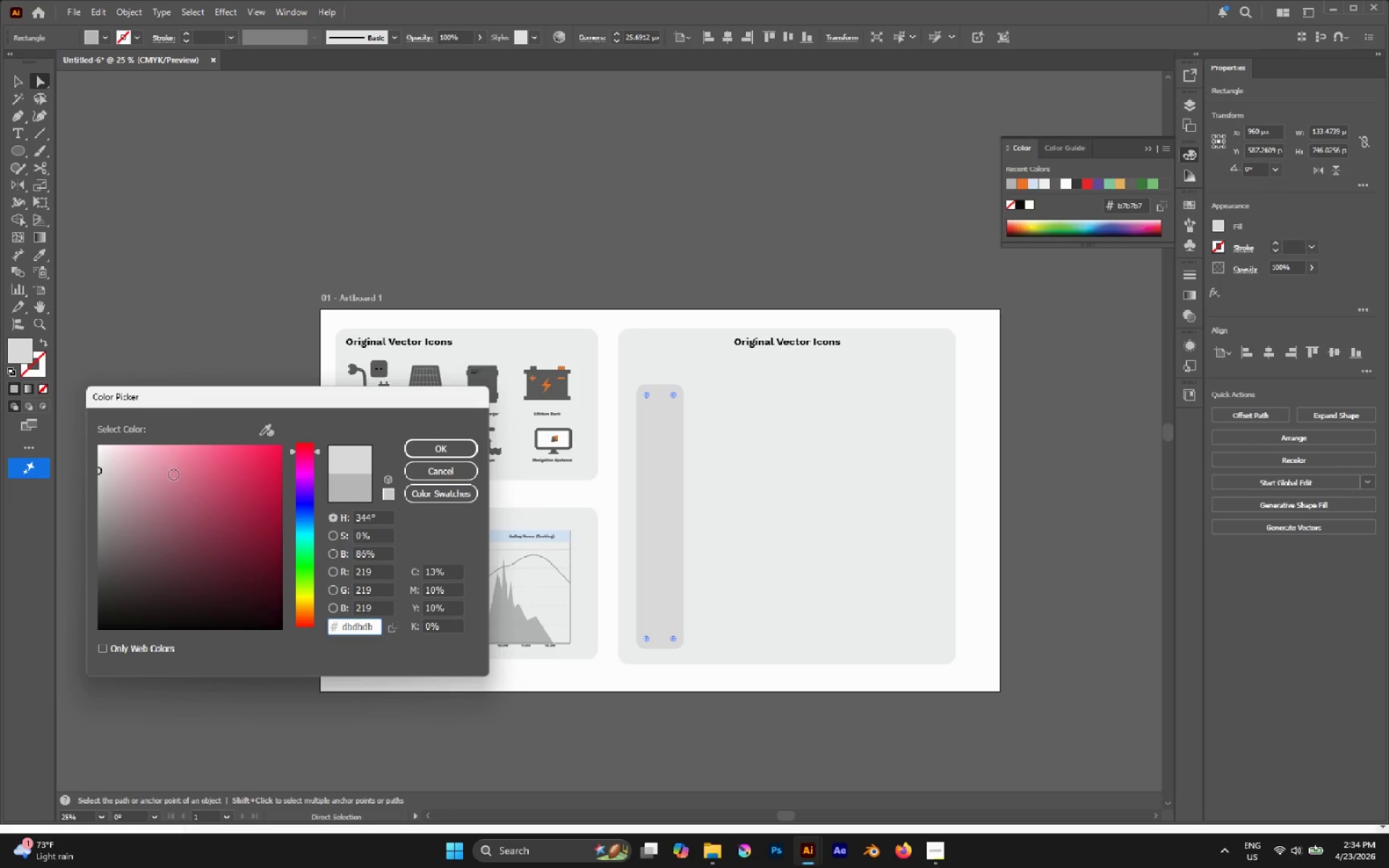 
left_click([357, 498])
 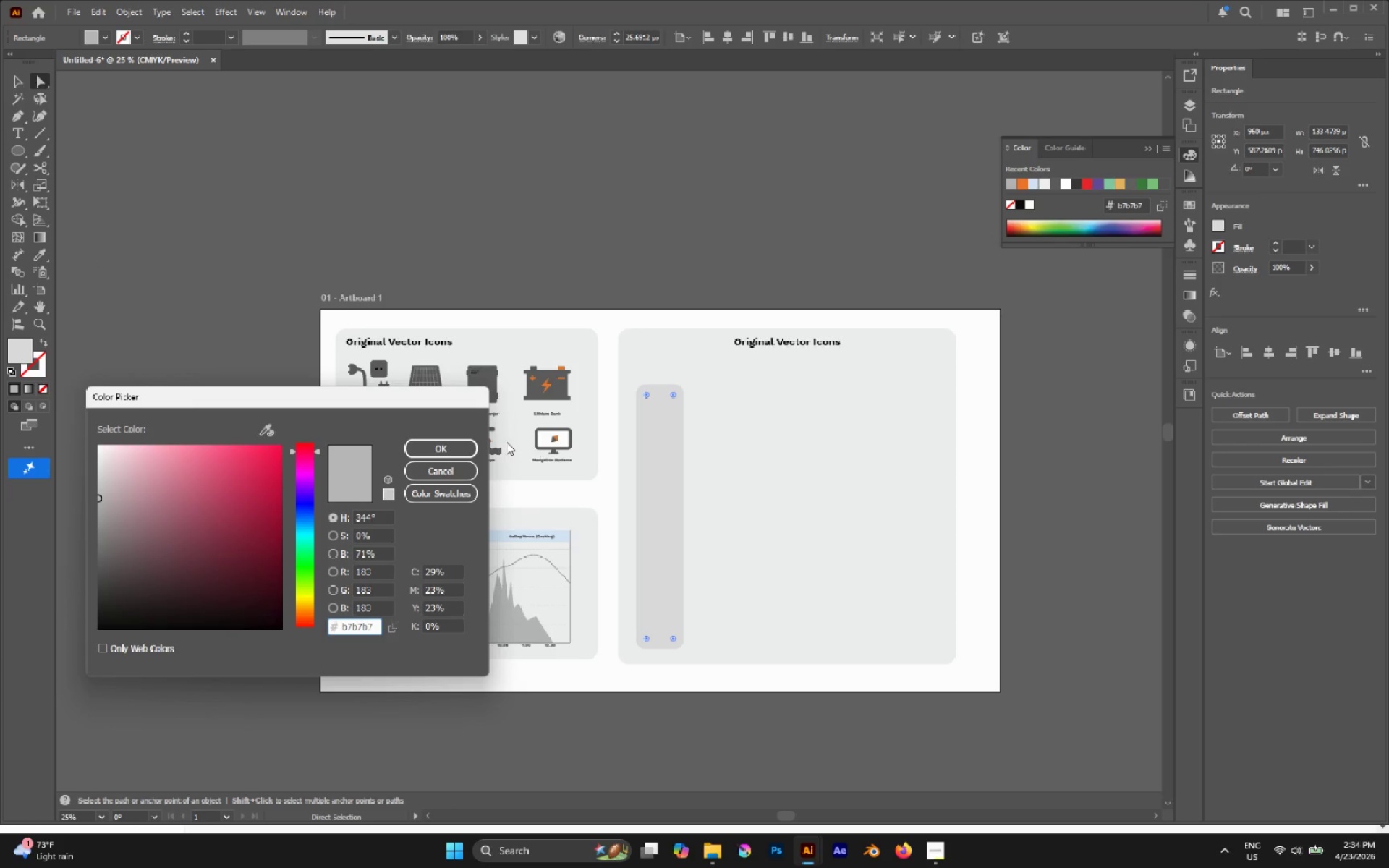 
left_click([468, 446])
 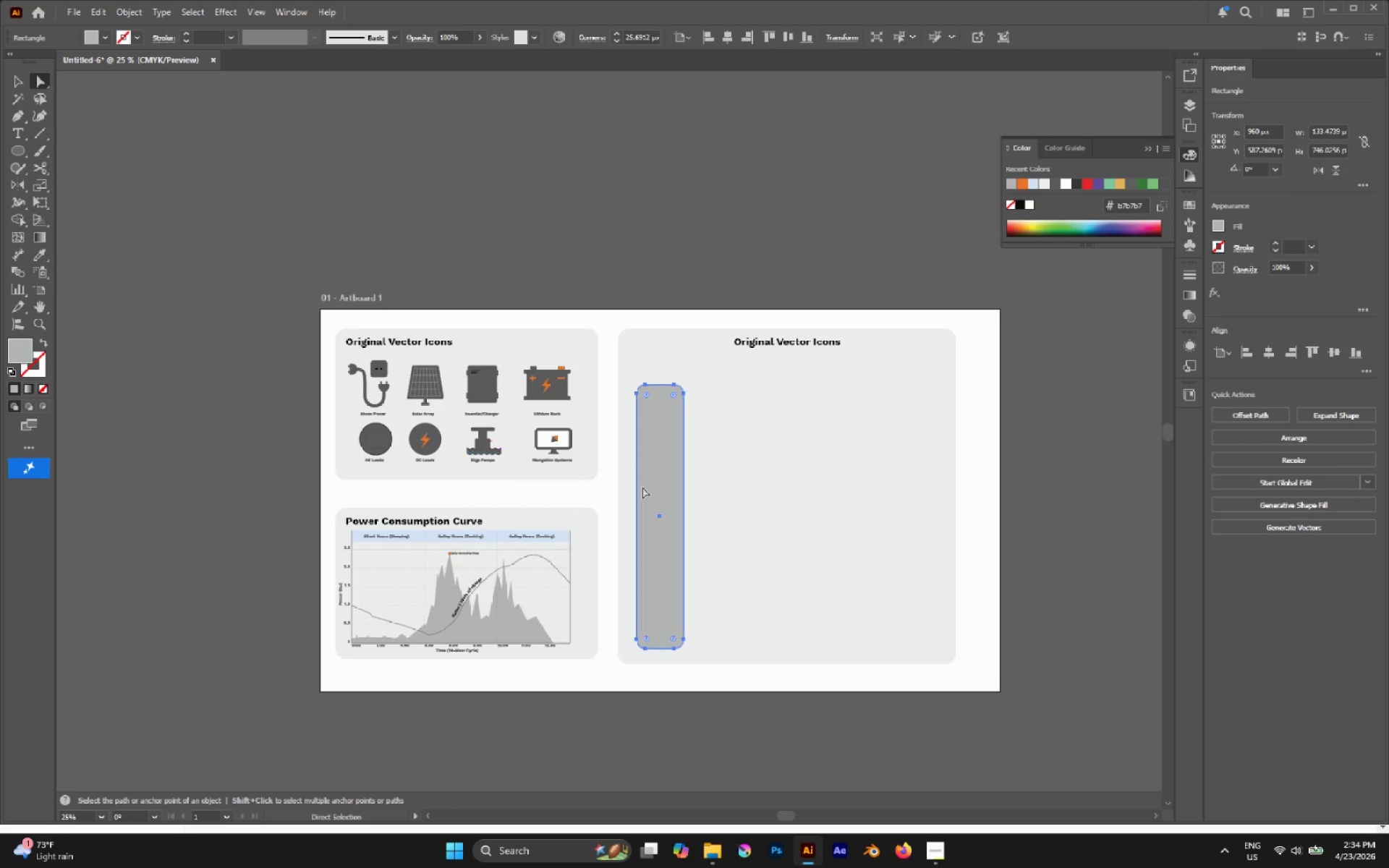 
hold_key(key=AltLeft, duration=0.42)
scroll: coordinate [645, 486], scroll_direction: up, amount: 2.0
 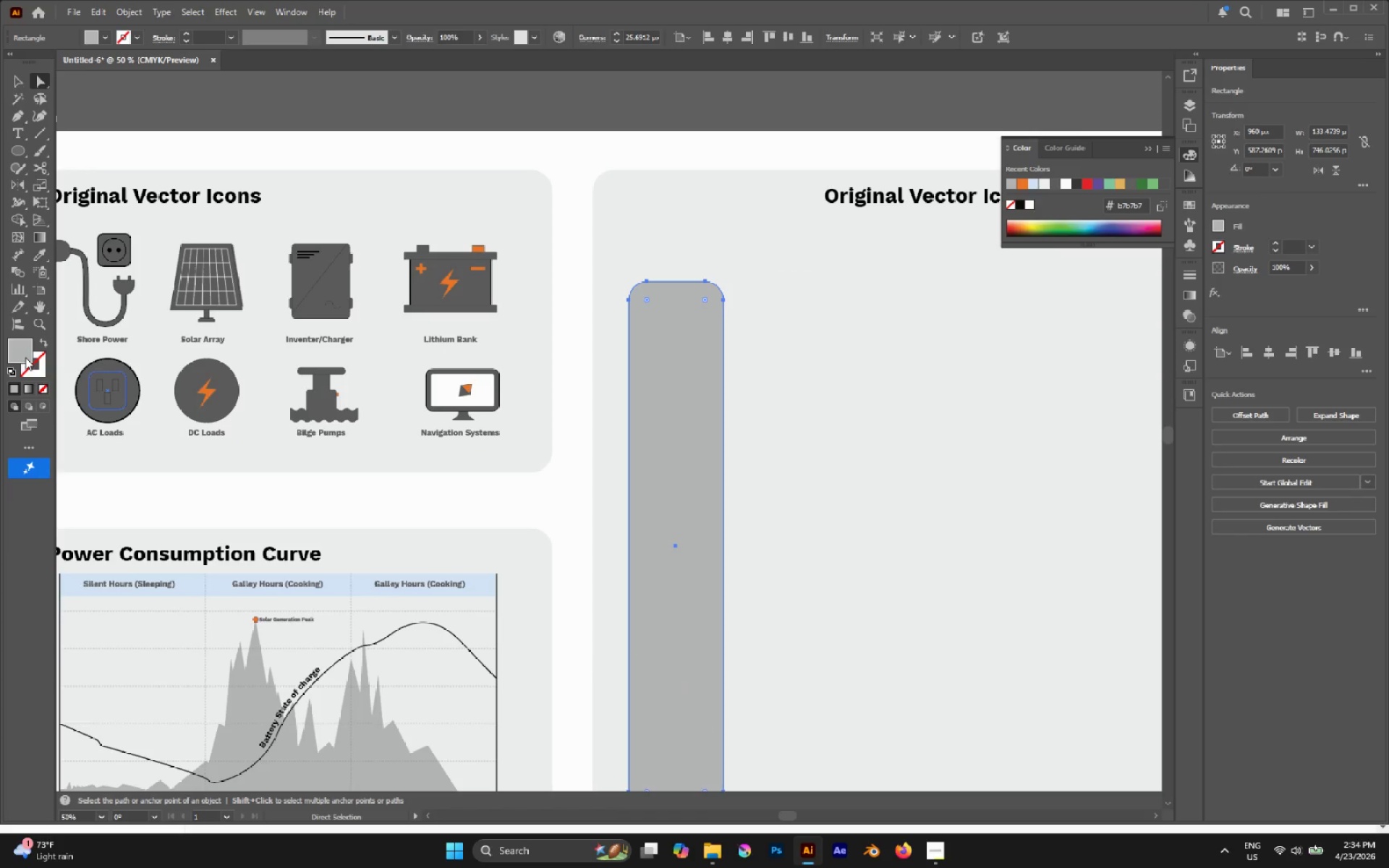 
double_click([25, 357])
 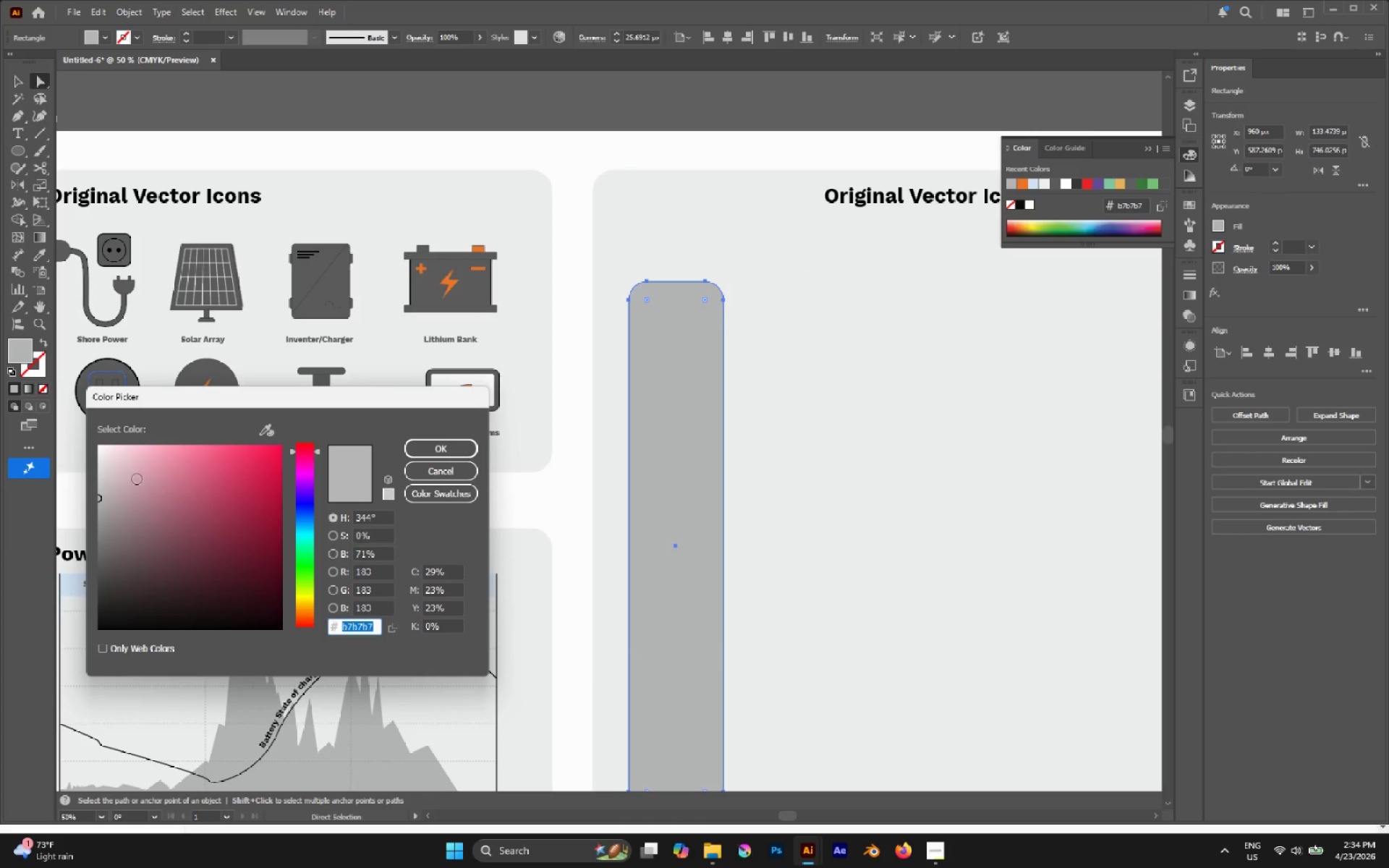 
left_click_drag(start_coordinate=[109, 482], to_coordinate=[67, 483])
 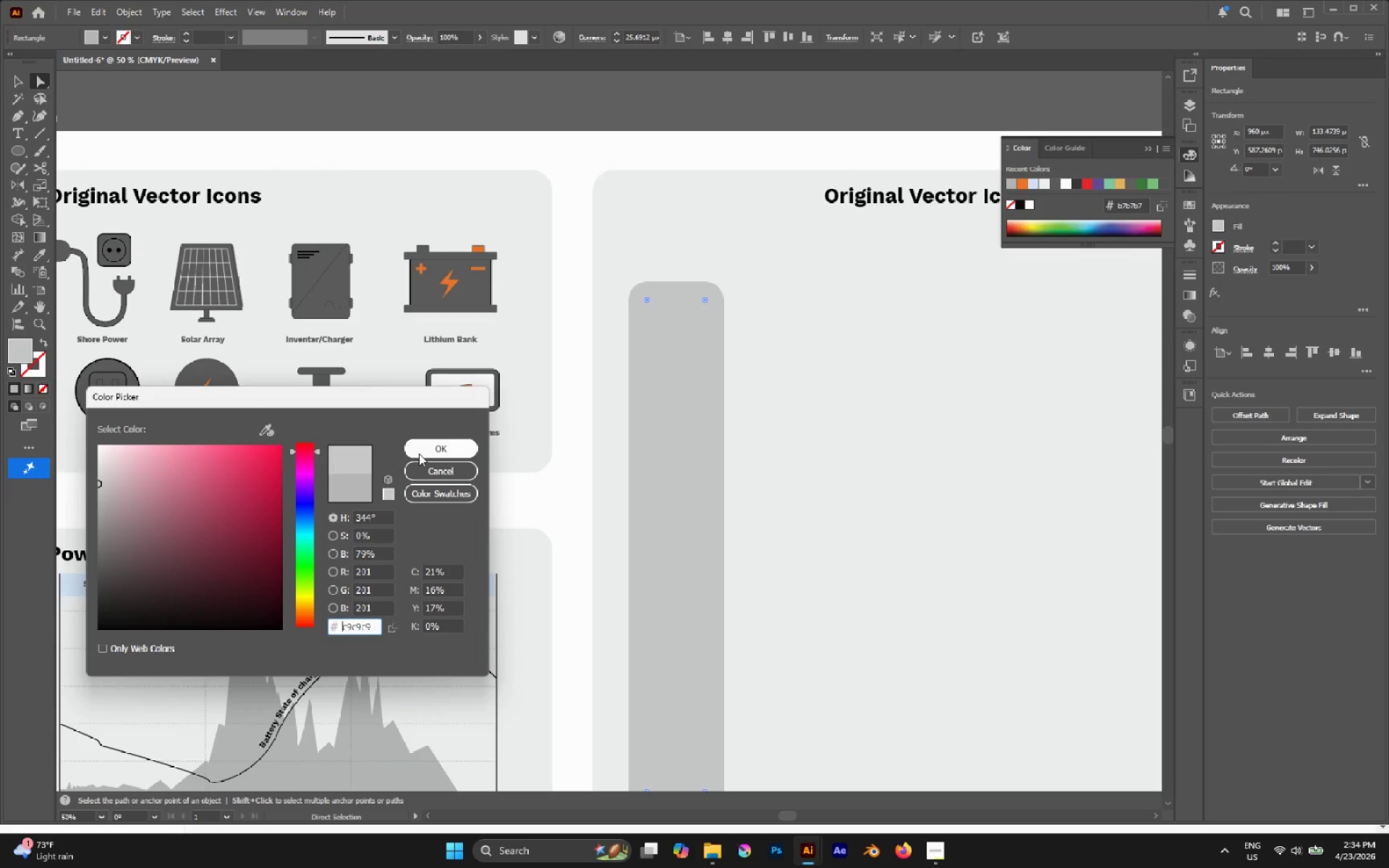 
left_click([424, 451])
 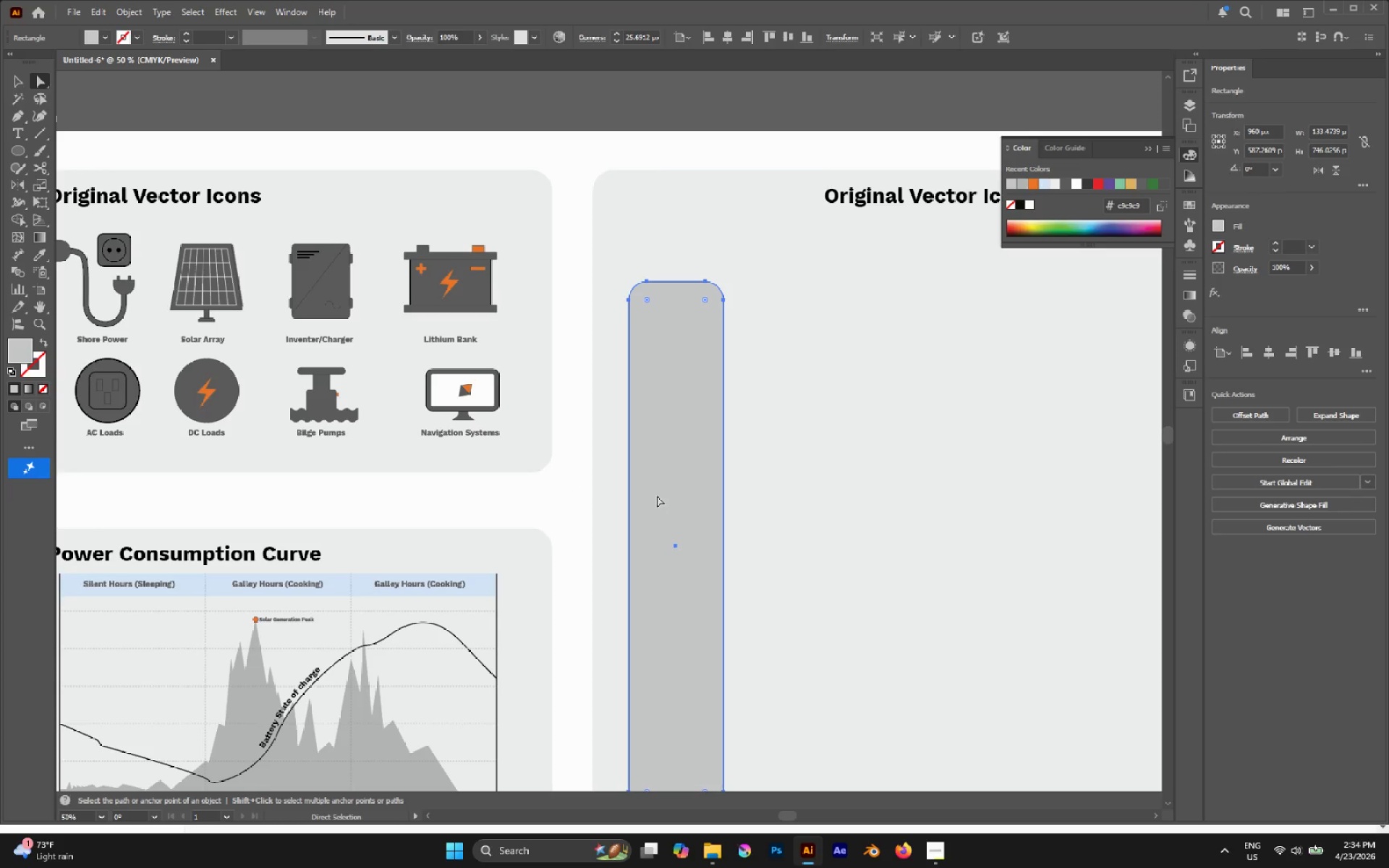 
hold_key(key=AltLeft, duration=0.38)
hold_key(key=AltLeft, duration=0.31)
scroll: coordinate [648, 490], scroll_direction: down, amount: 5.0
 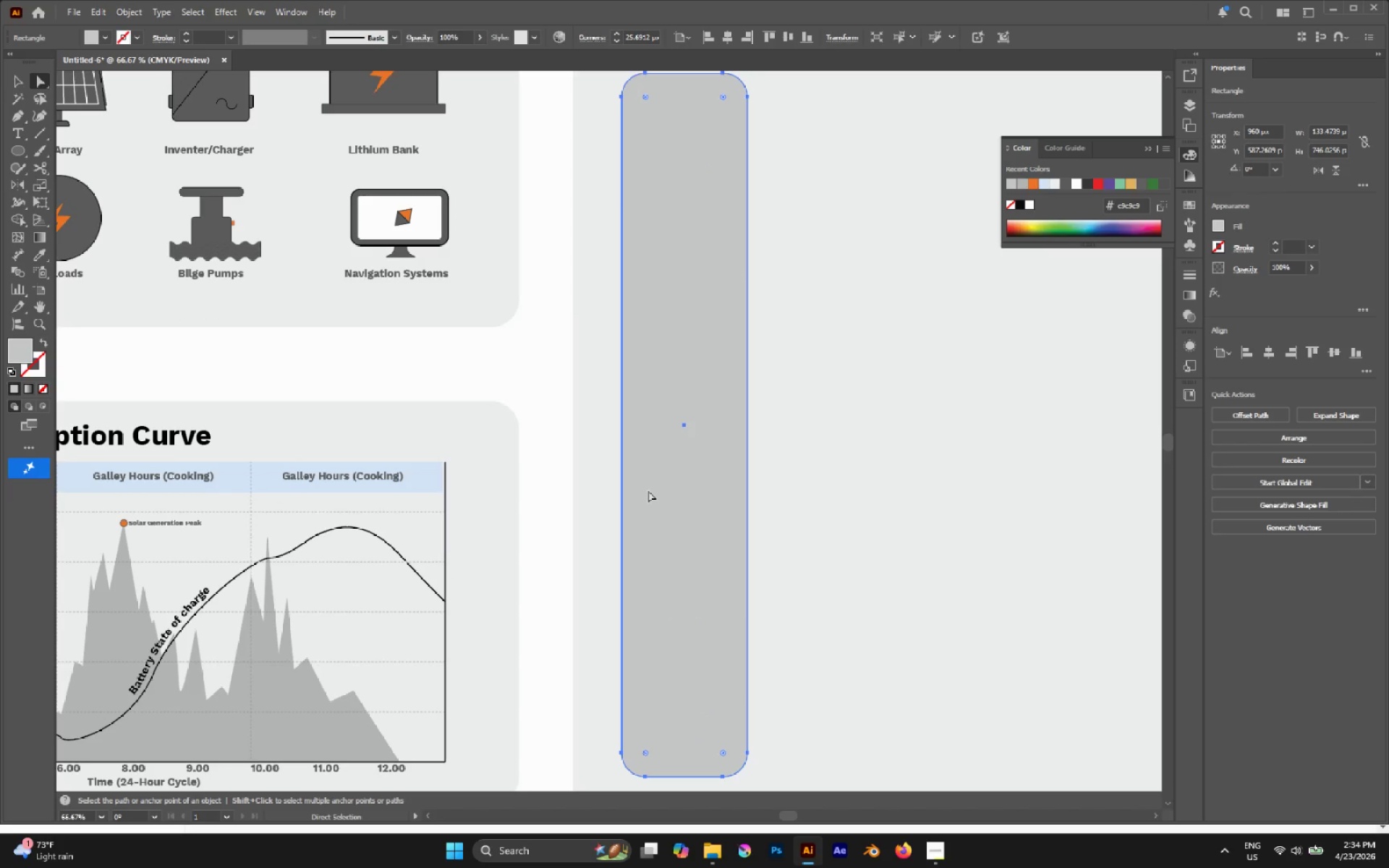 
key(V)
 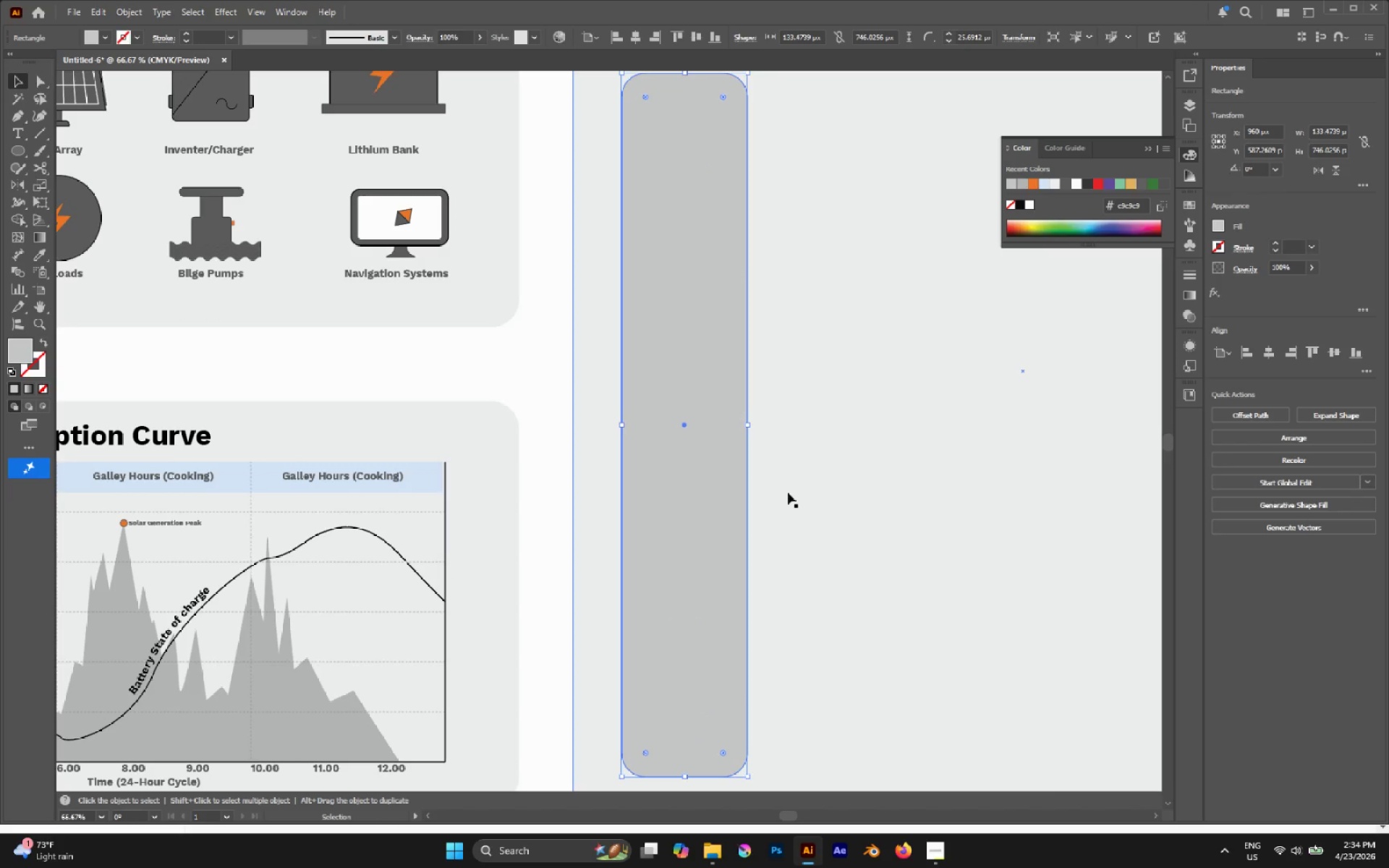 
hold_key(key=AltLeft, duration=0.48)
scroll: coordinate [754, 486], scroll_direction: down, amount: 3.0
 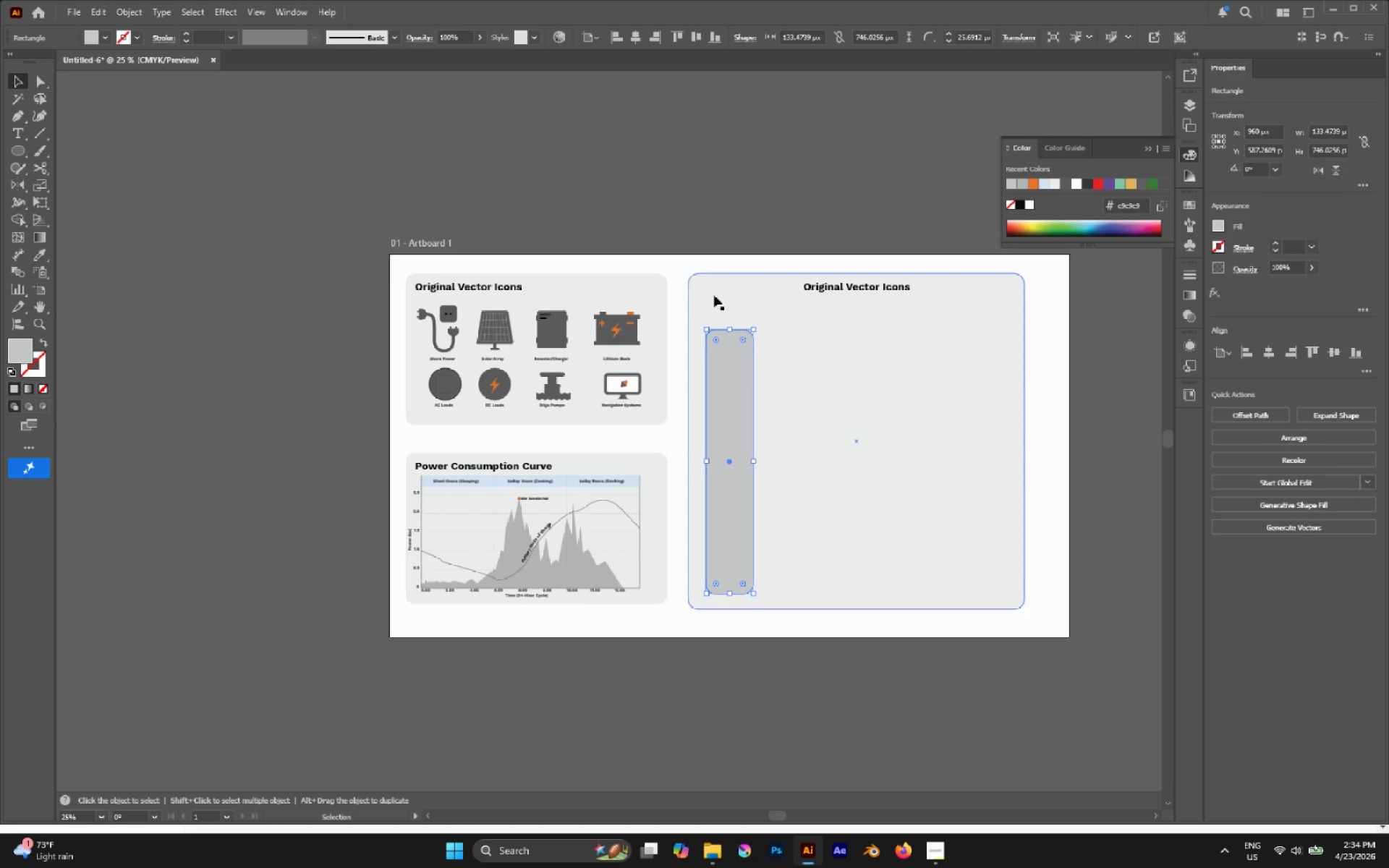 
left_click([676, 229])
 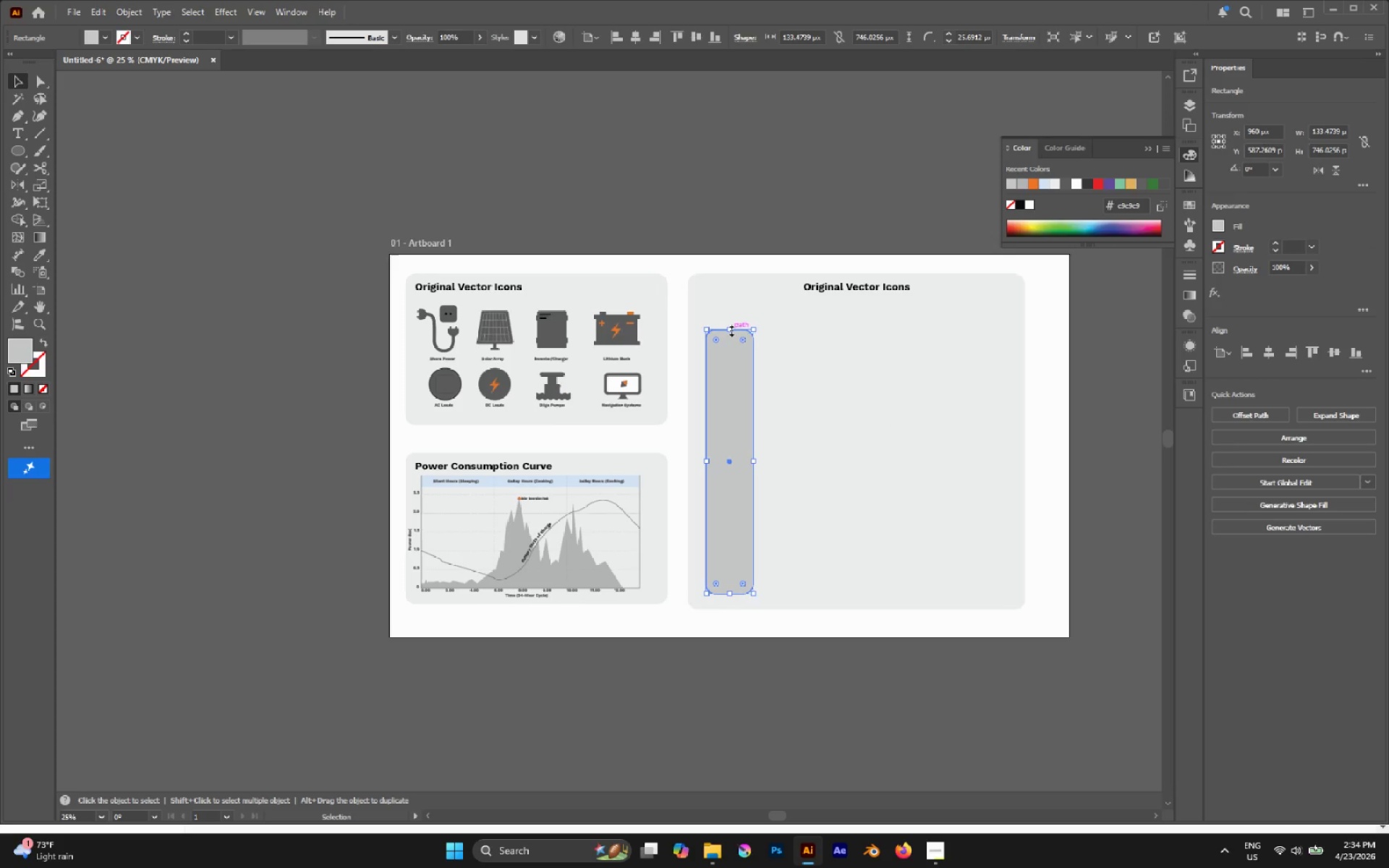 
left_click_drag(start_coordinate=[730, 328], to_coordinate=[727, 316])
 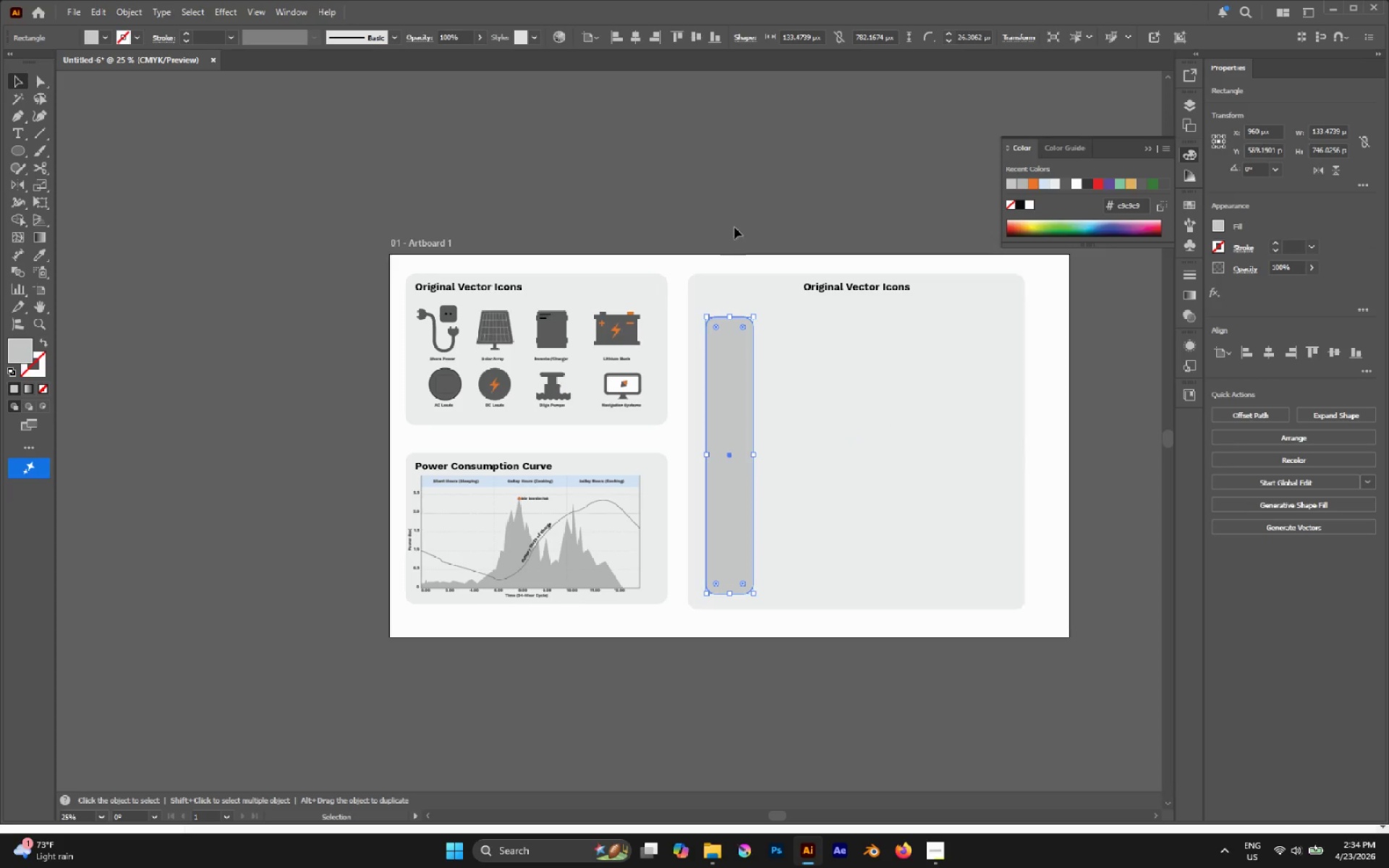 
left_click([735, 226])
 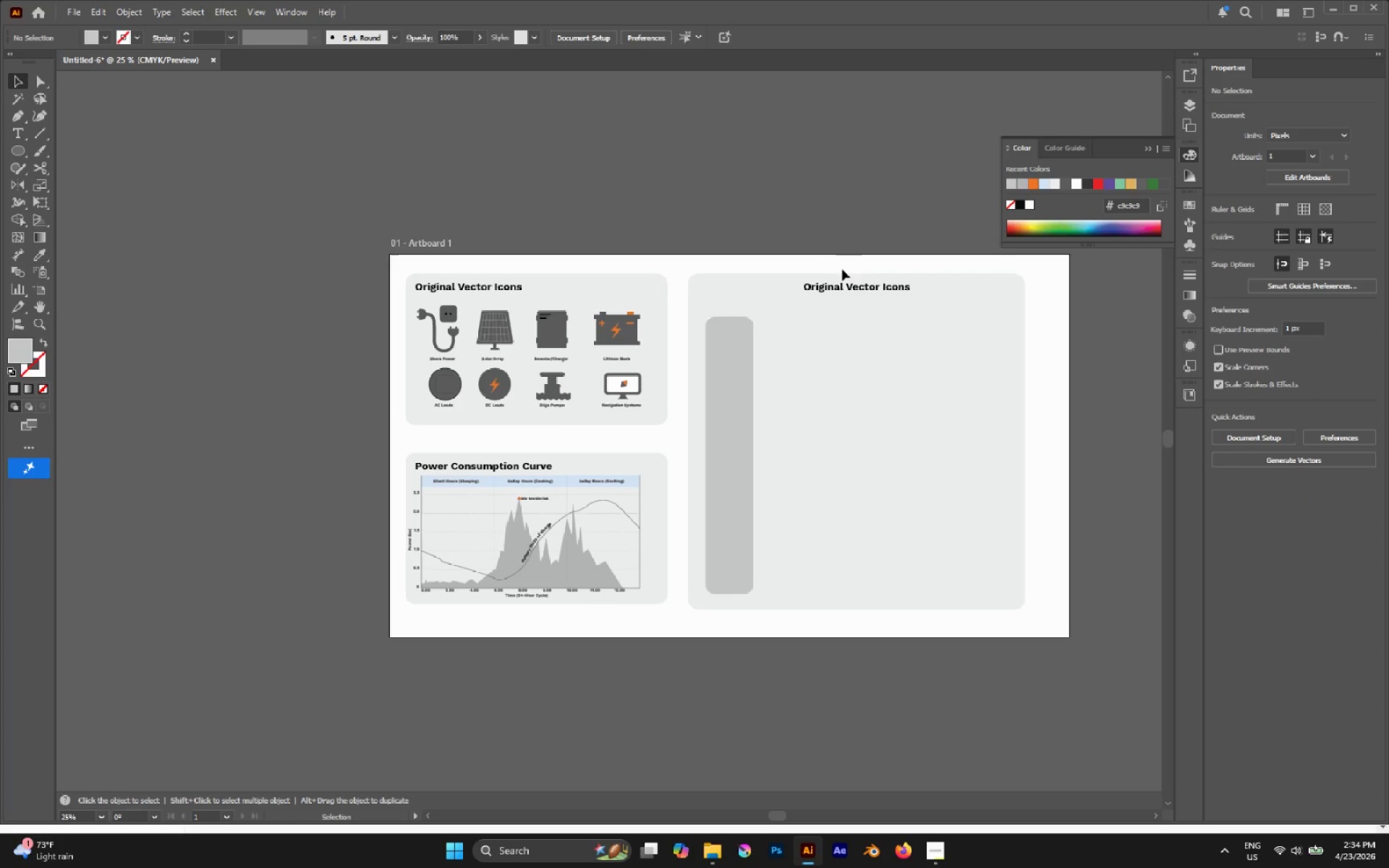 
hold_key(key=Space, duration=0.48)
 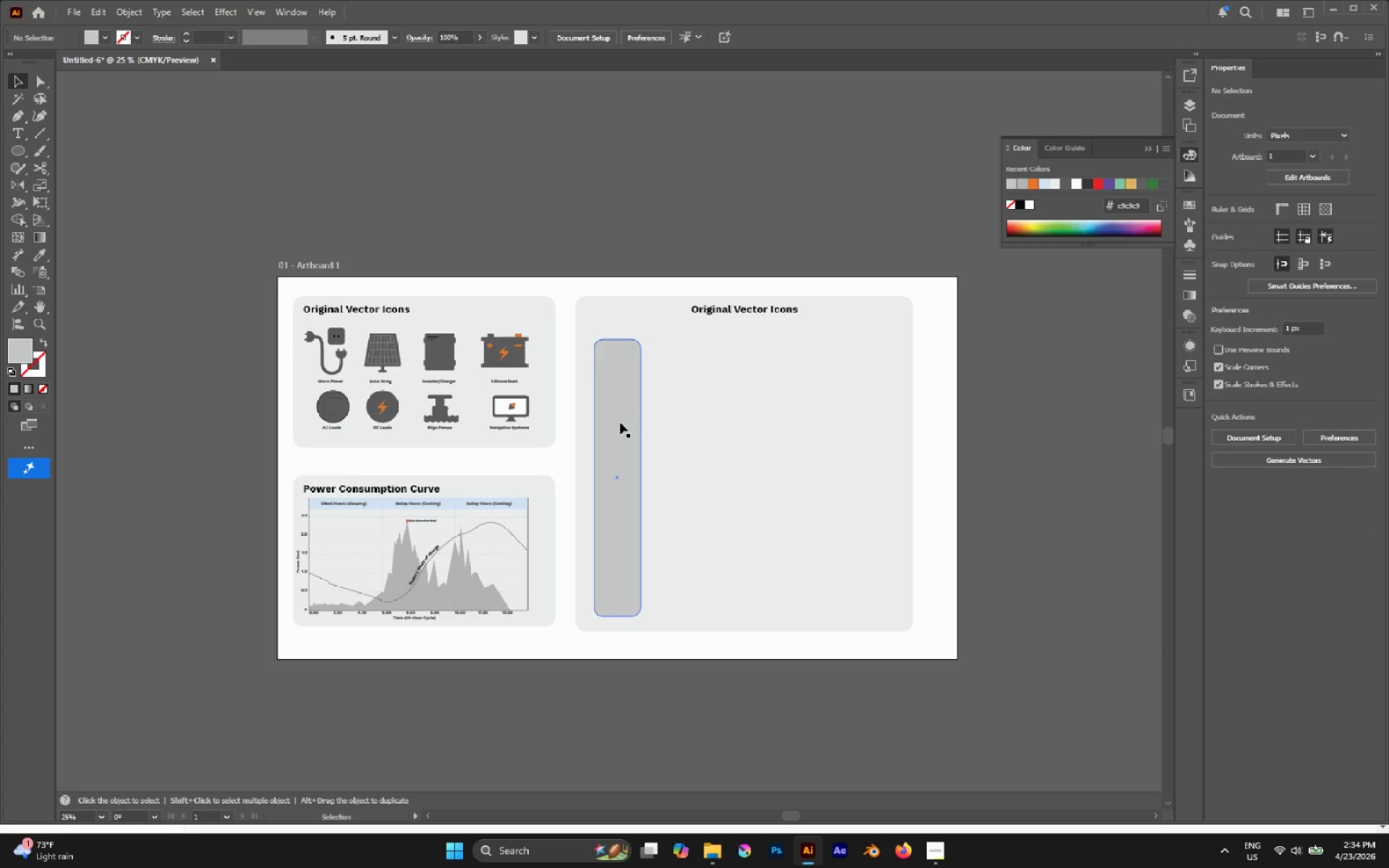 
left_click_drag(start_coordinate=[847, 271], to_coordinate=[734, 294])
 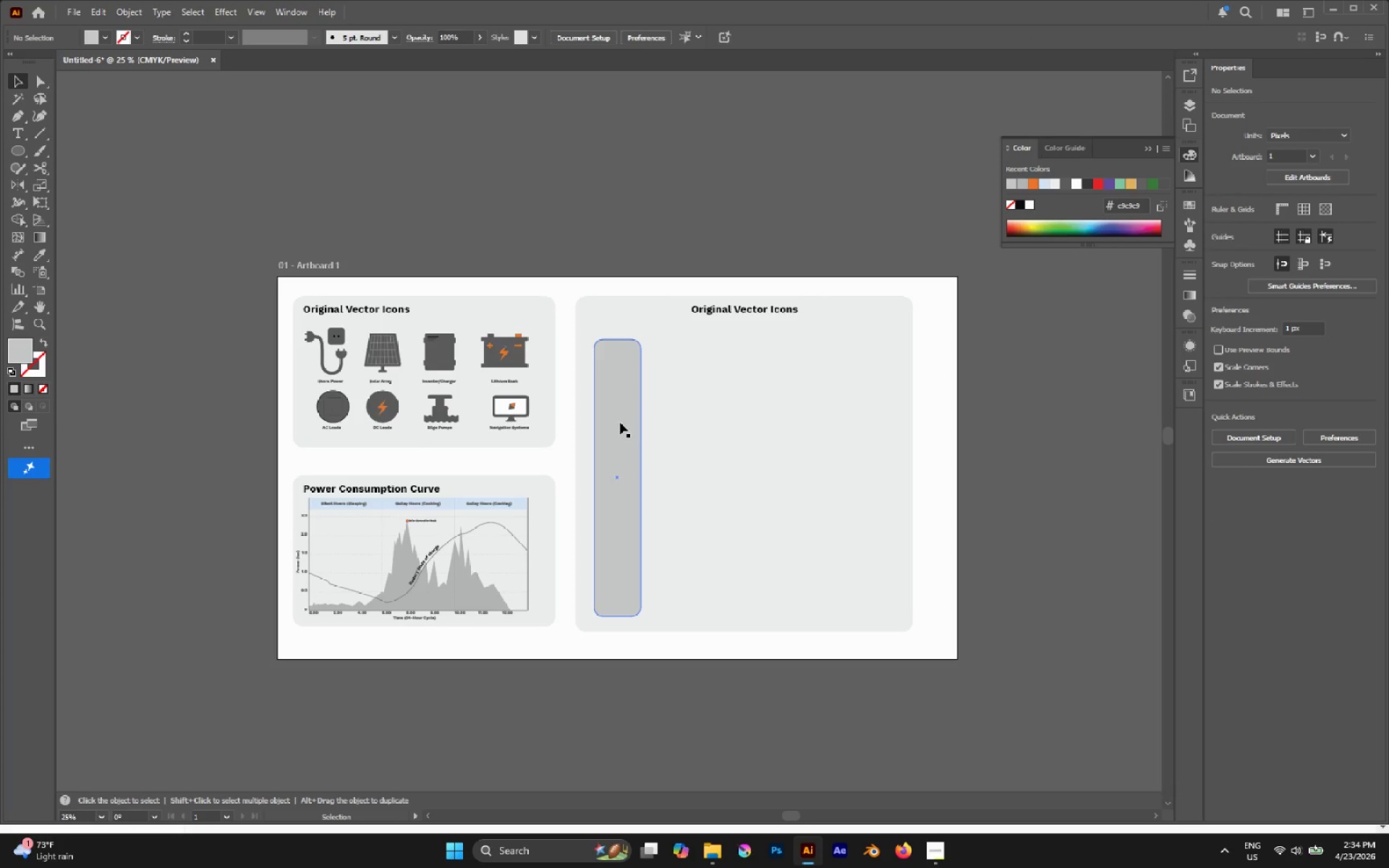 
left_click([620, 422])
 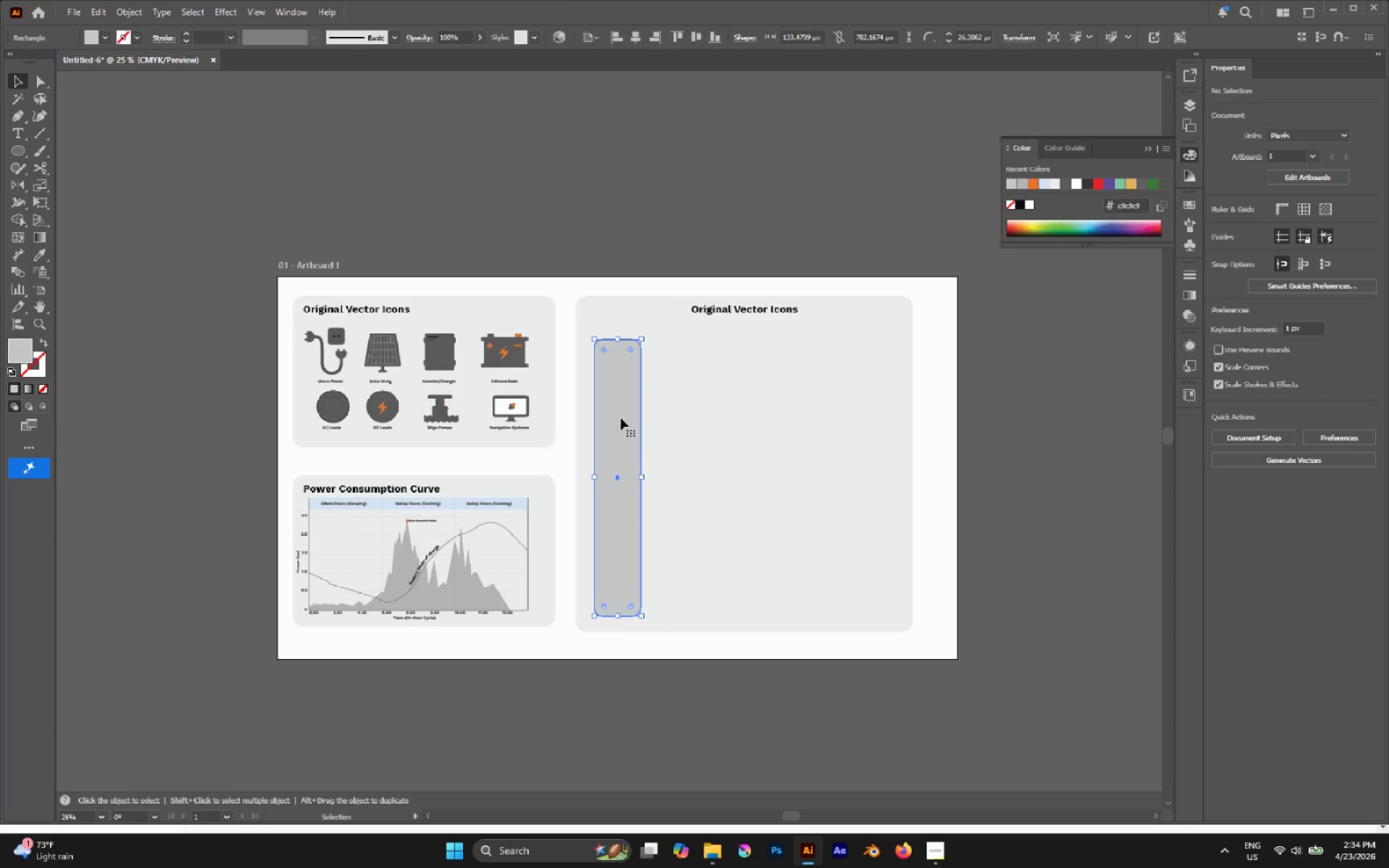 
hold_key(key=AltLeft, duration=4.86)
left_click_drag(start_coordinate=[619, 393], to_coordinate=[861, 404])
 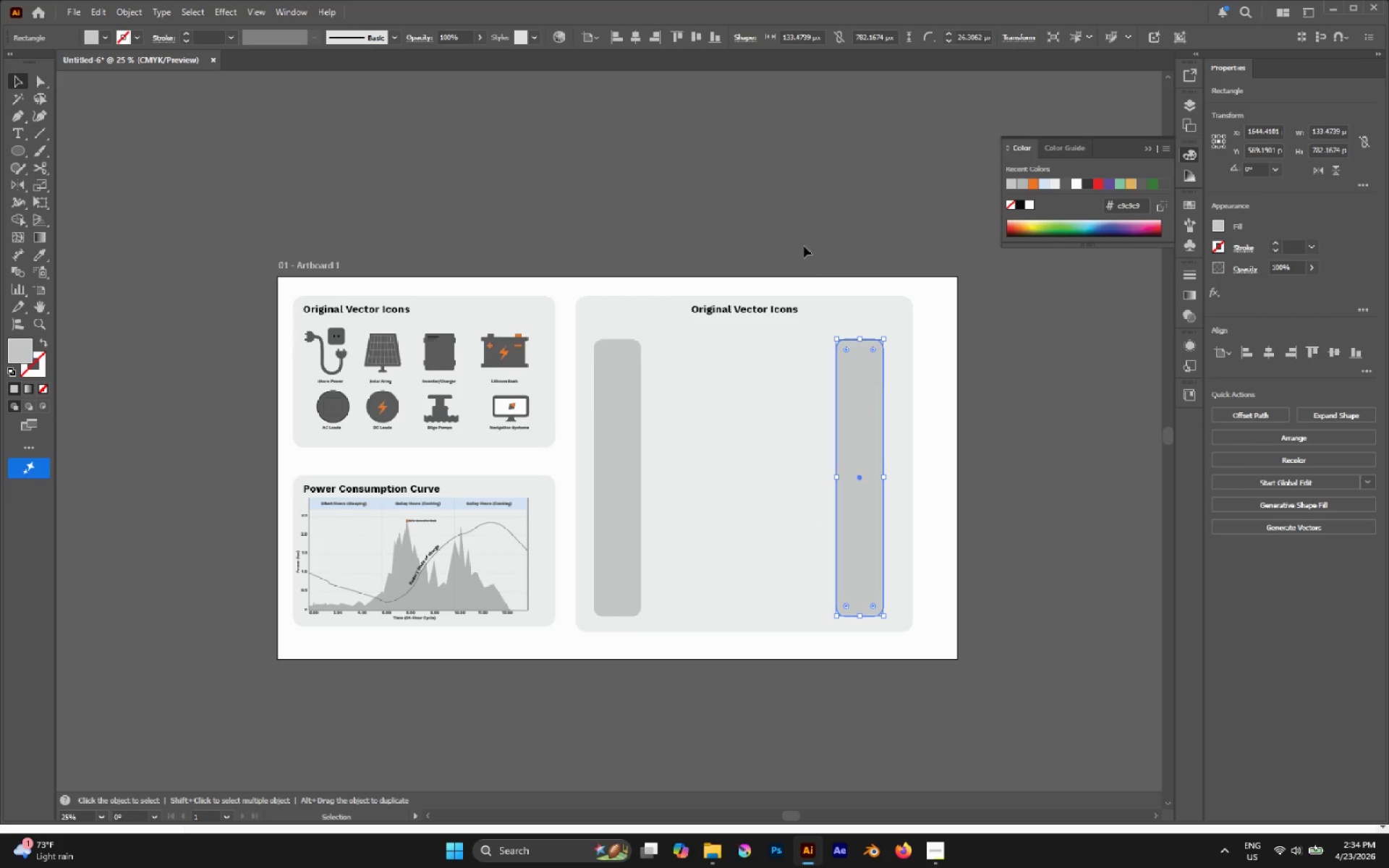 
hold_key(key=ShiftLeft, duration=4.3)
 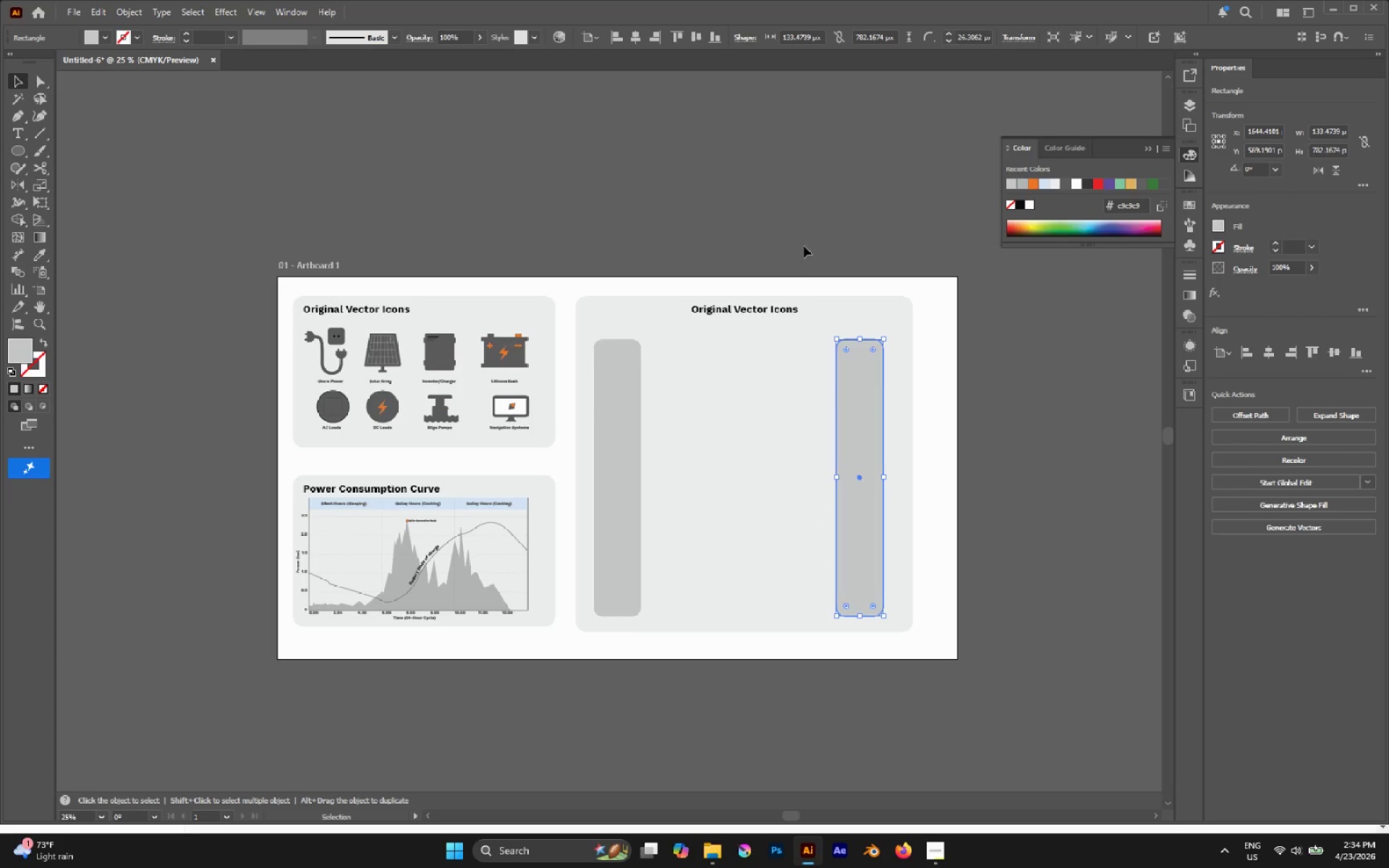 
left_click([804, 246])
 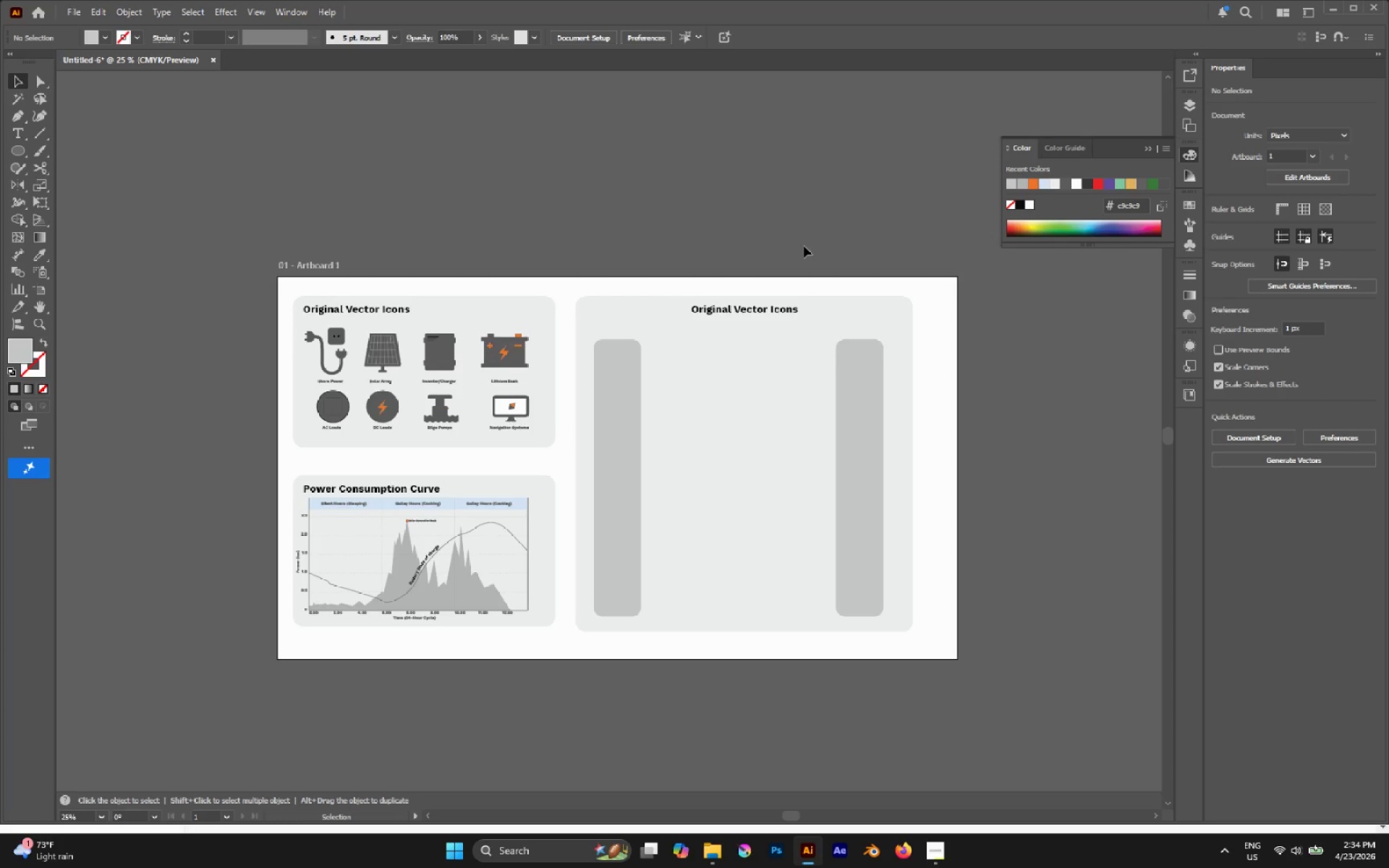 
wait(33.94)
 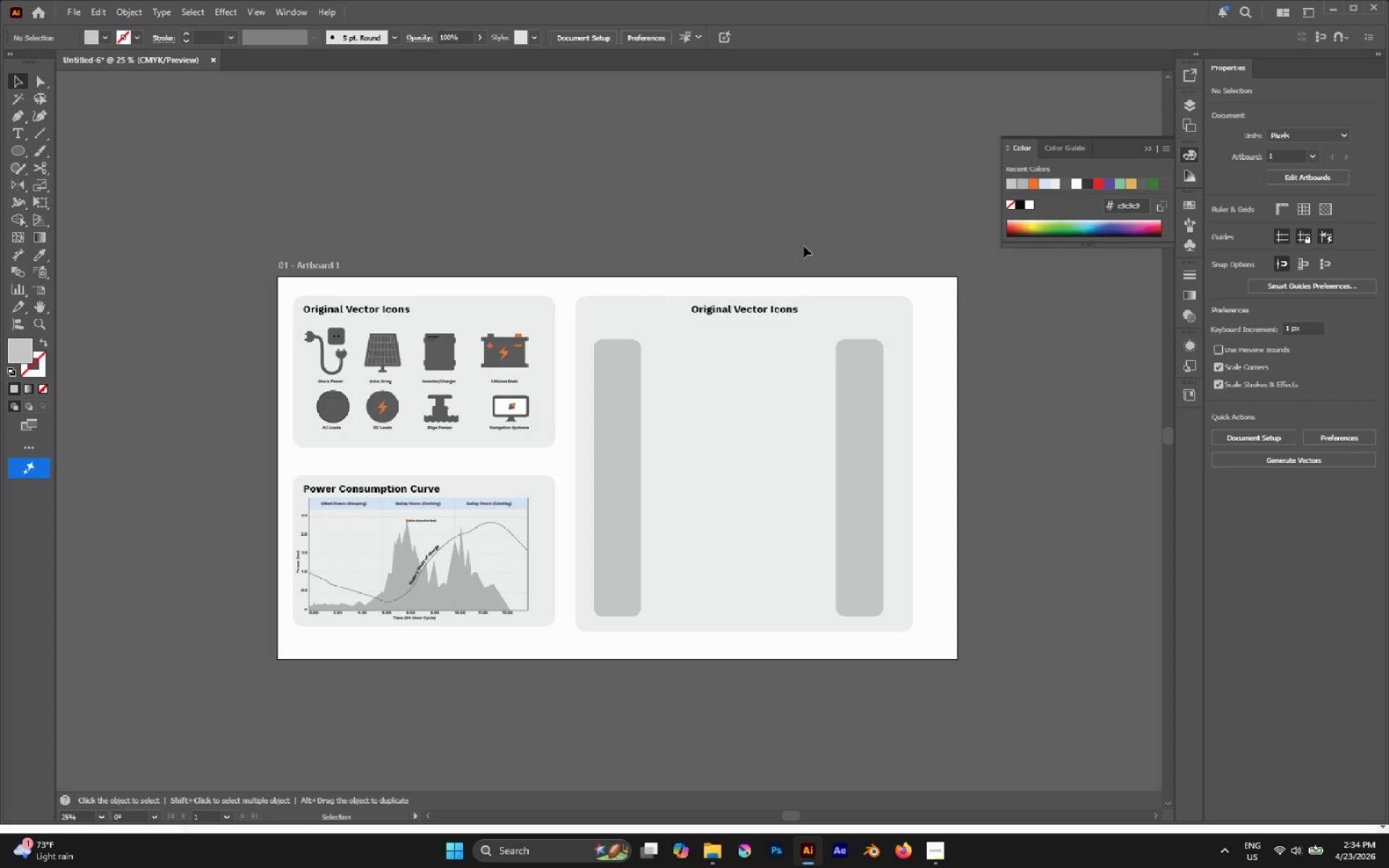 
scroll: coordinate [609, 235], scroll_direction: down, amount: 1.0
 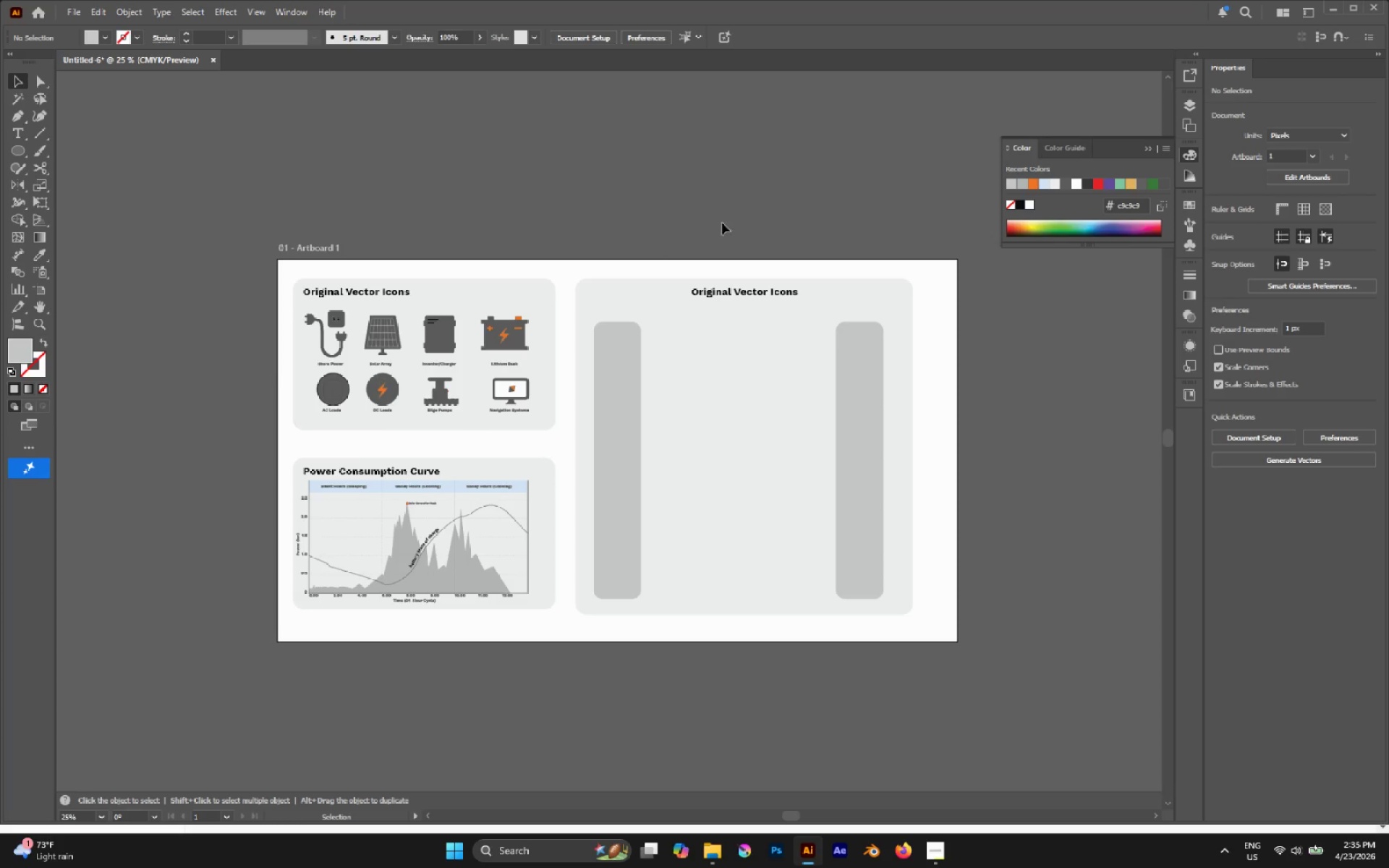 
hold_key(key=AltLeft, duration=1.16)
scroll: coordinate [760, 237], scroll_direction: down, amount: 1.0
 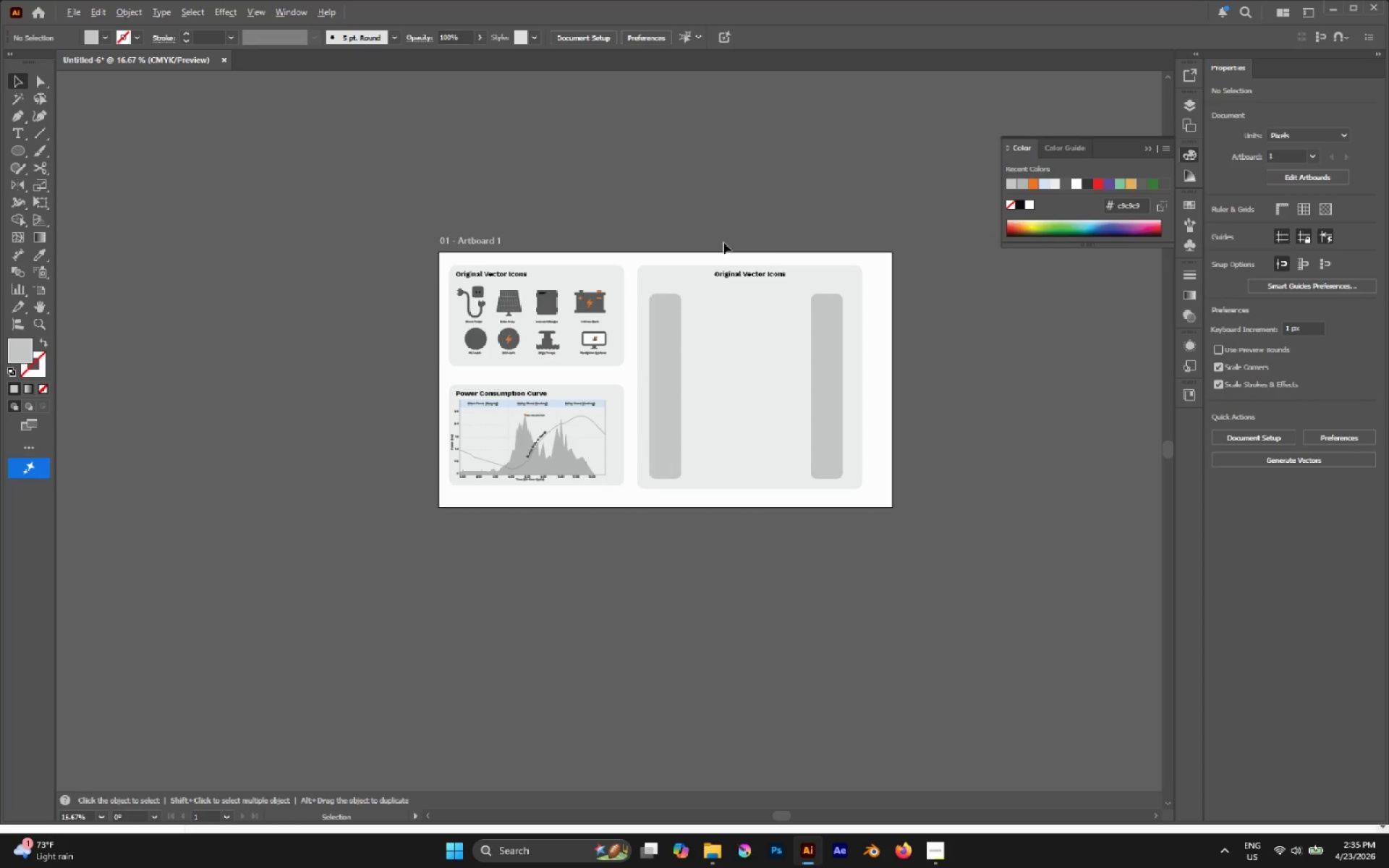 
scroll: coordinate [723, 242], scroll_direction: up, amount: 3.0
 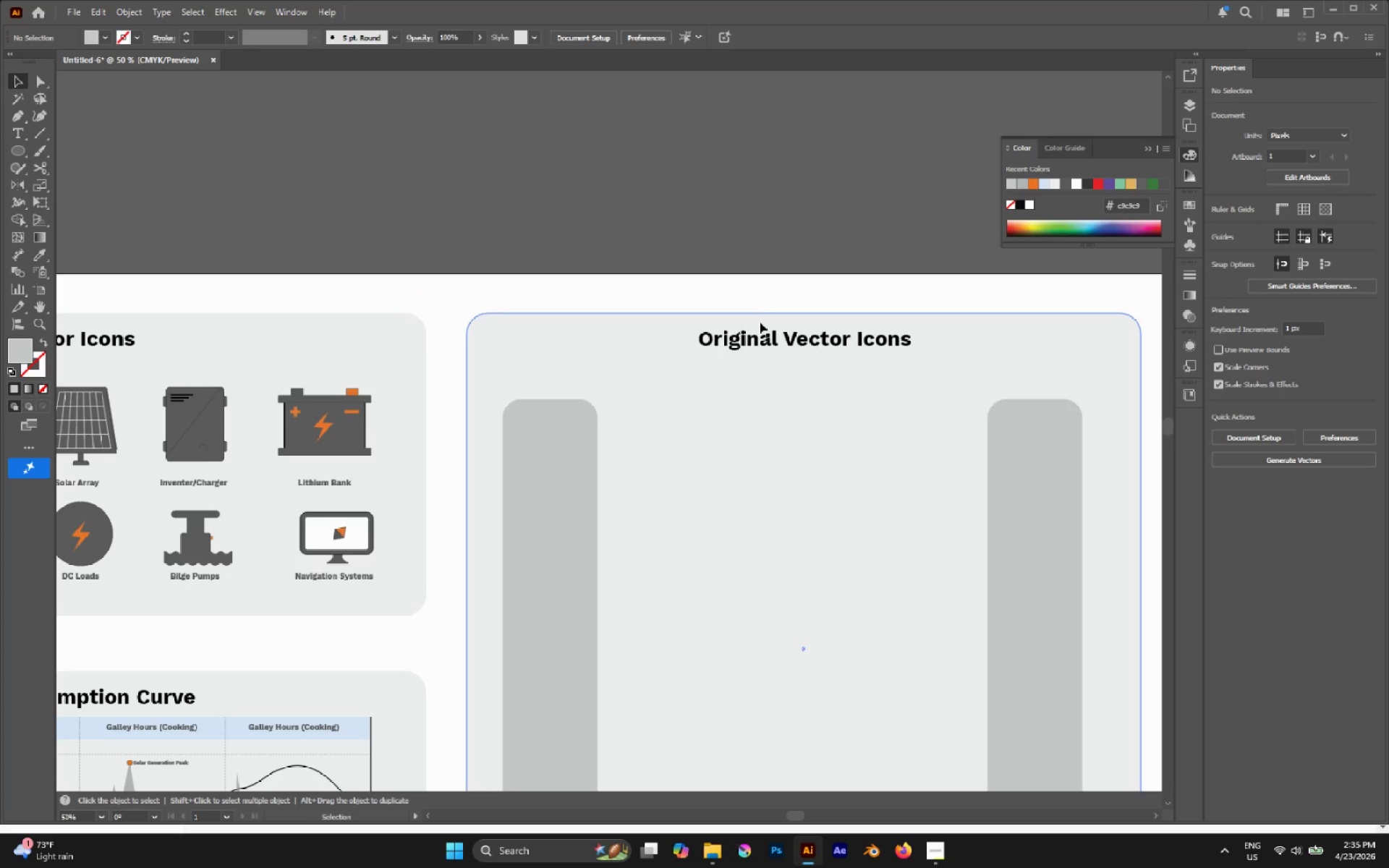 
hold_key(key=AltLeft, duration=2.05)
left_click_drag(start_coordinate=[762, 336], to_coordinate=[583, 425])
 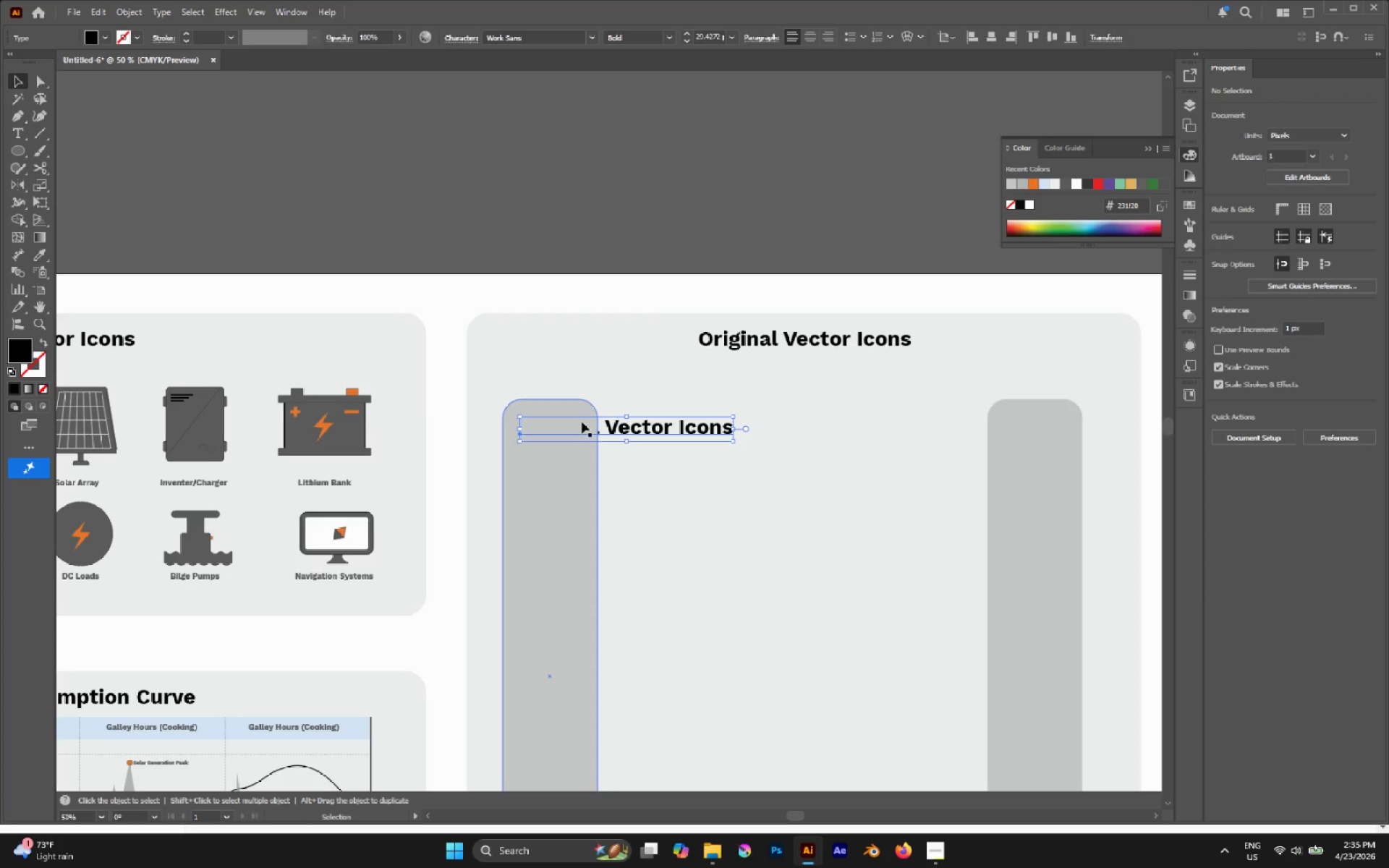 
key(Control+Shift+BracketRight)
 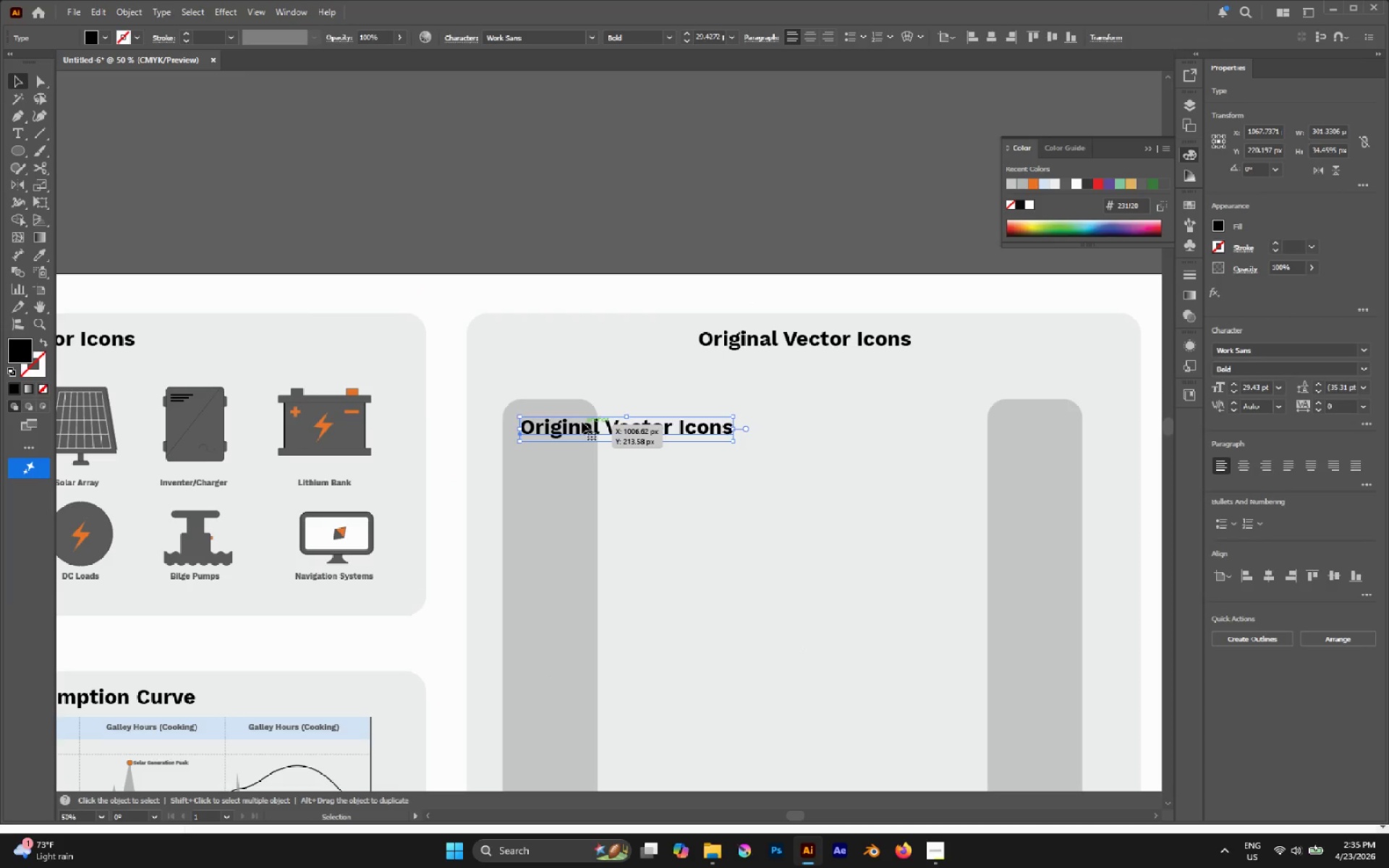 
key(T)
 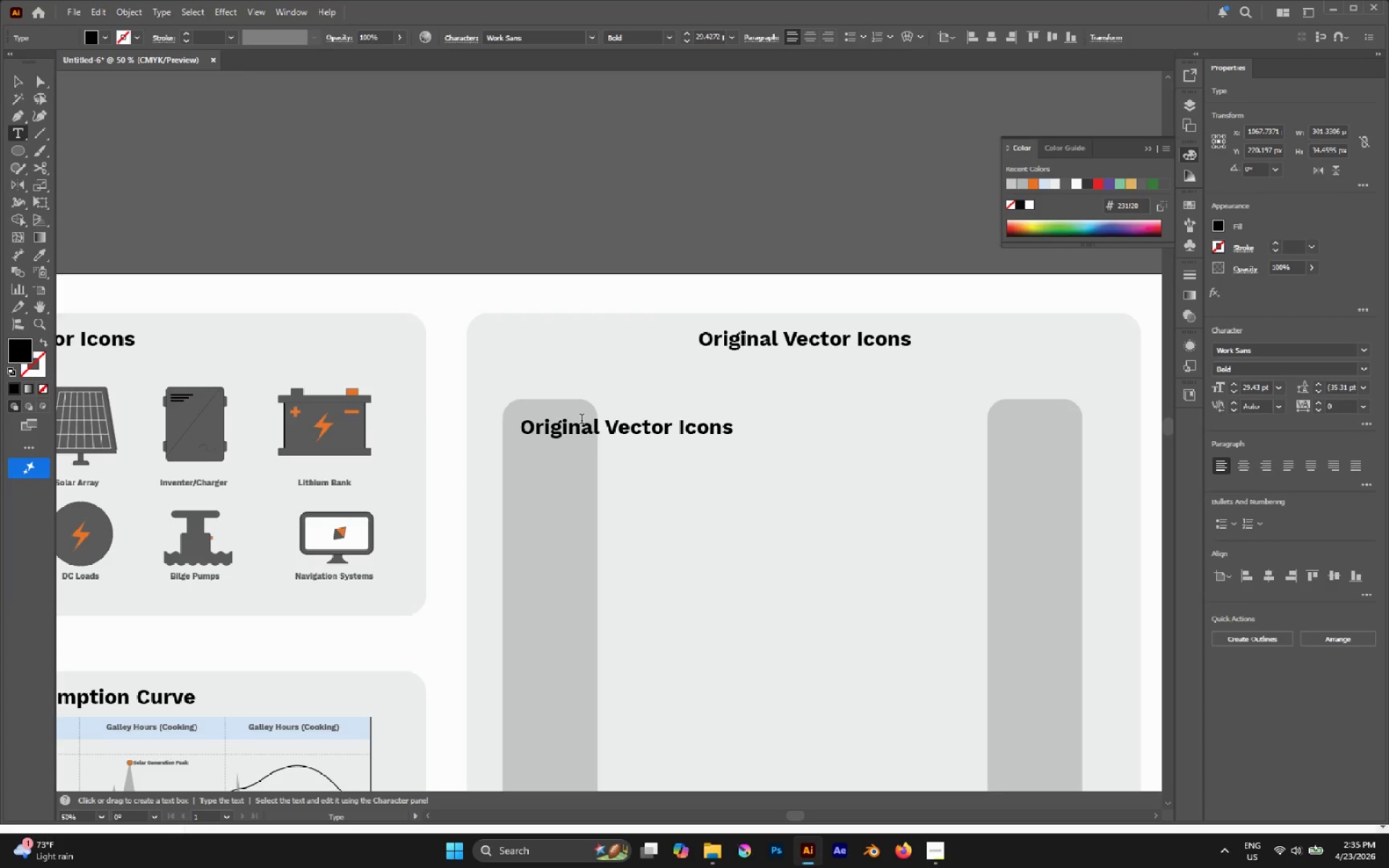 
double_click([582, 420])
 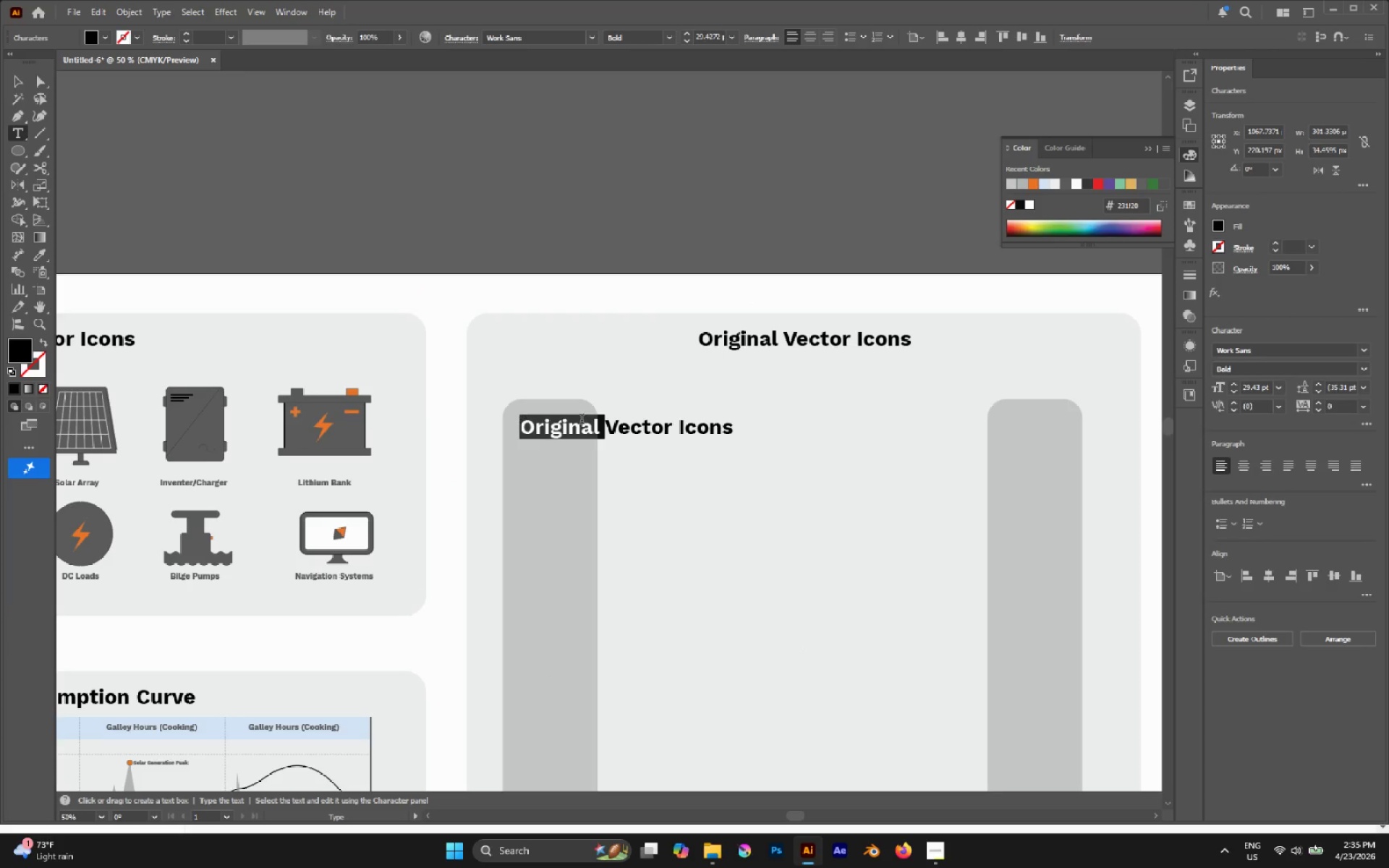 
triple_click([582, 420])
 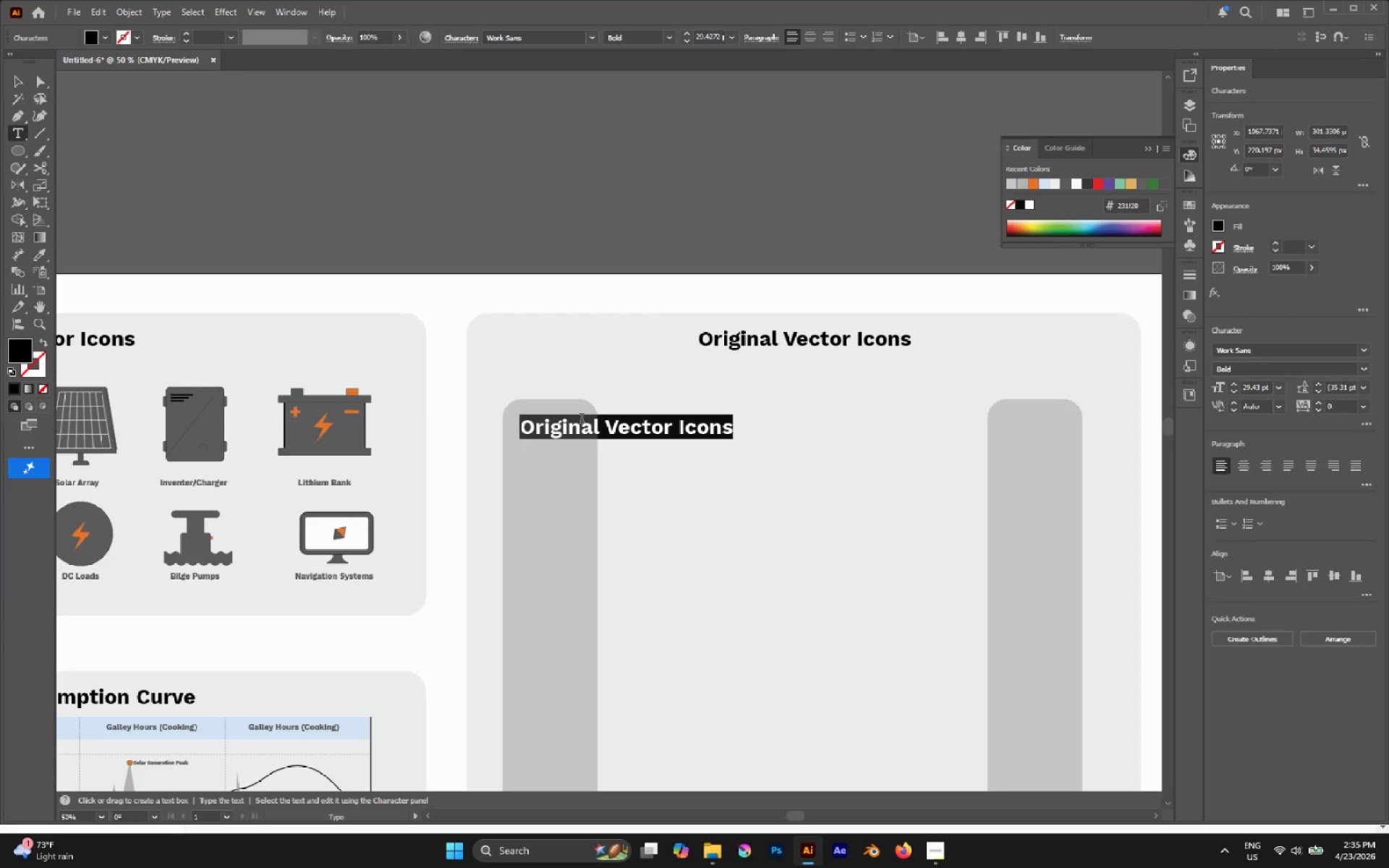 
type(Power)
 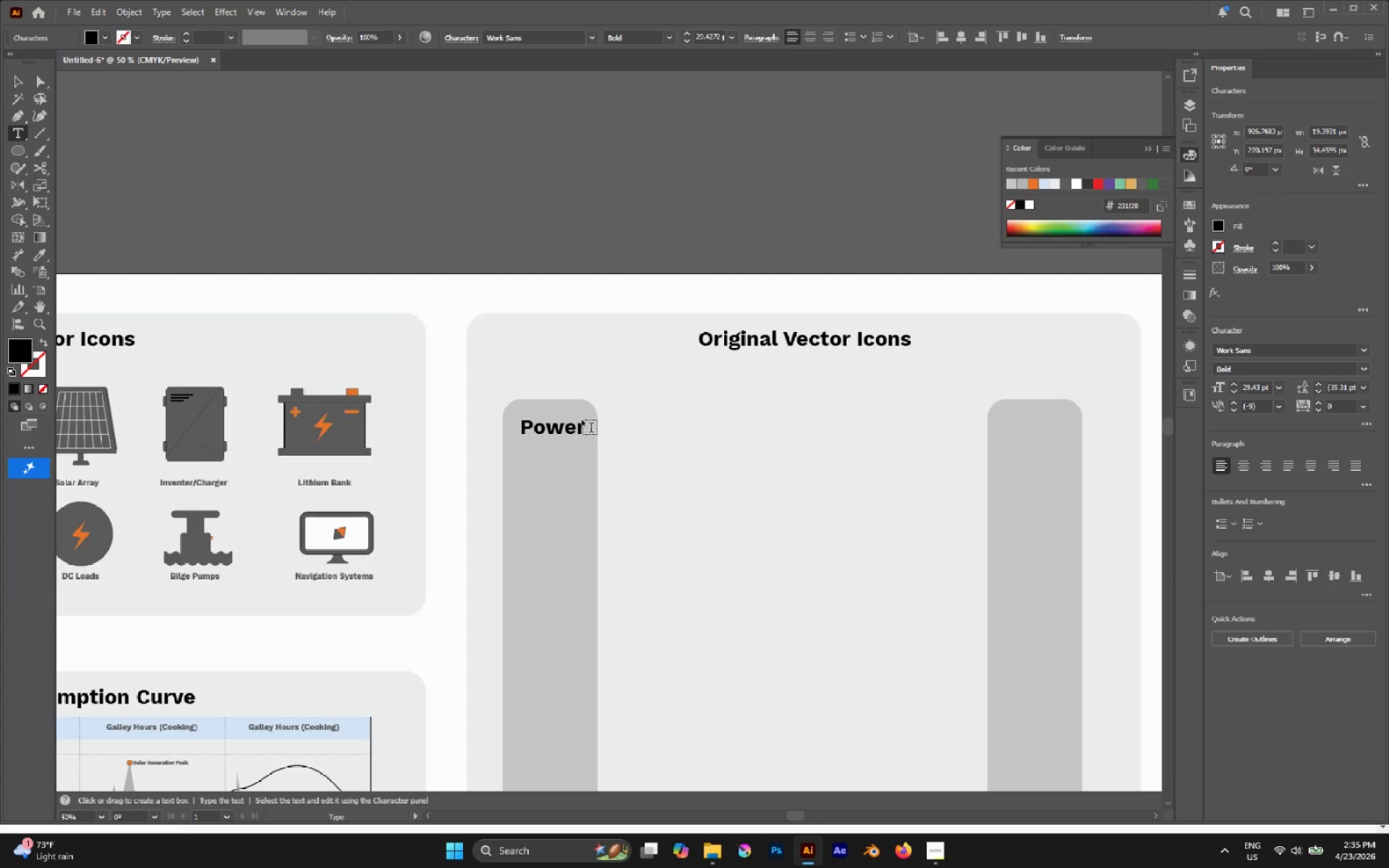 
key(Enter)
 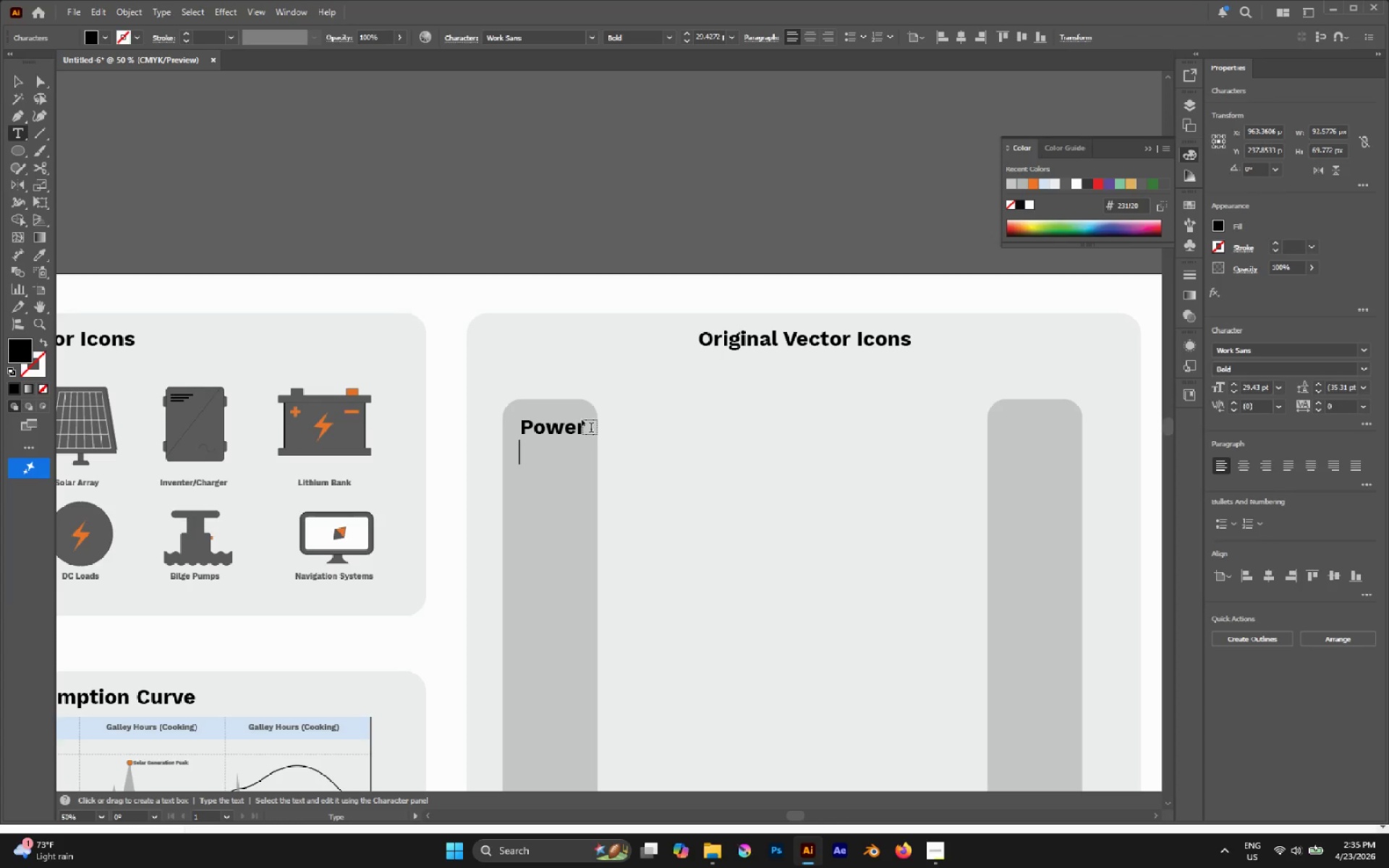 
type(Sourcs)
key(Backspace)
type(es)
key(Escape)
 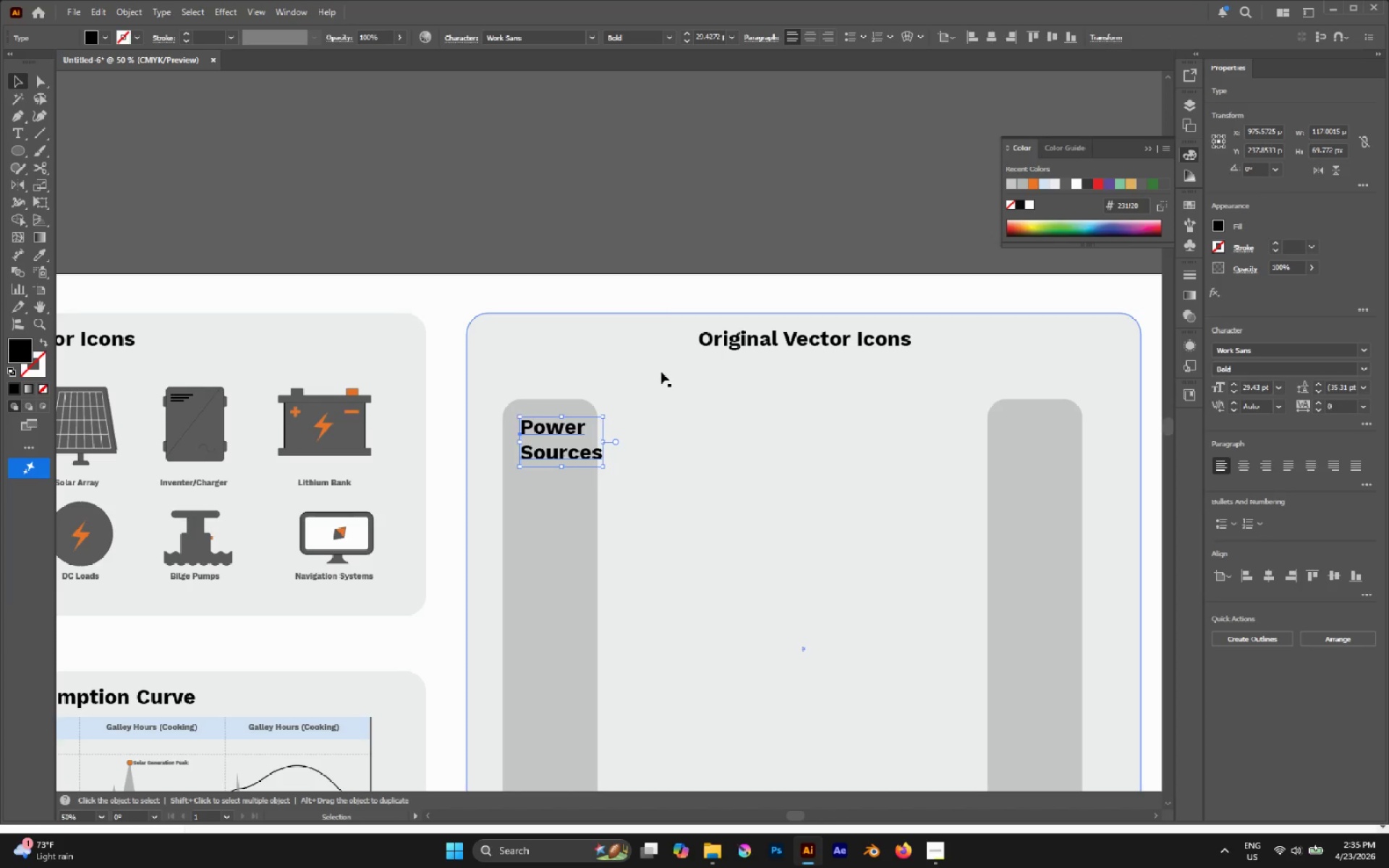 
key(T)
 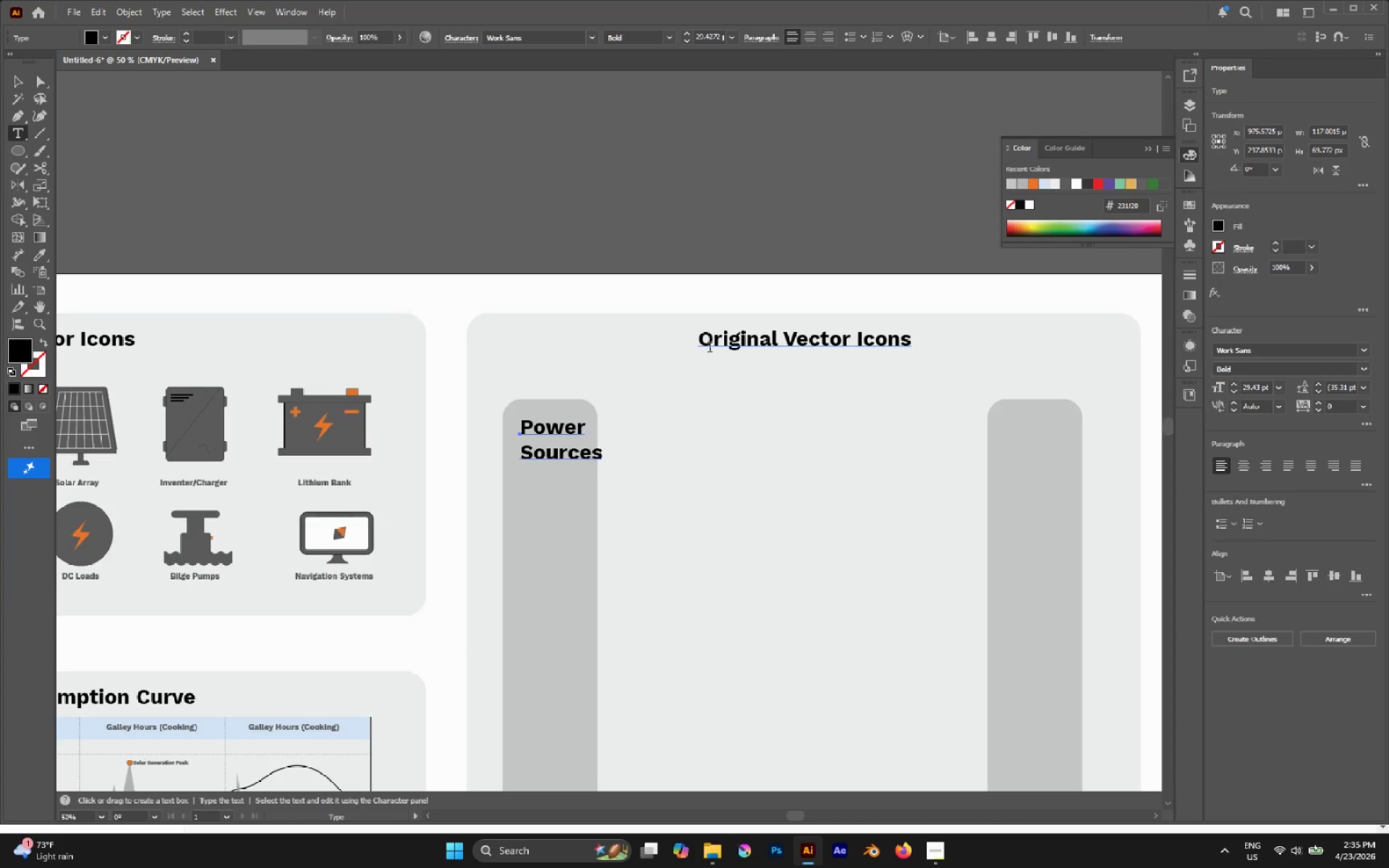 
double_click([710, 349])
 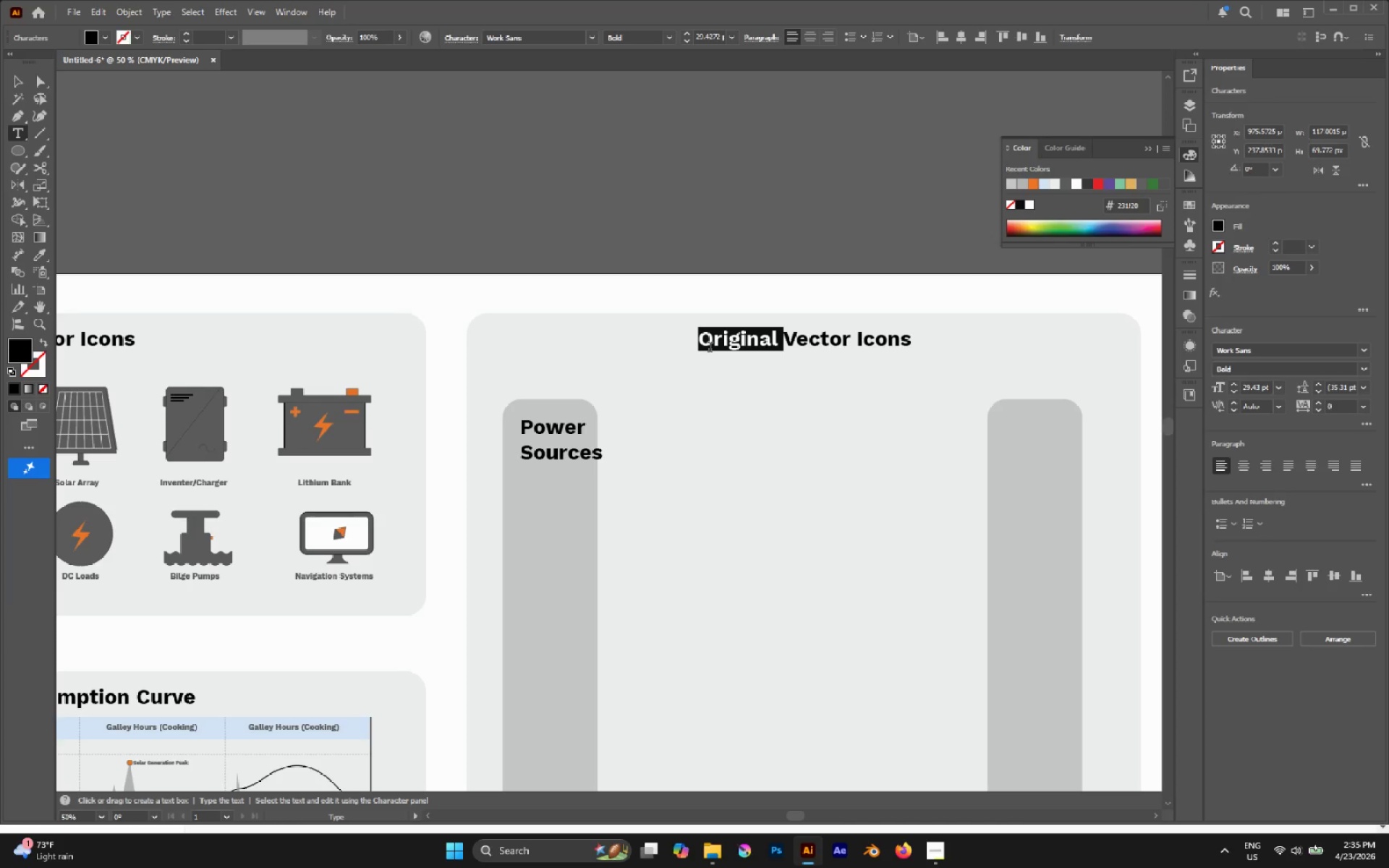 
triple_click([710, 349])
 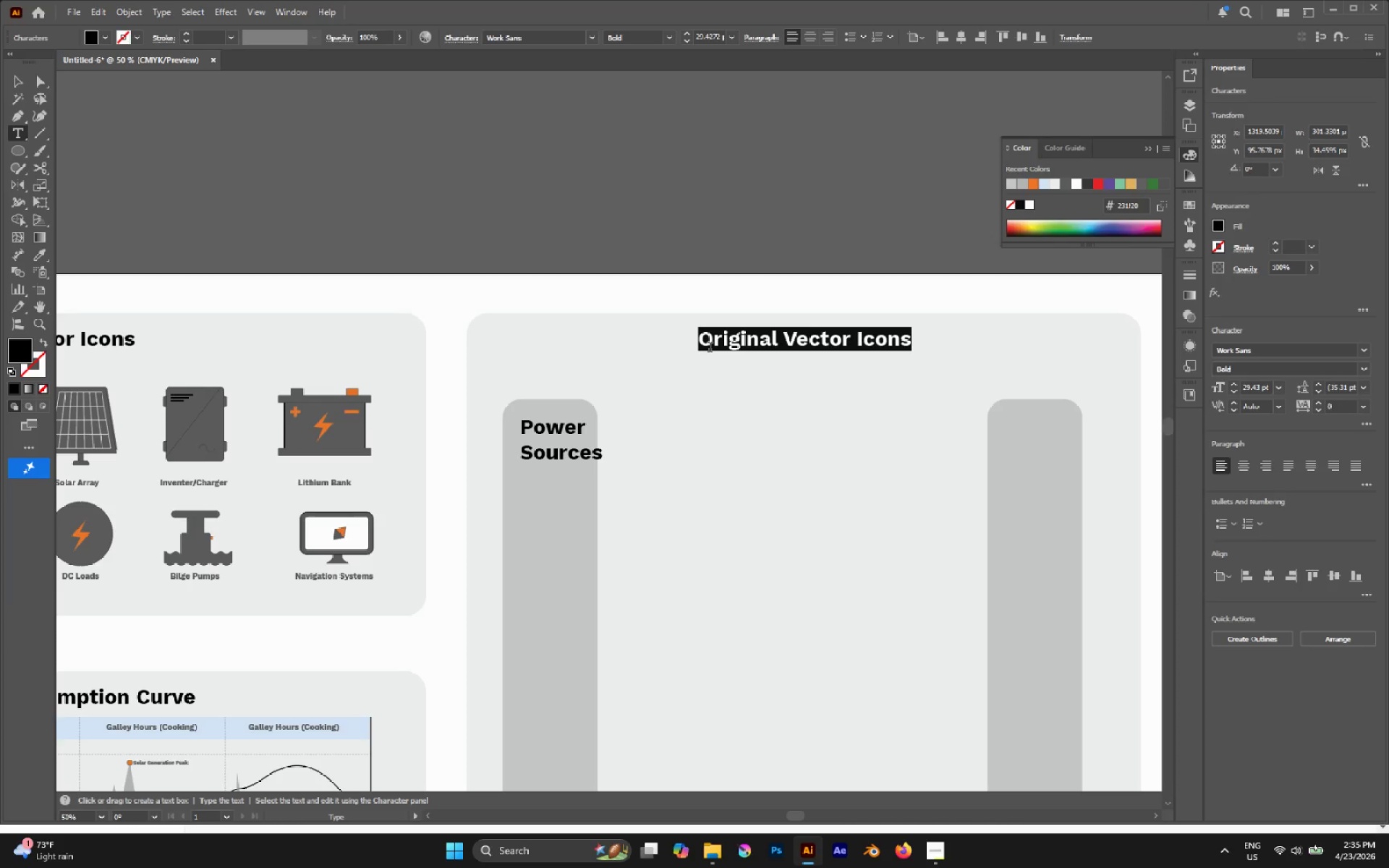 
type(Technical flow map)
 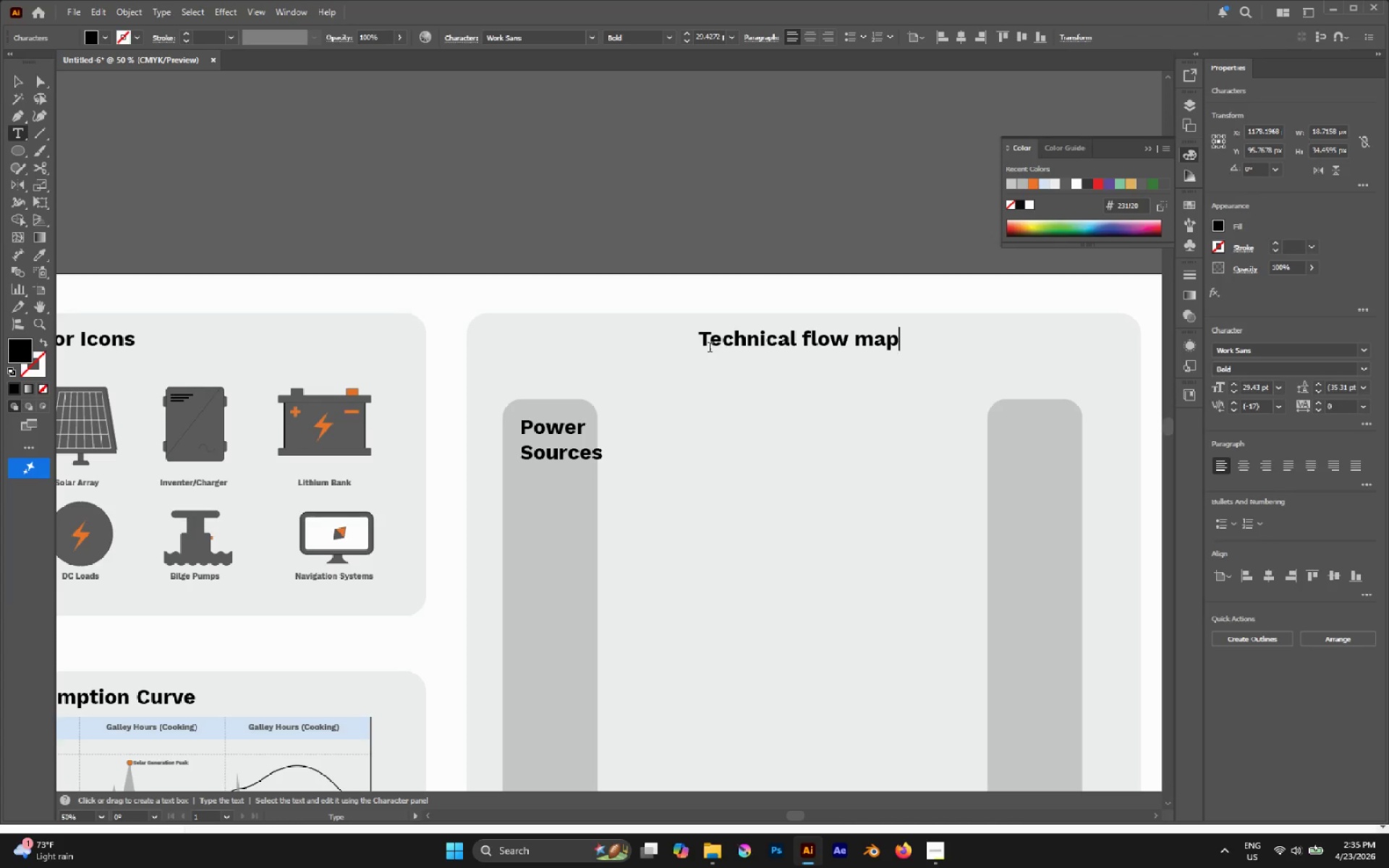 
key(Backspace)
key(Backspace)
key(Backspace)
key(Backspace)
key(Backspace)
key(Backspace)
key(Backspace)
key(Backspace)
type(Flow Map)
 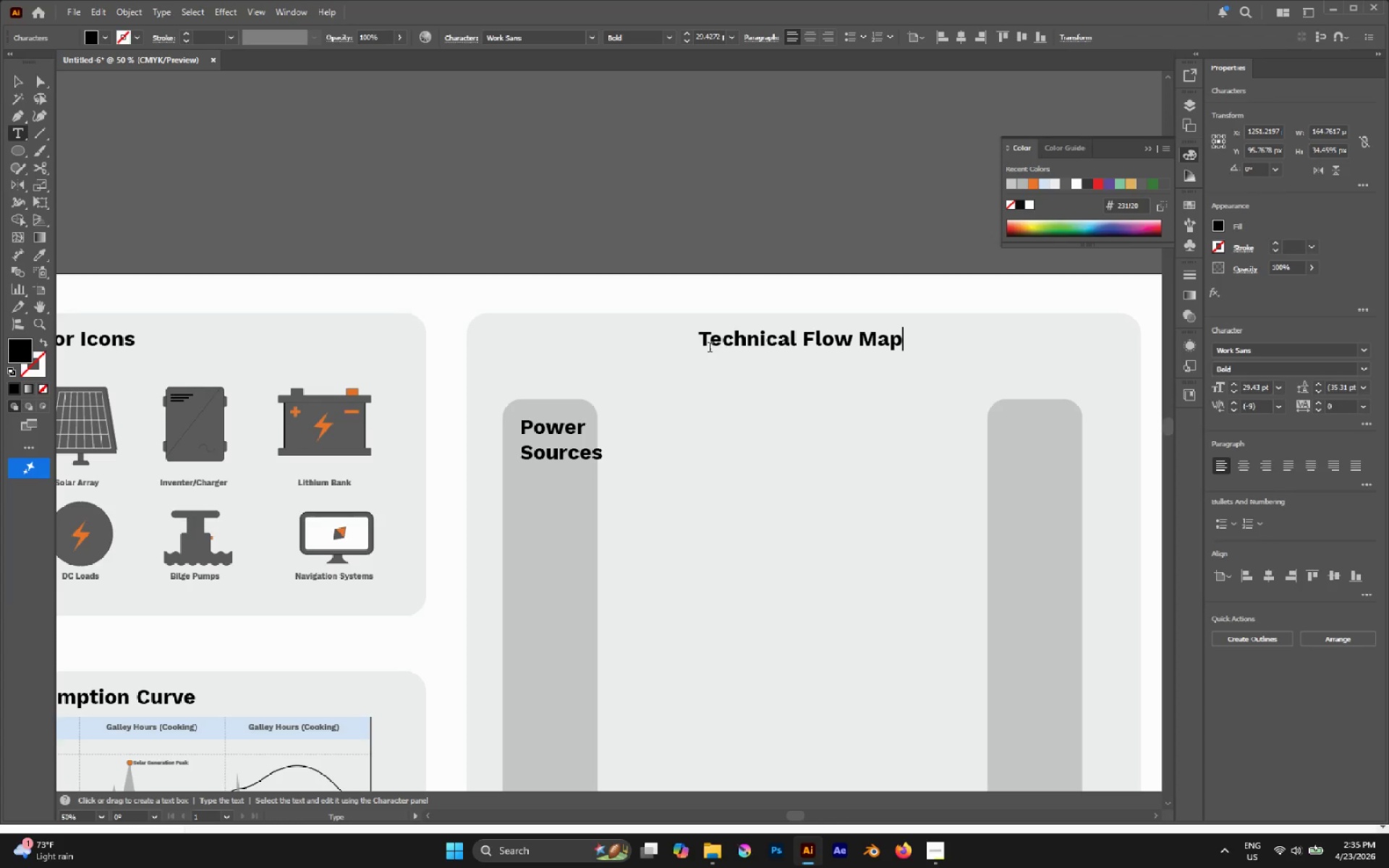 
left_click([9, 72])
 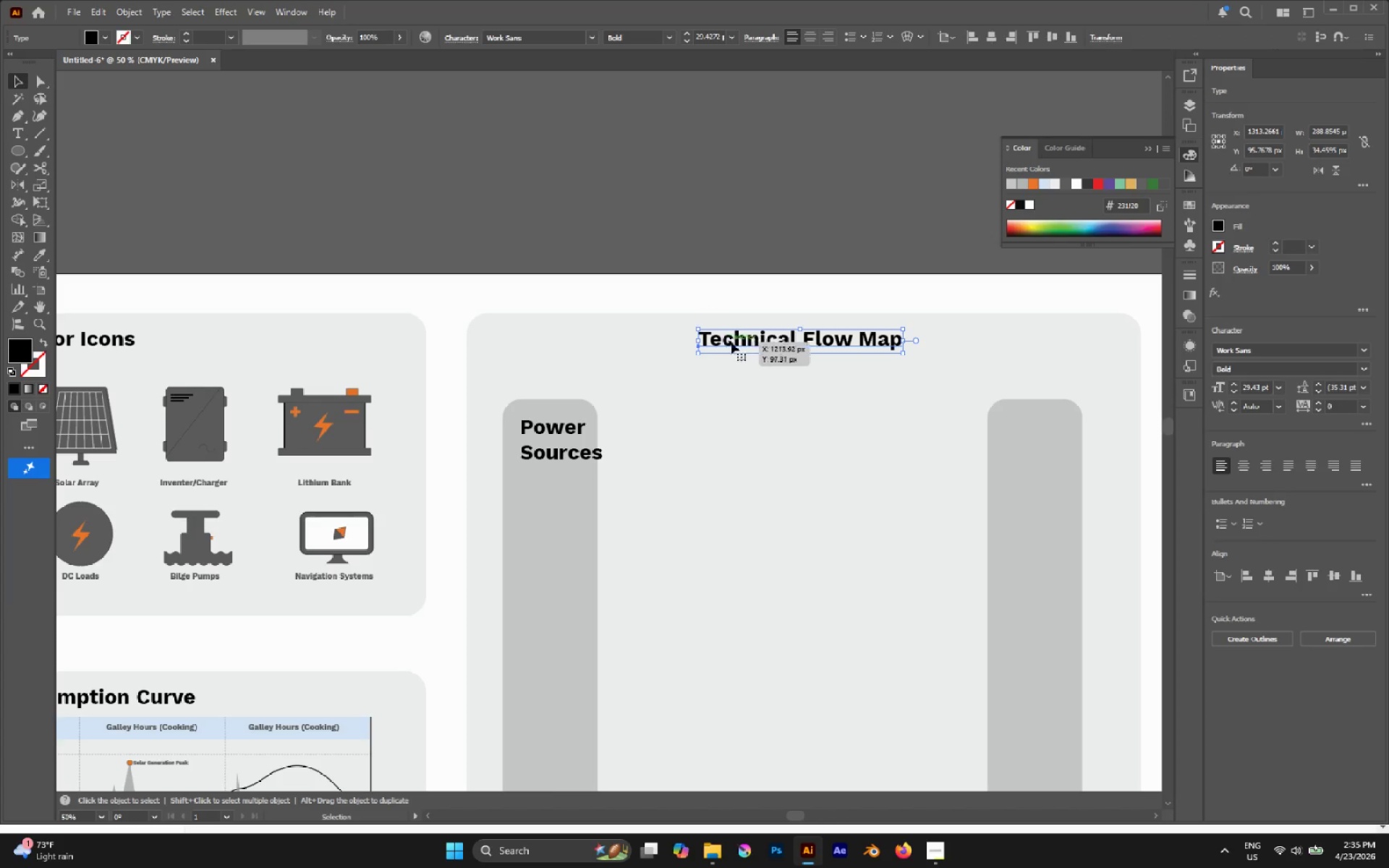 
left_click_drag(start_coordinate=[733, 342], to_coordinate=[734, 352])
 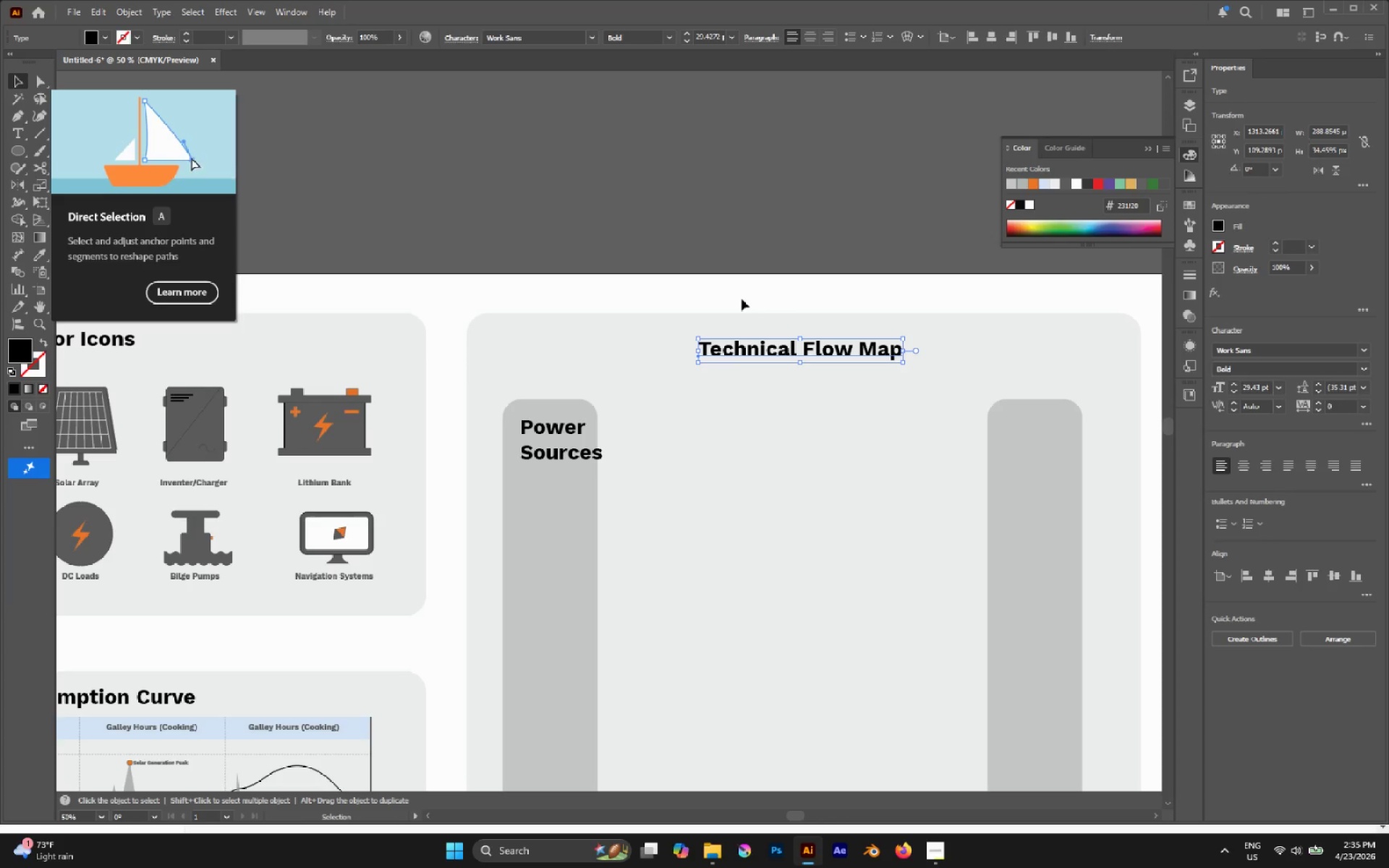 
hold_key(key=ShiftLeft, duration=1.56)
 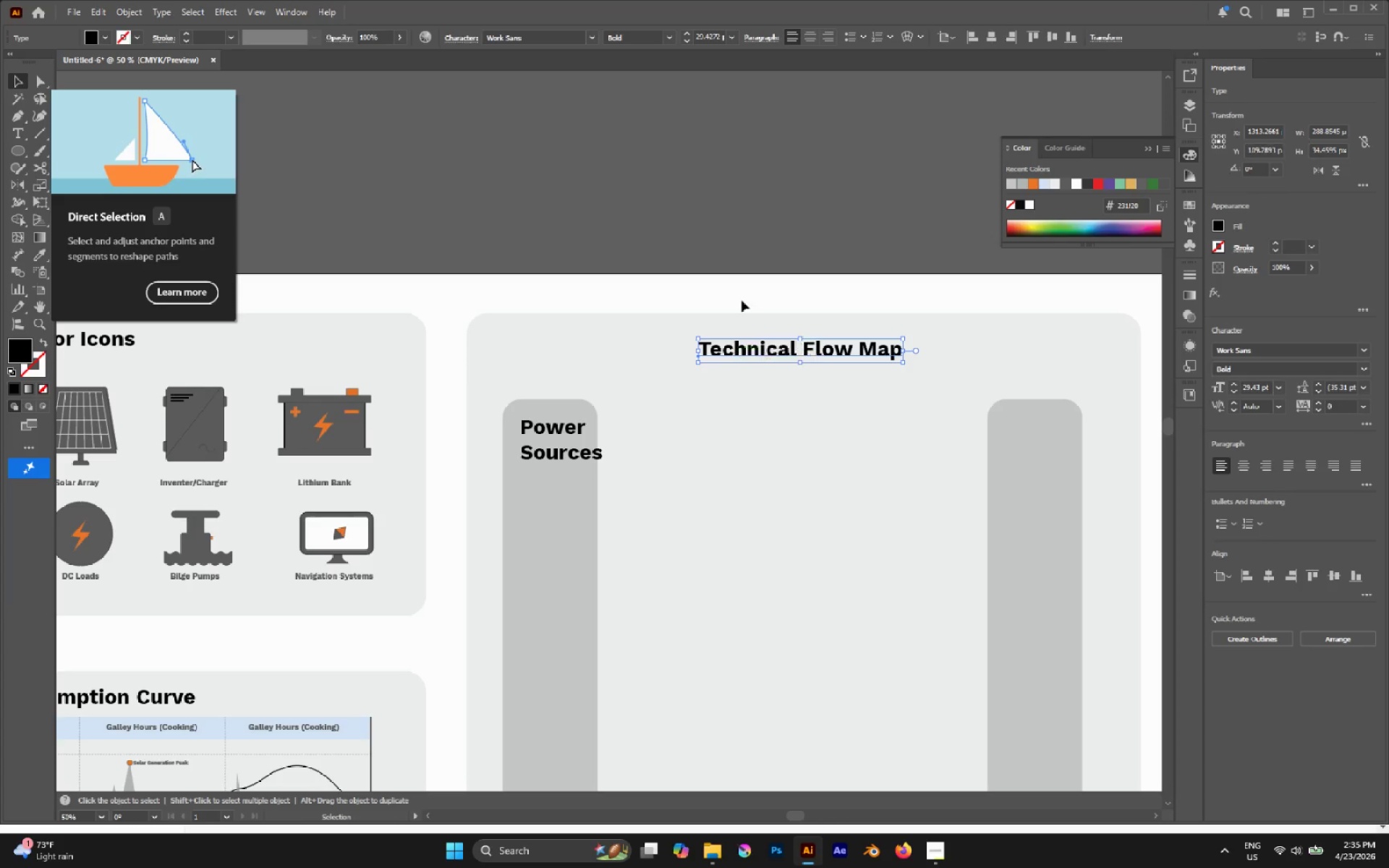 
left_click_drag(start_coordinate=[742, 299], to_coordinate=[831, 413])
 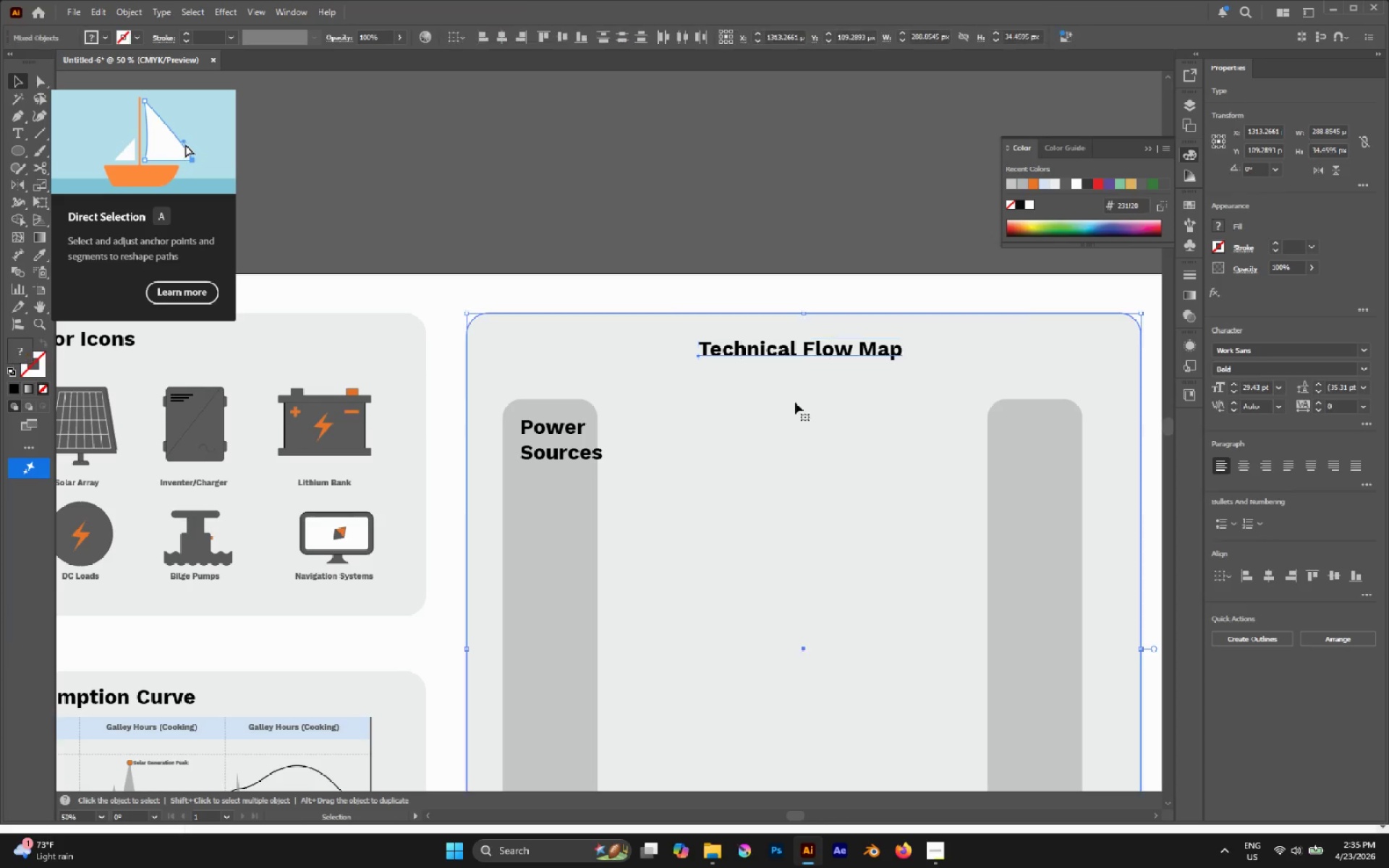 
left_click([795, 402])
 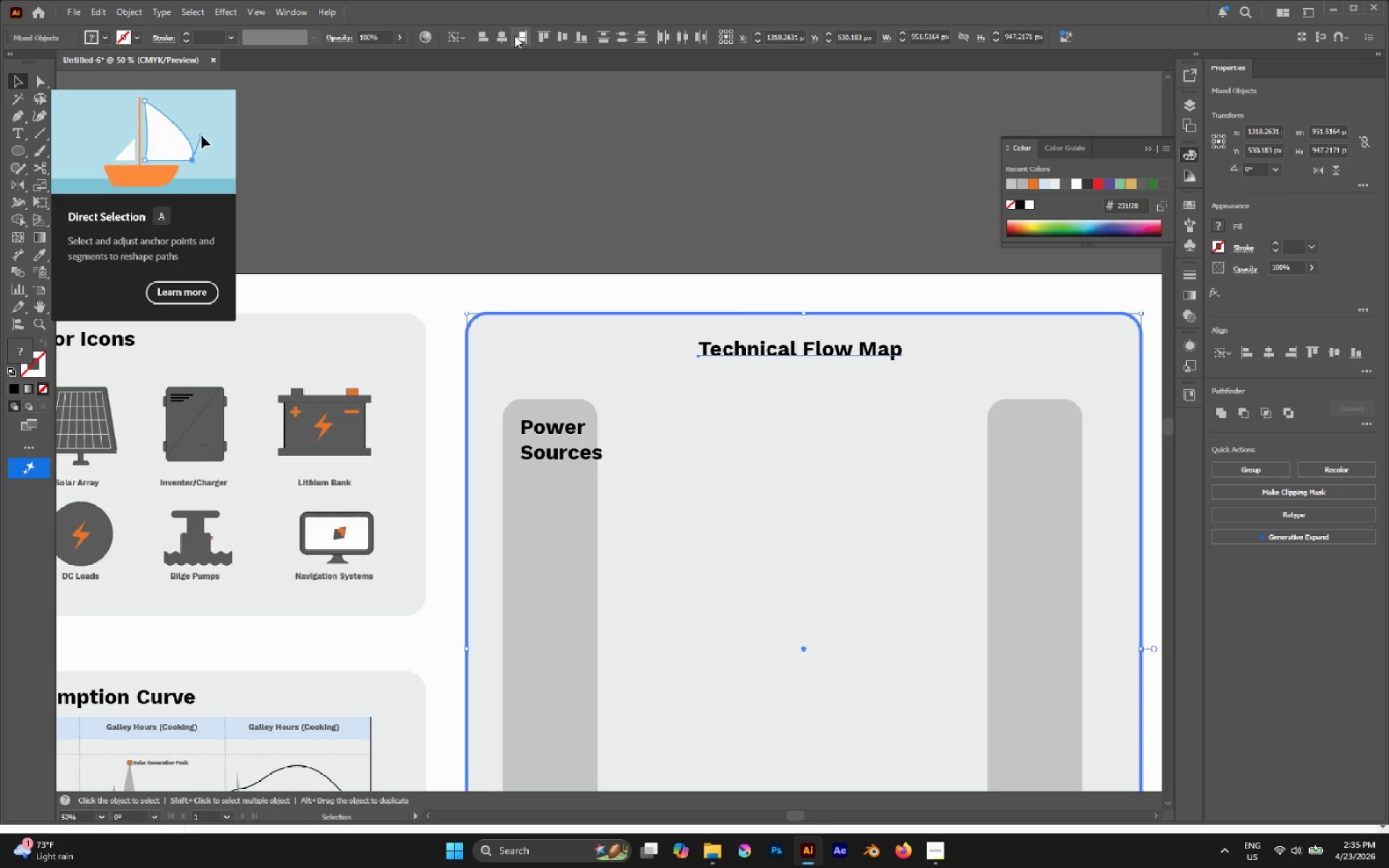 
left_click([505, 35])
 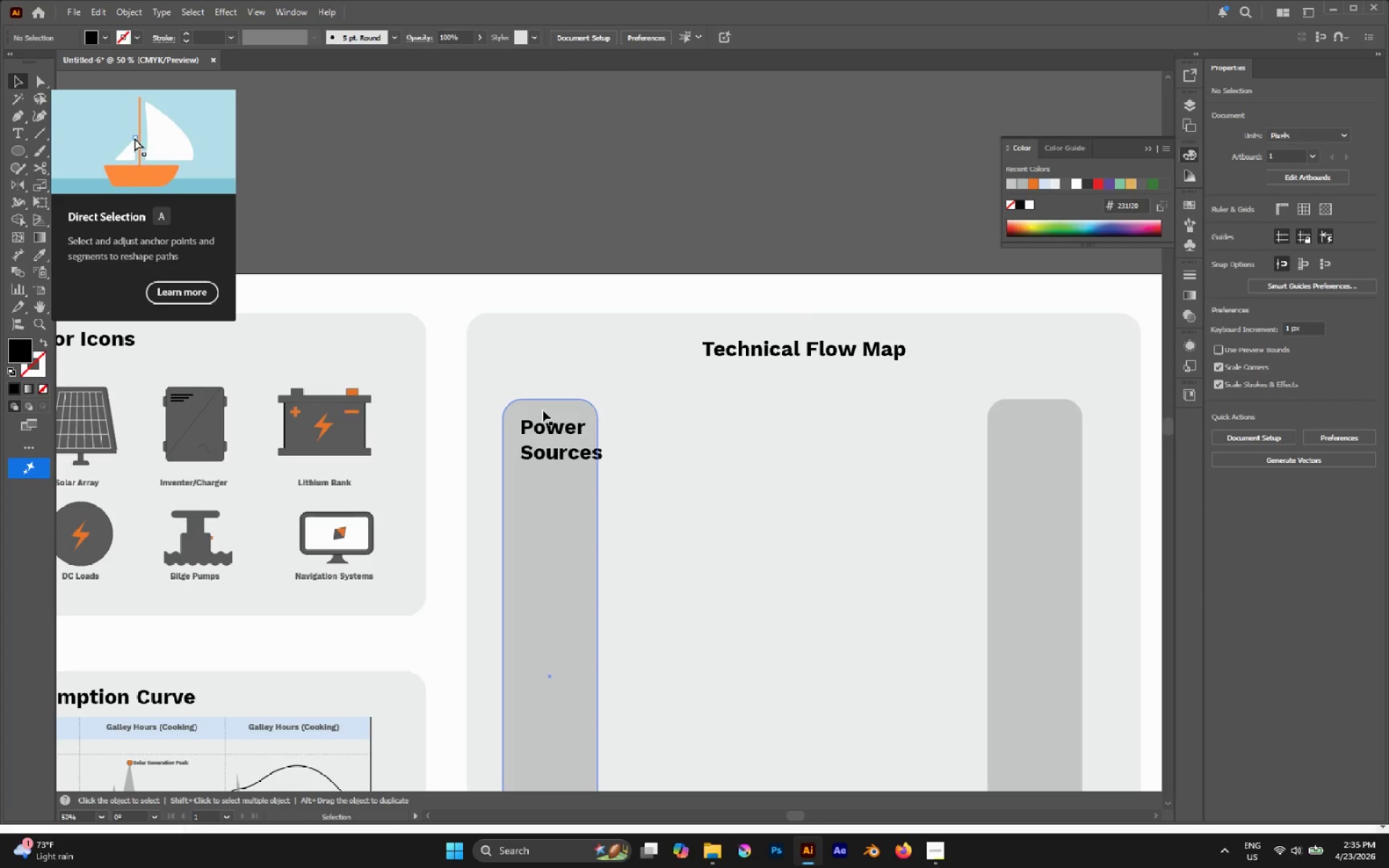 
left_click([546, 421])
 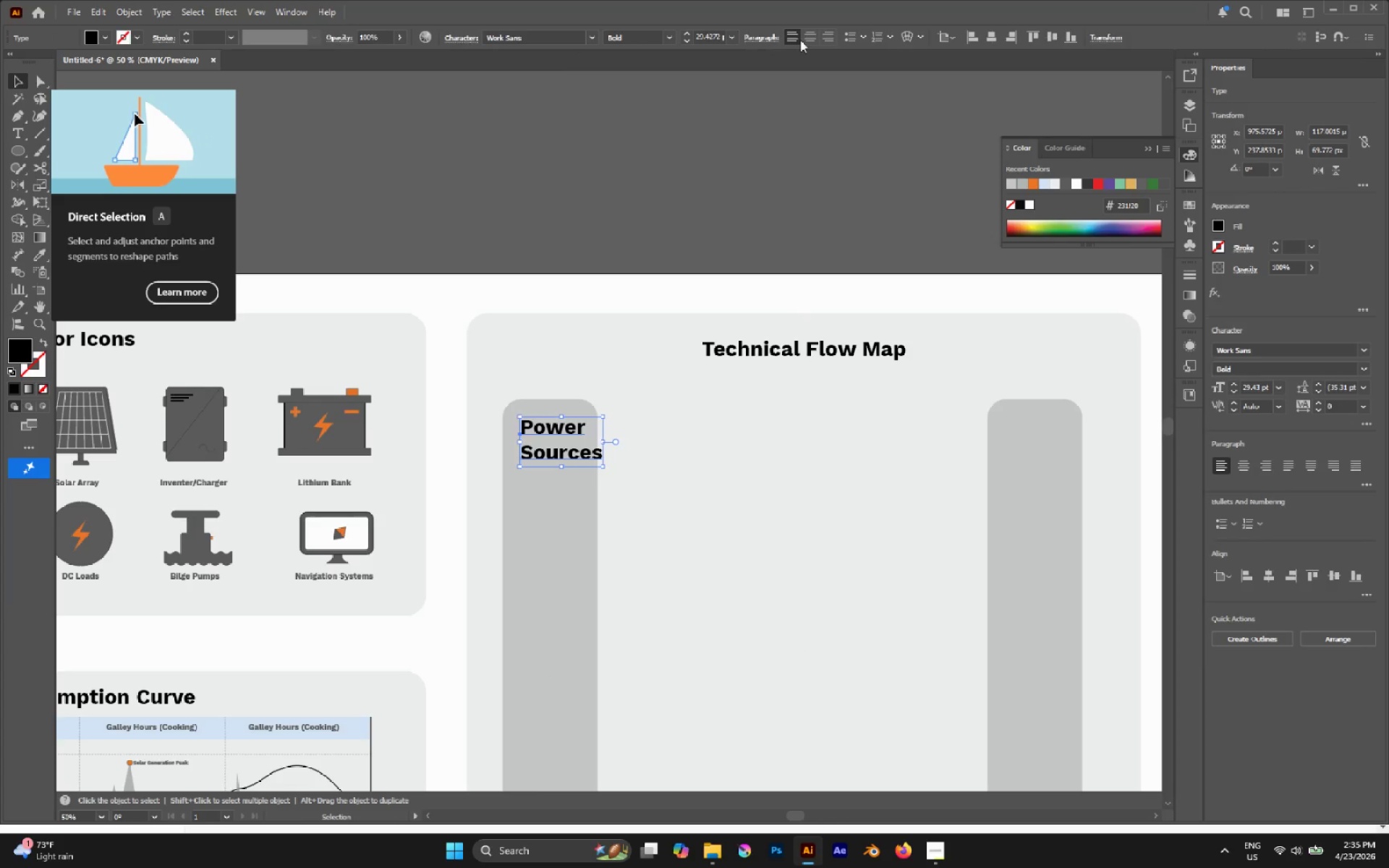 
left_click([804, 38])
 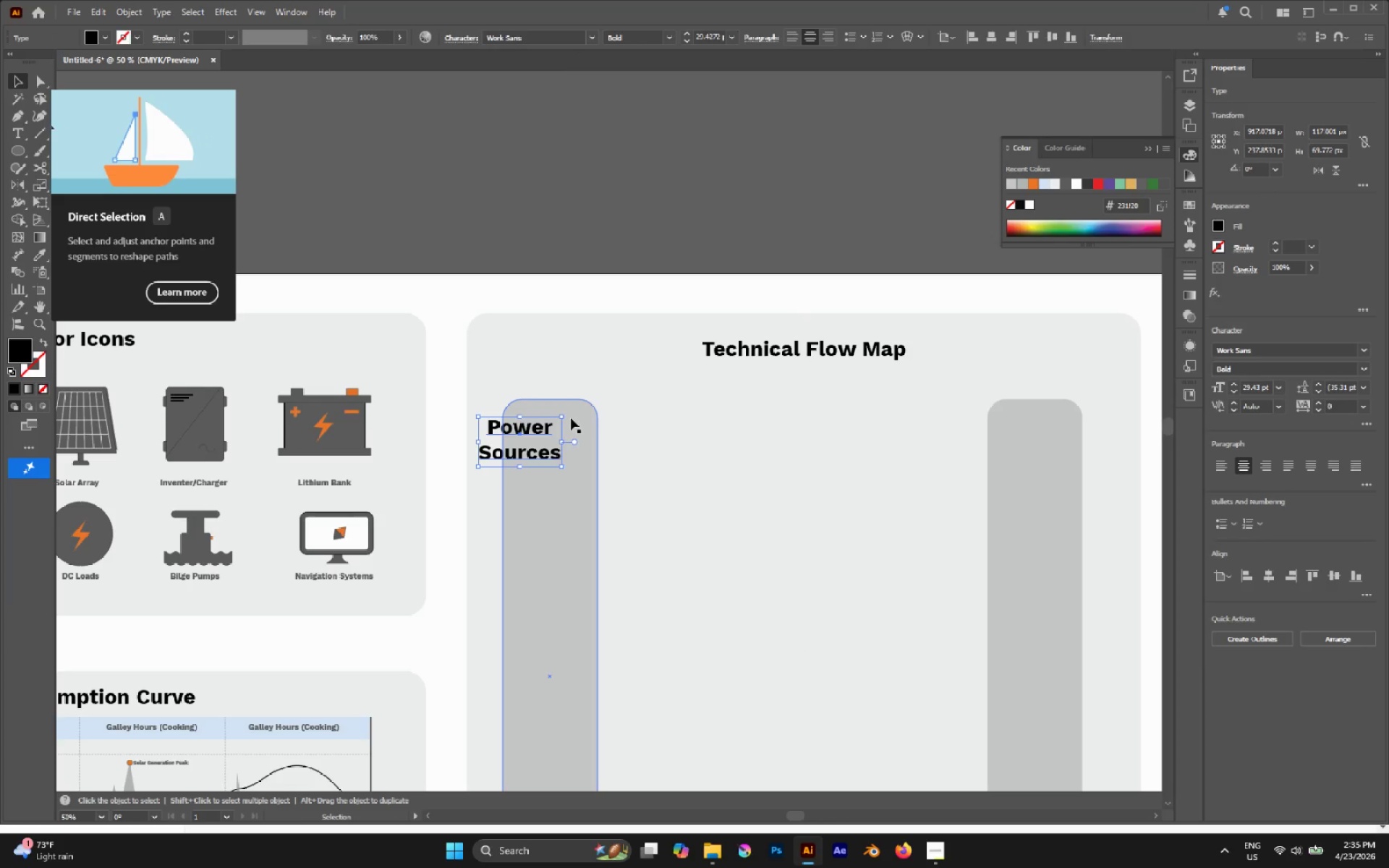 
hold_key(key=AltLeft, duration=1.16)
hold_key(key=ShiftLeft, duration=0.88)
left_click_drag(start_coordinate=[558, 439], to_coordinate=[543, 438])
 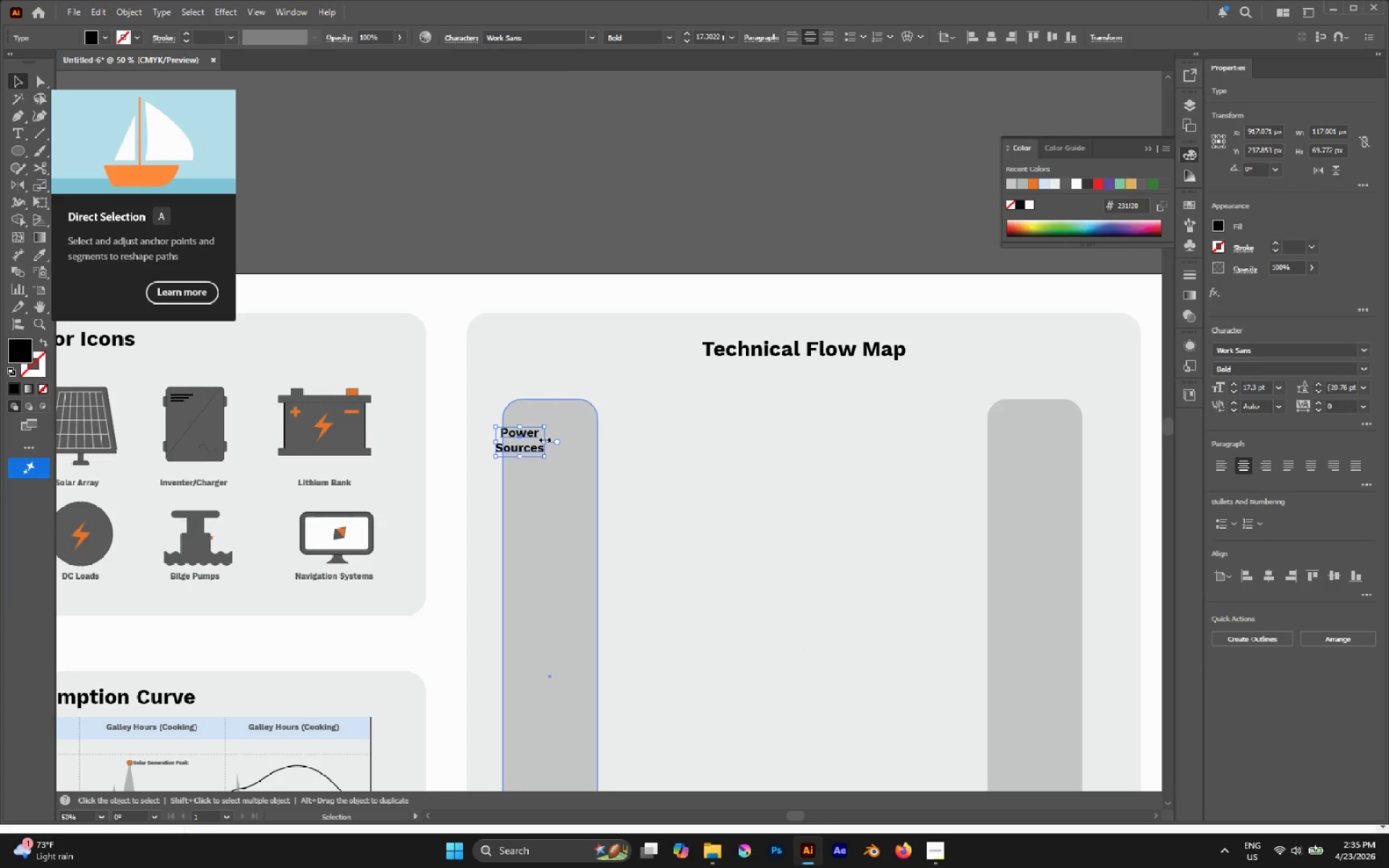 
hold_key(key=AltLeft, duration=0.39)
scroll: coordinate [543, 438], scroll_direction: up, amount: 2.0
 